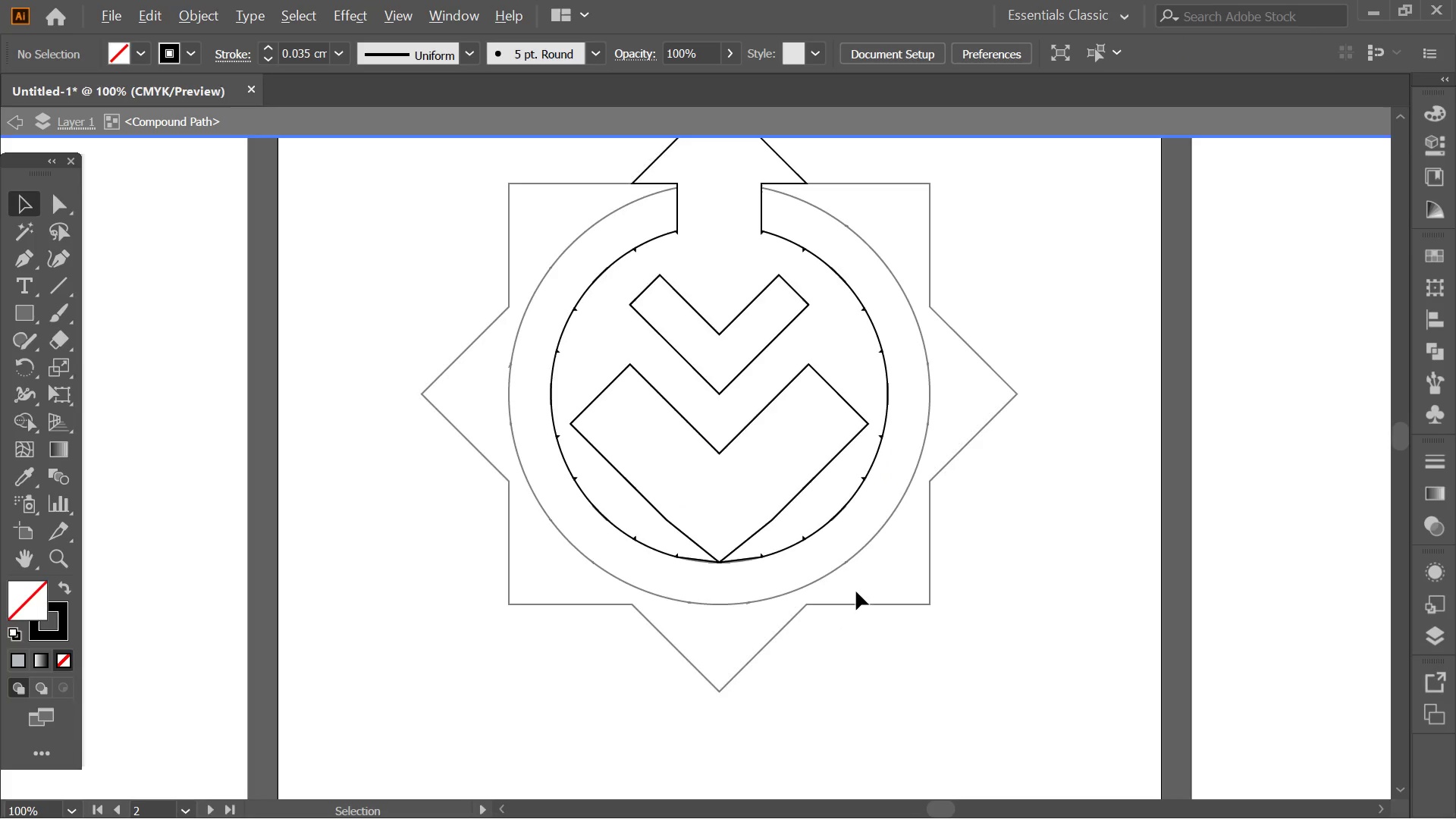 
scroll: coordinate [842, 573], scroll_direction: down, amount: 4.0
 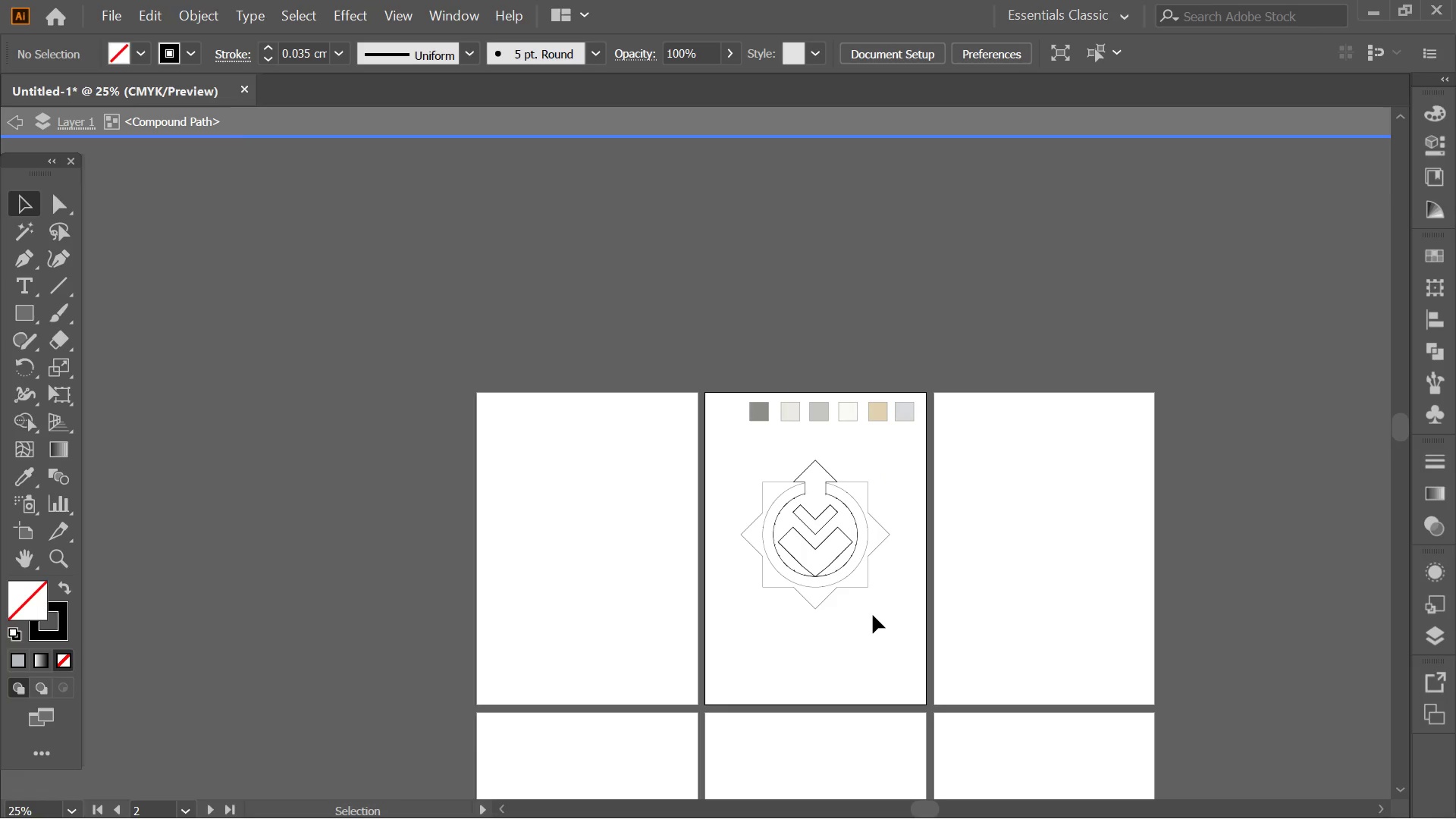 
double_click([873, 615])
 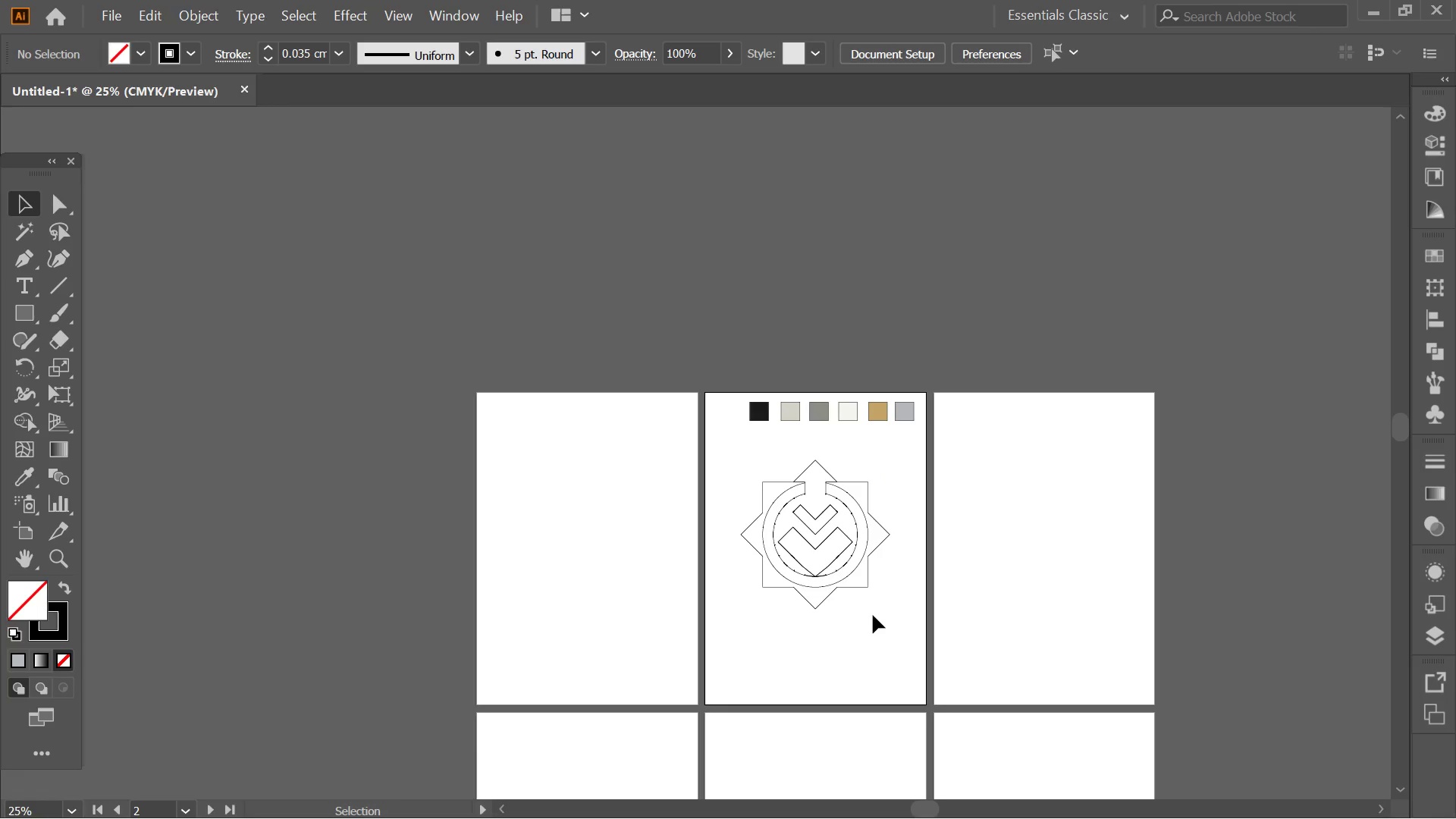 
triple_click([873, 615])
 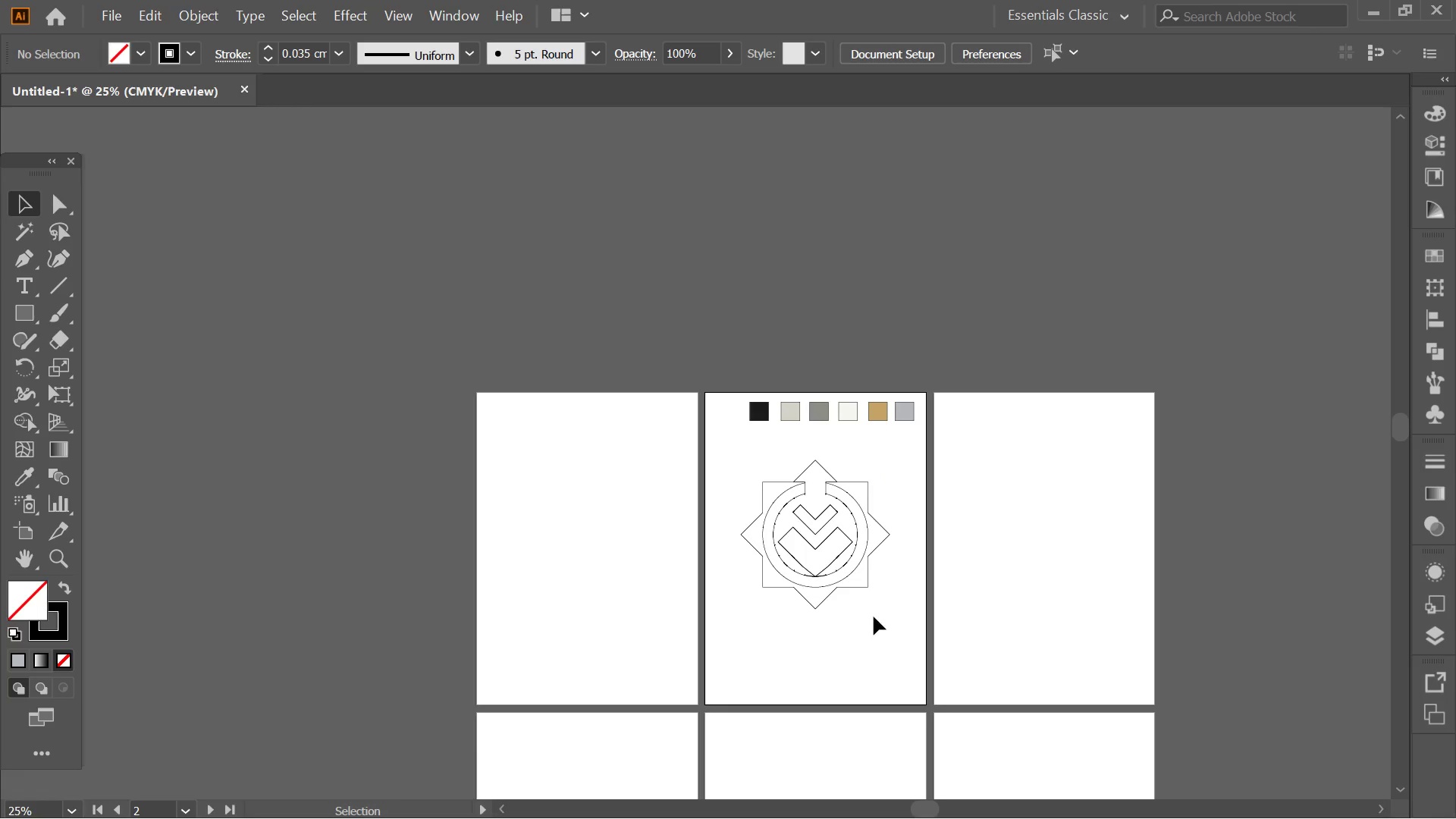 
hold_key(key=AltLeft, duration=0.38)
scroll: coordinate [850, 548], scroll_direction: up, amount: 4.0
 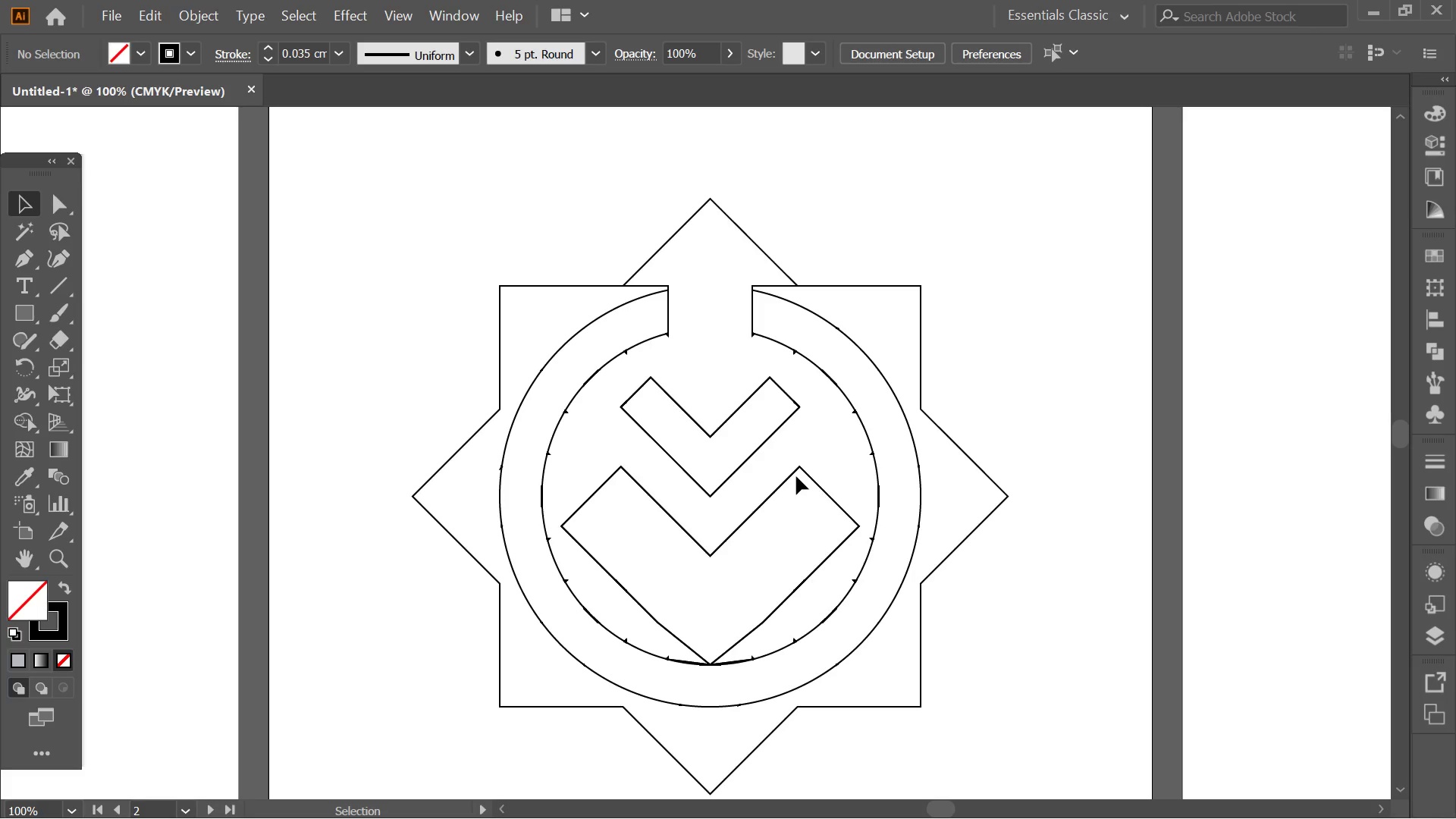 
left_click([793, 473])
 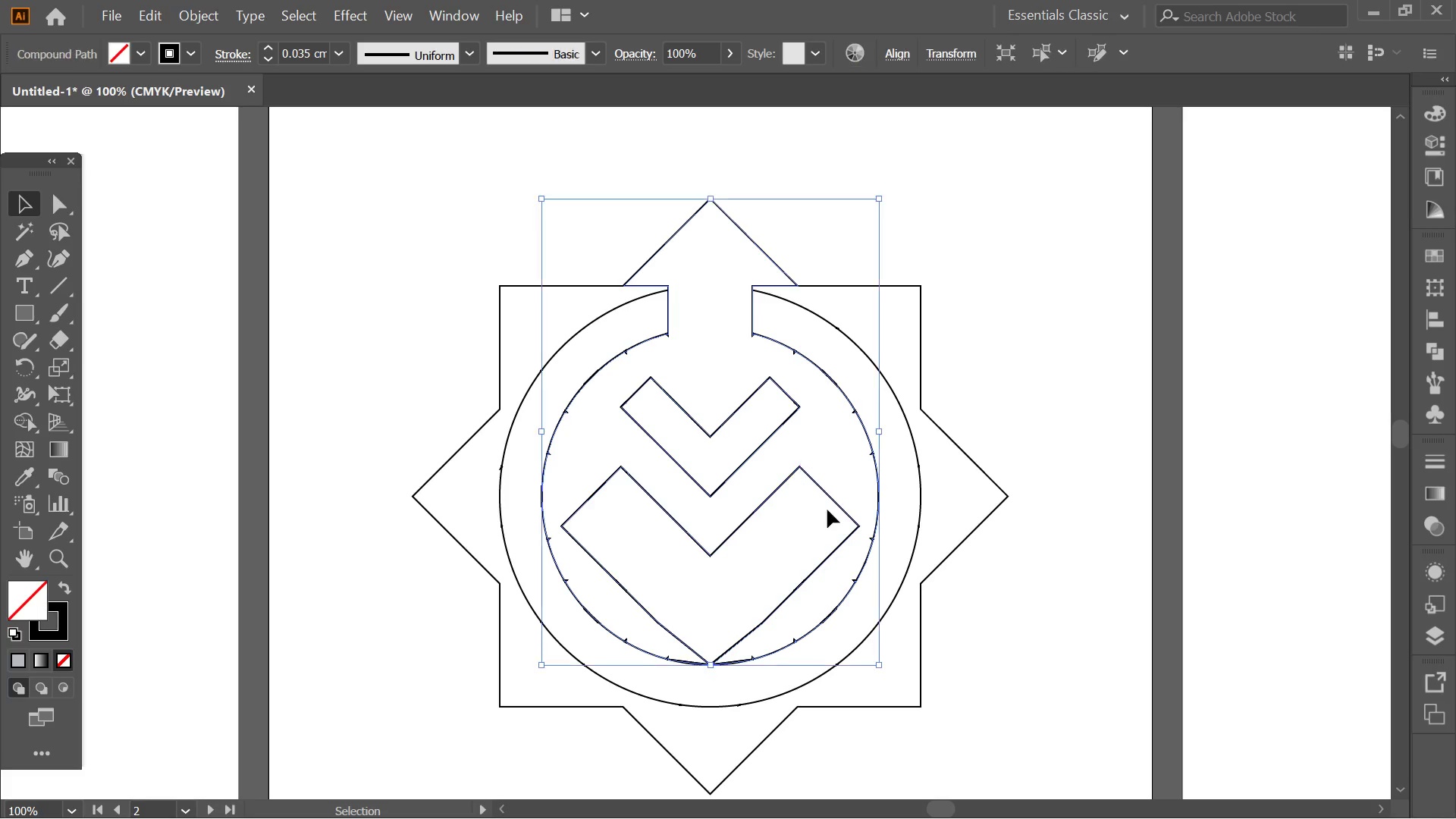 
key(Alt+AltLeft)
 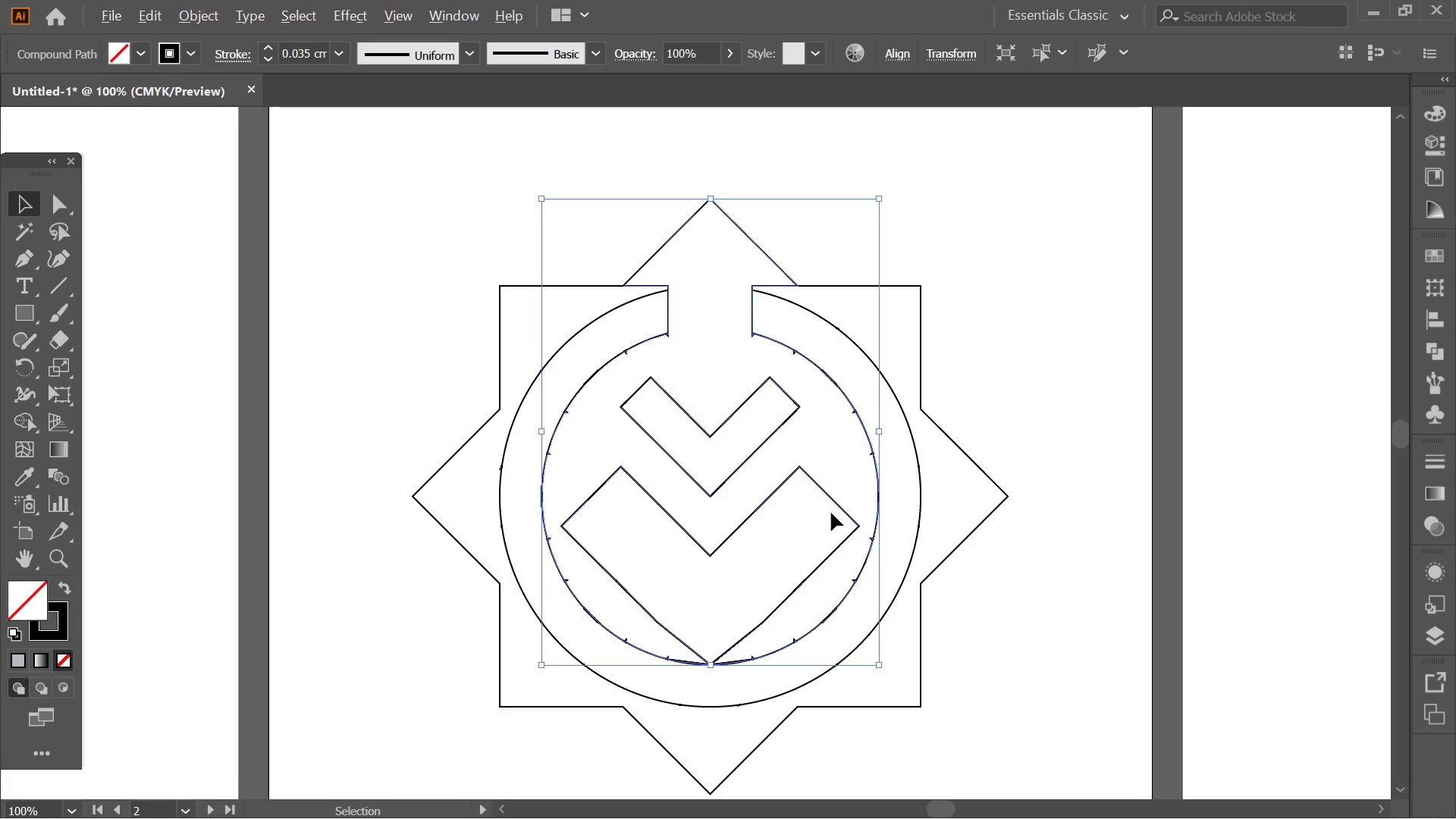 
scroll: coordinate [824, 513], scroll_direction: down, amount: 2.0
 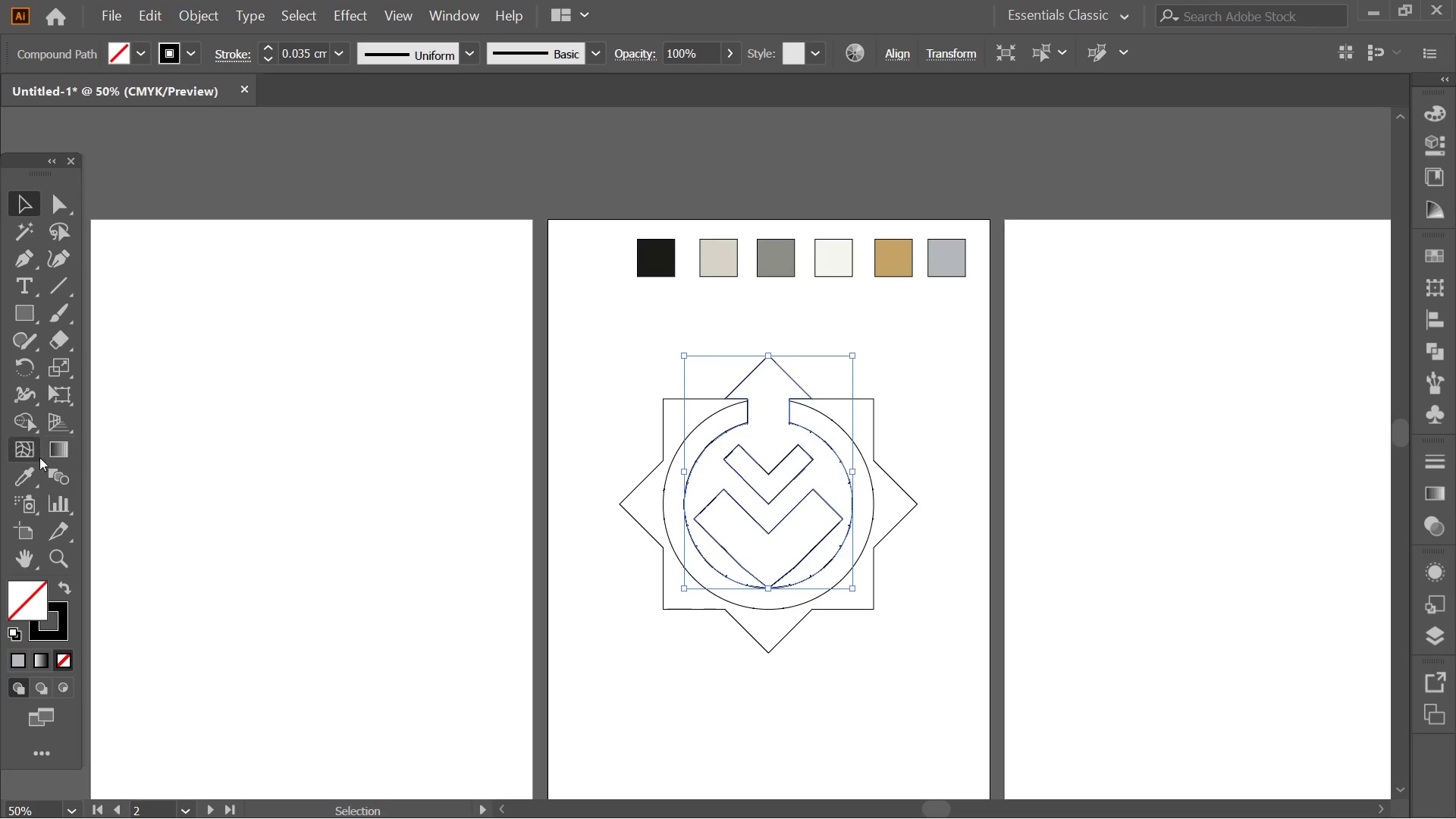 
left_click([21, 475])
 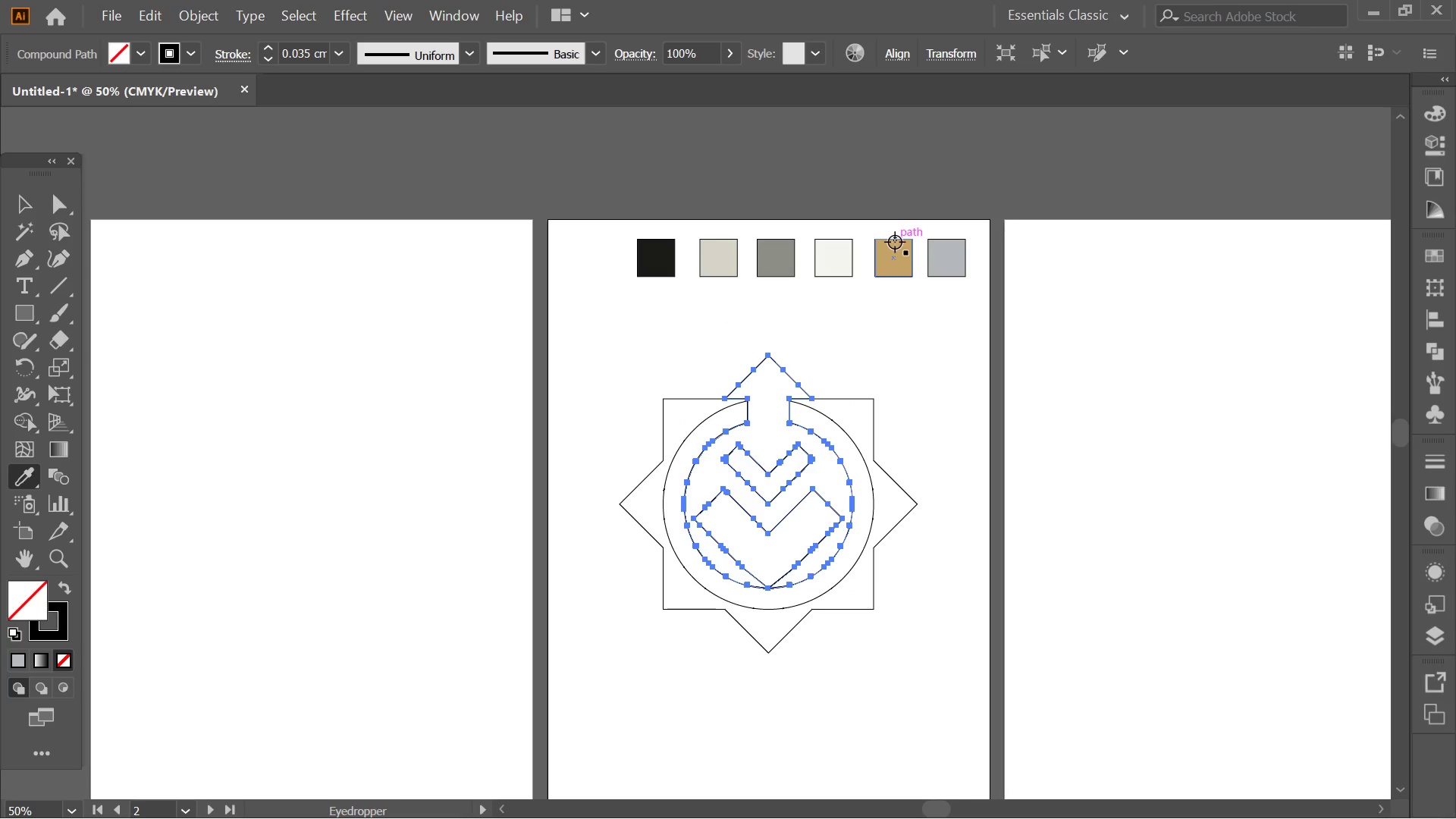 
left_click([896, 266])
 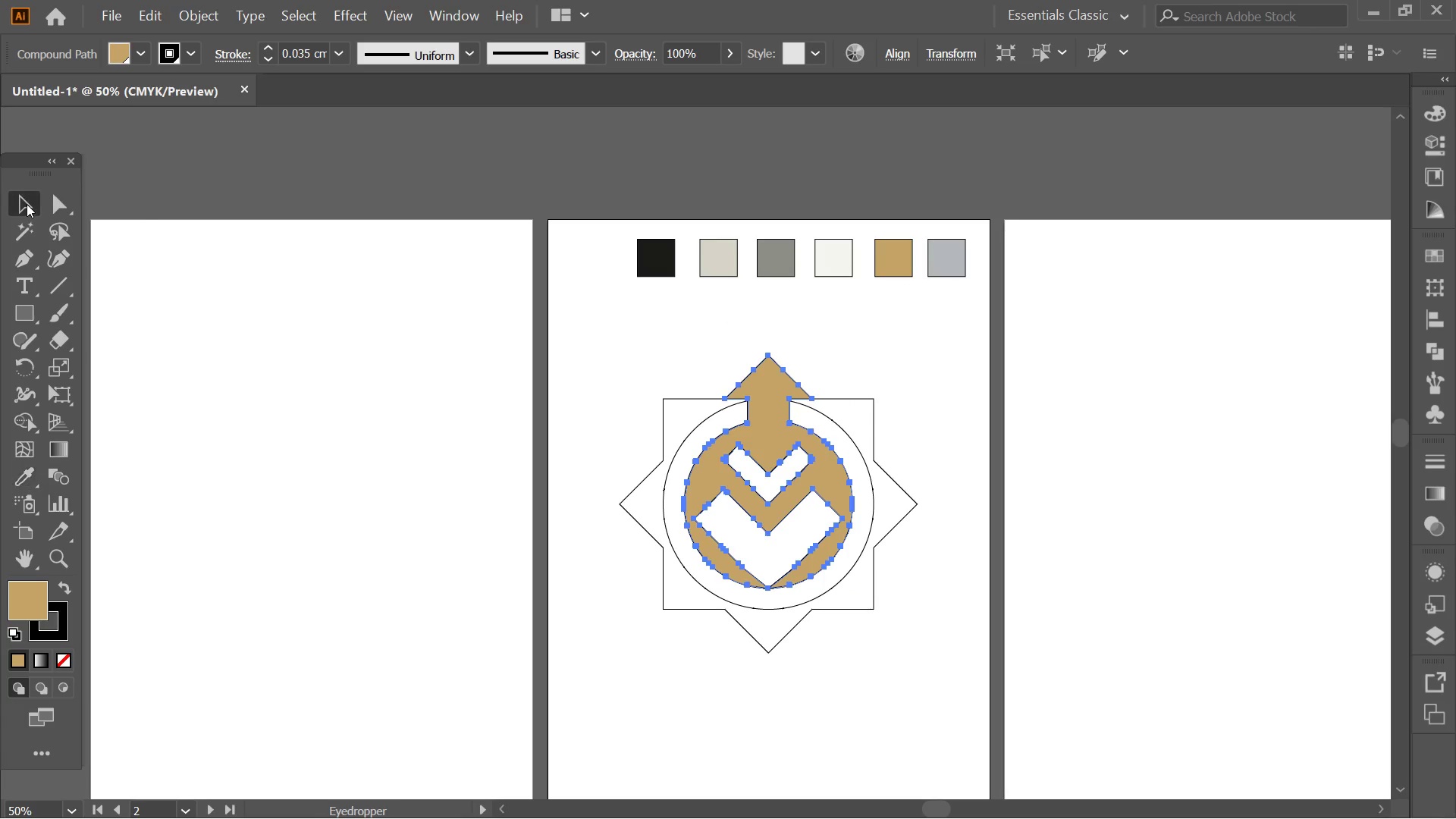 
double_click([588, 346])
 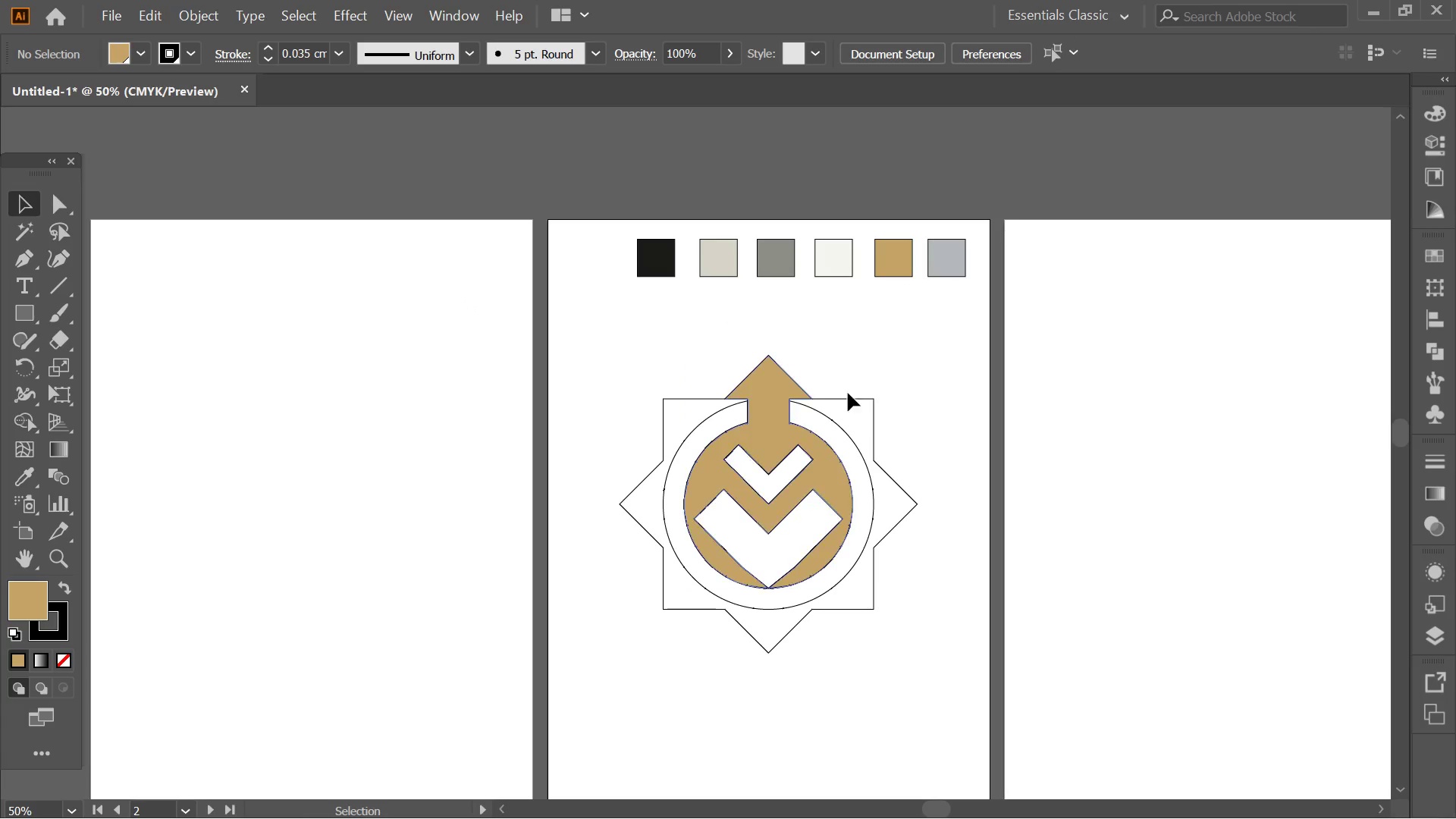 
hold_key(key=AltLeft, duration=0.31)
scroll: coordinate [877, 456], scroll_direction: up, amount: 3.0
 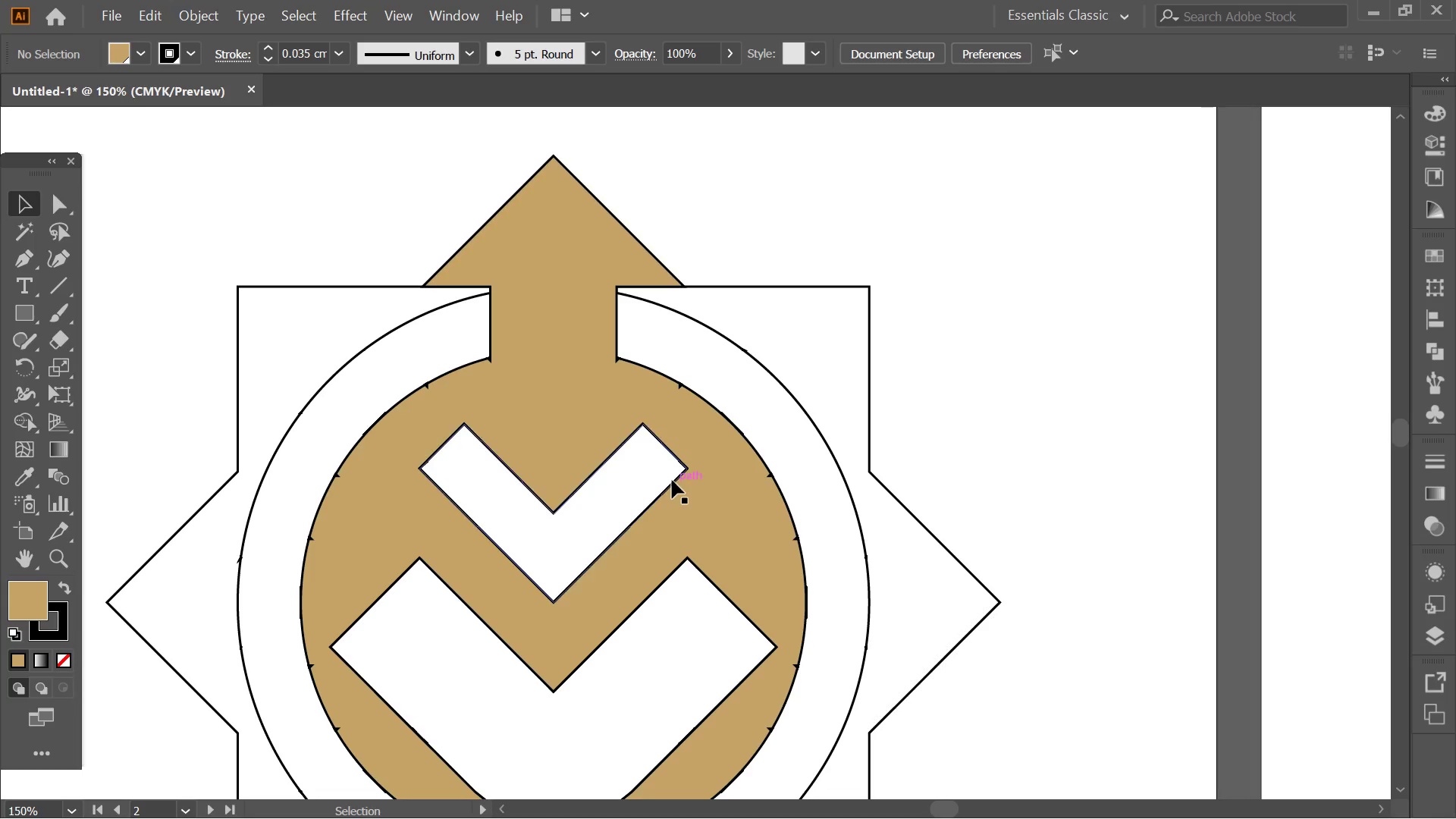 
left_click([672, 480])
 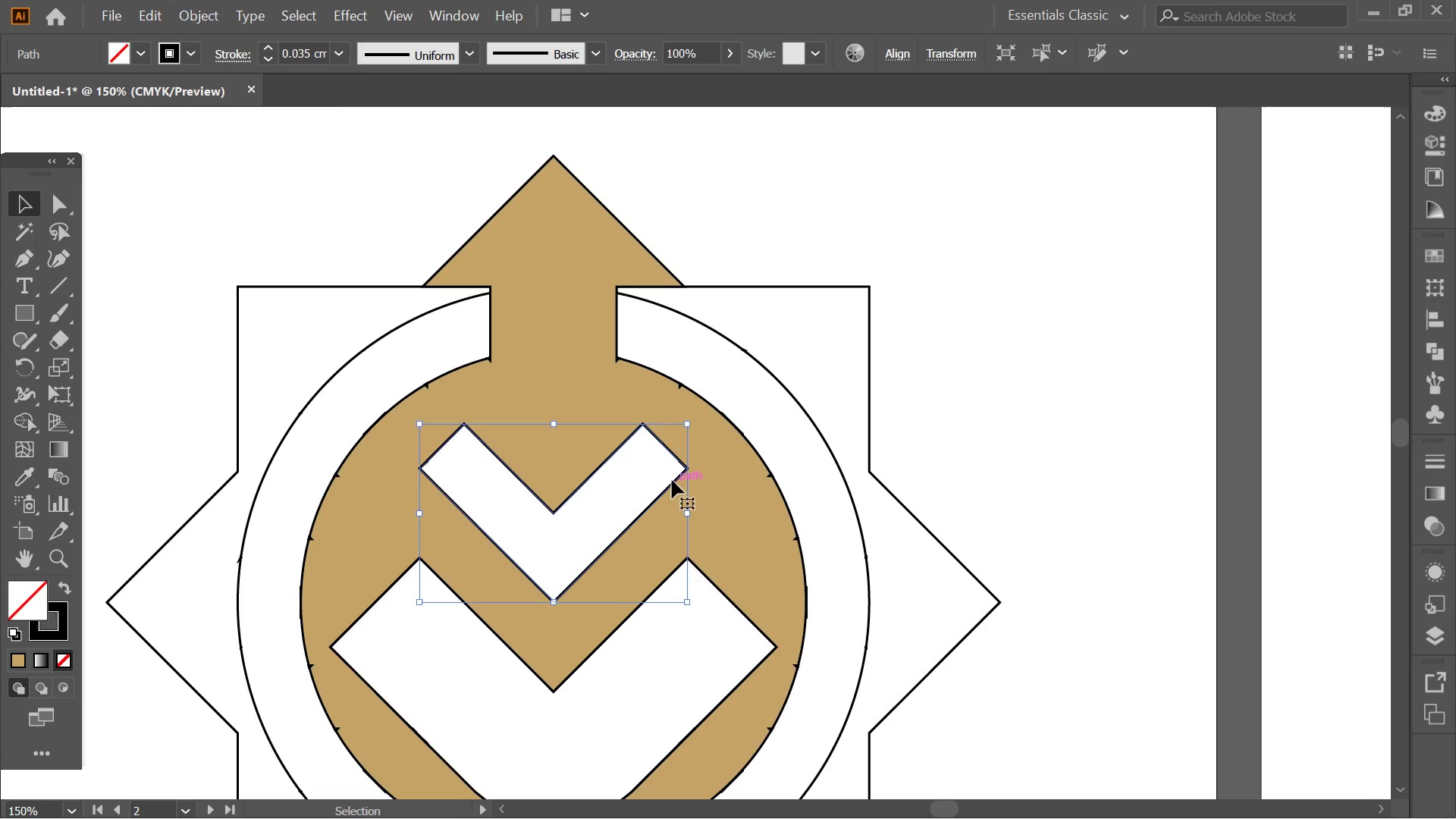 
key(Alt+AltLeft)
 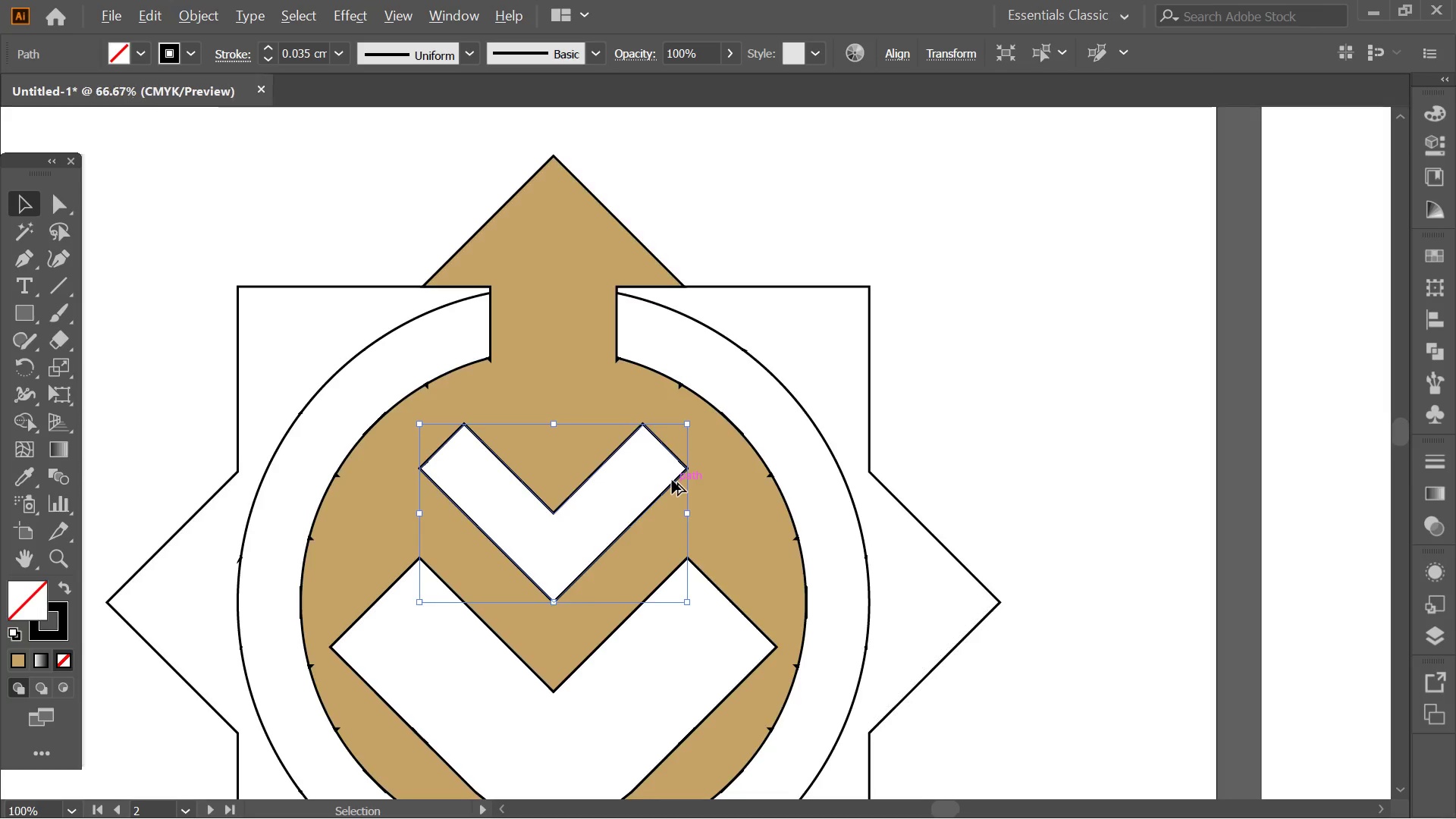 
scroll: coordinate [672, 480], scroll_direction: down, amount: 2.0
 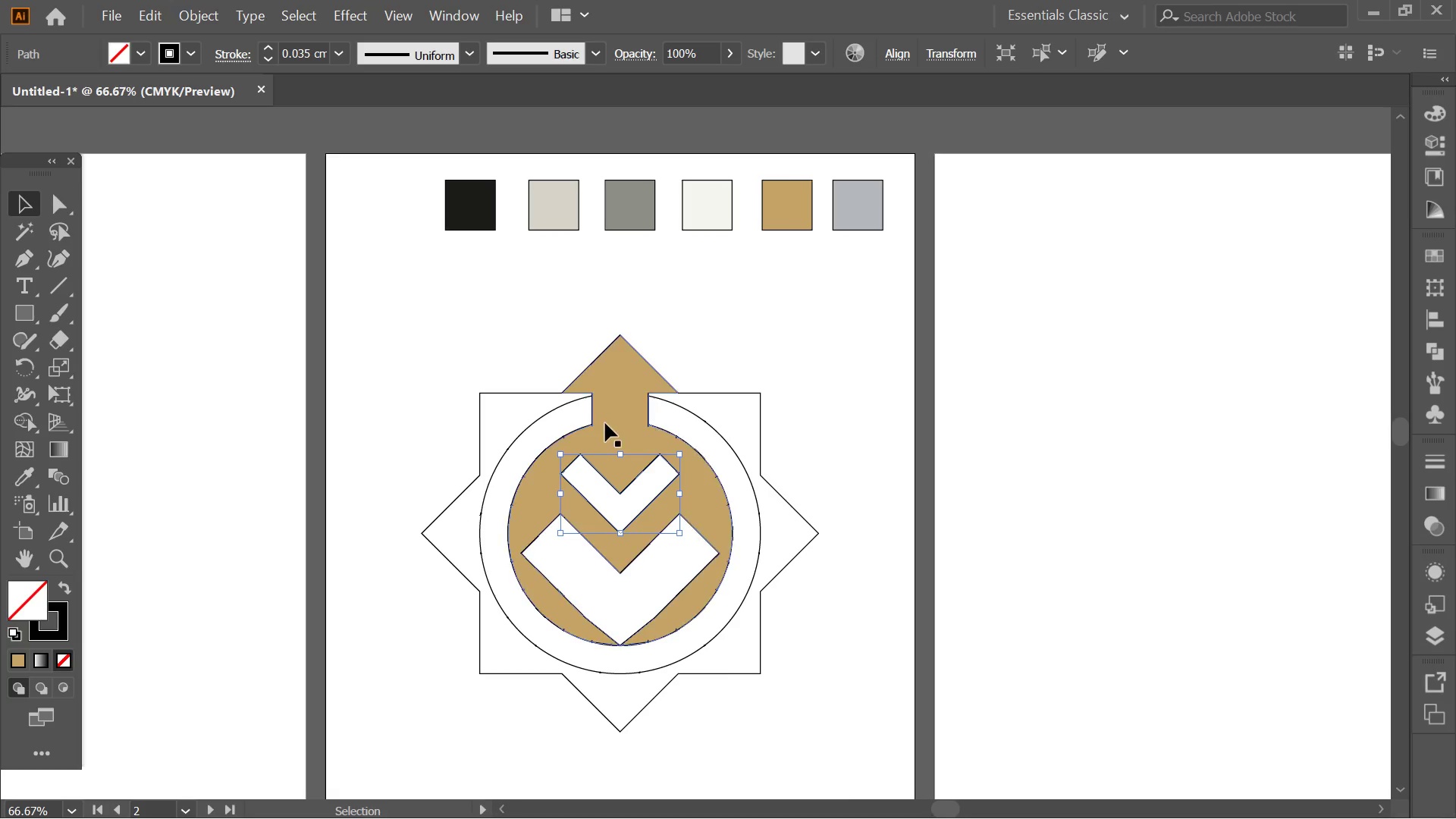 
hold_key(key=ControlLeft, duration=0.88)
 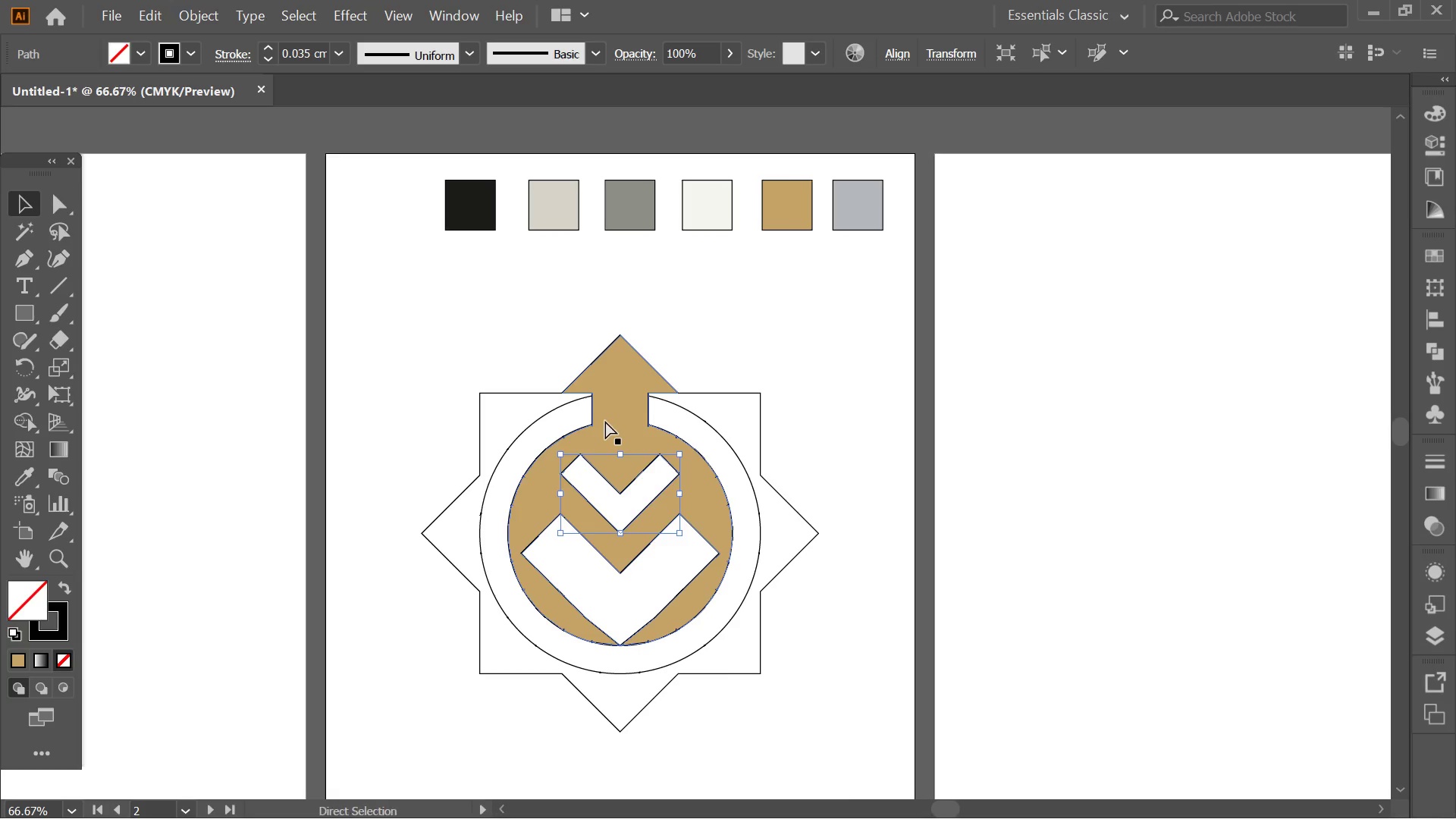 
key(Control+Z)
 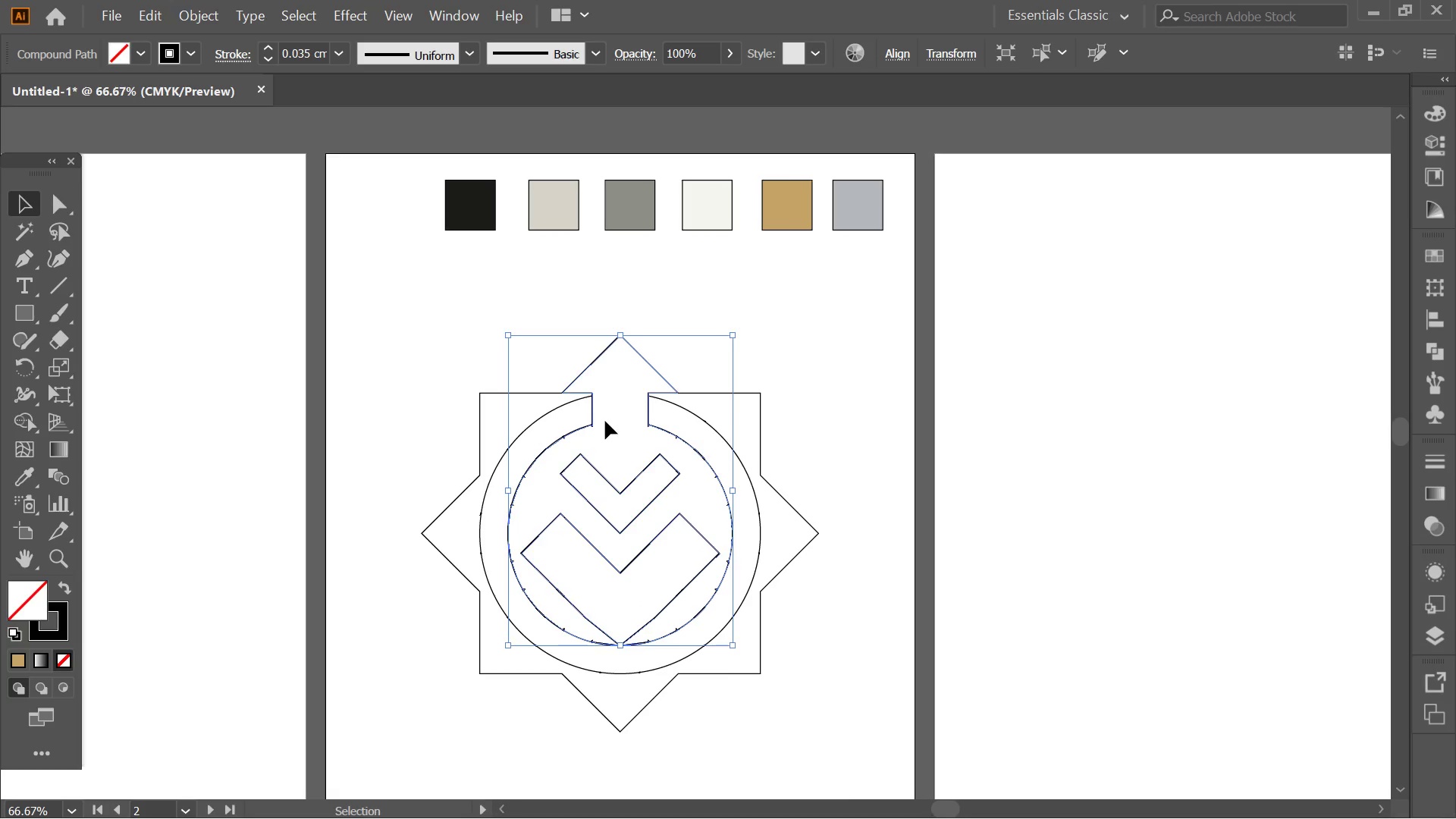 
key(Control+Z)
 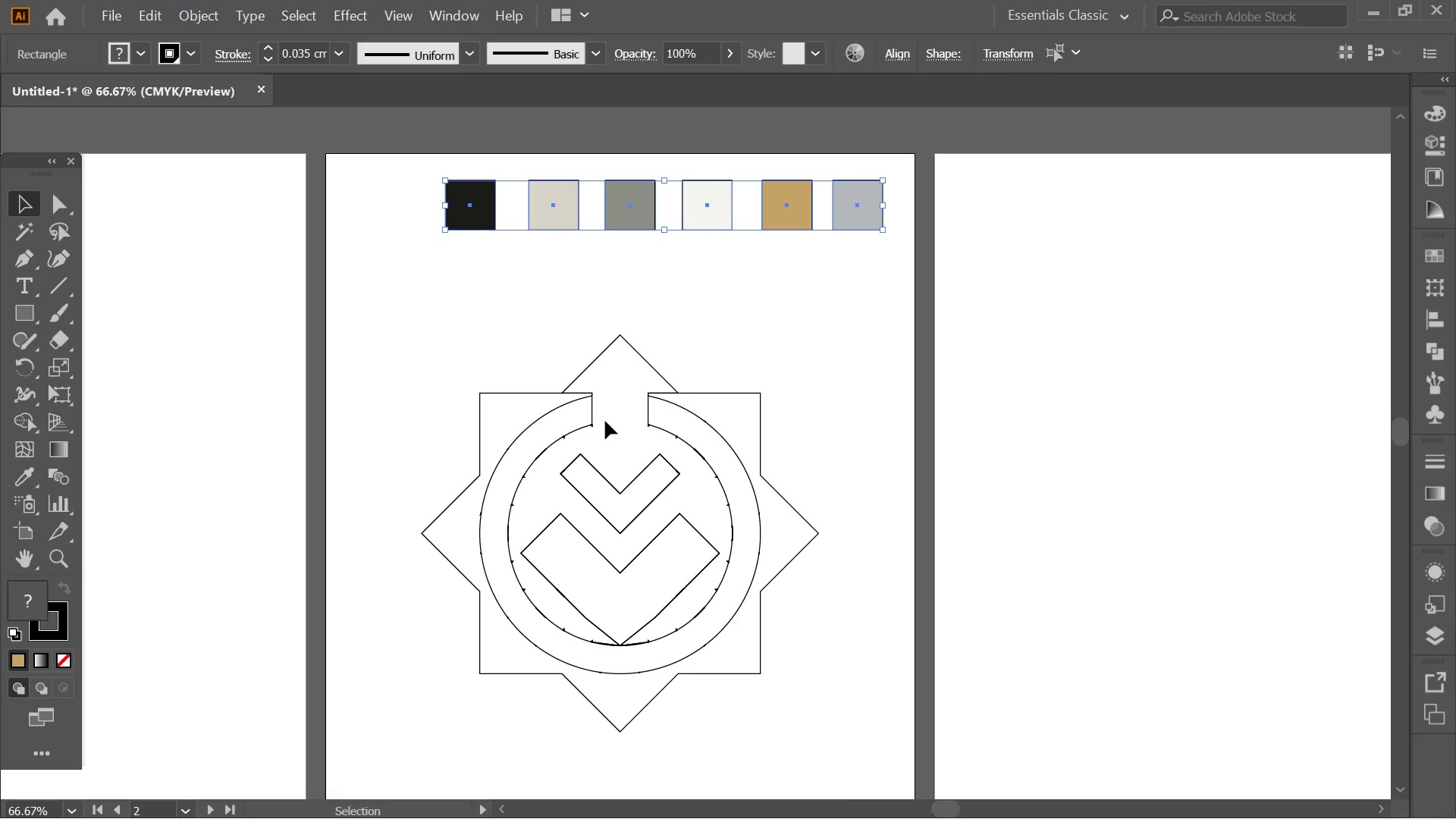 
key(Alt+AltLeft)
 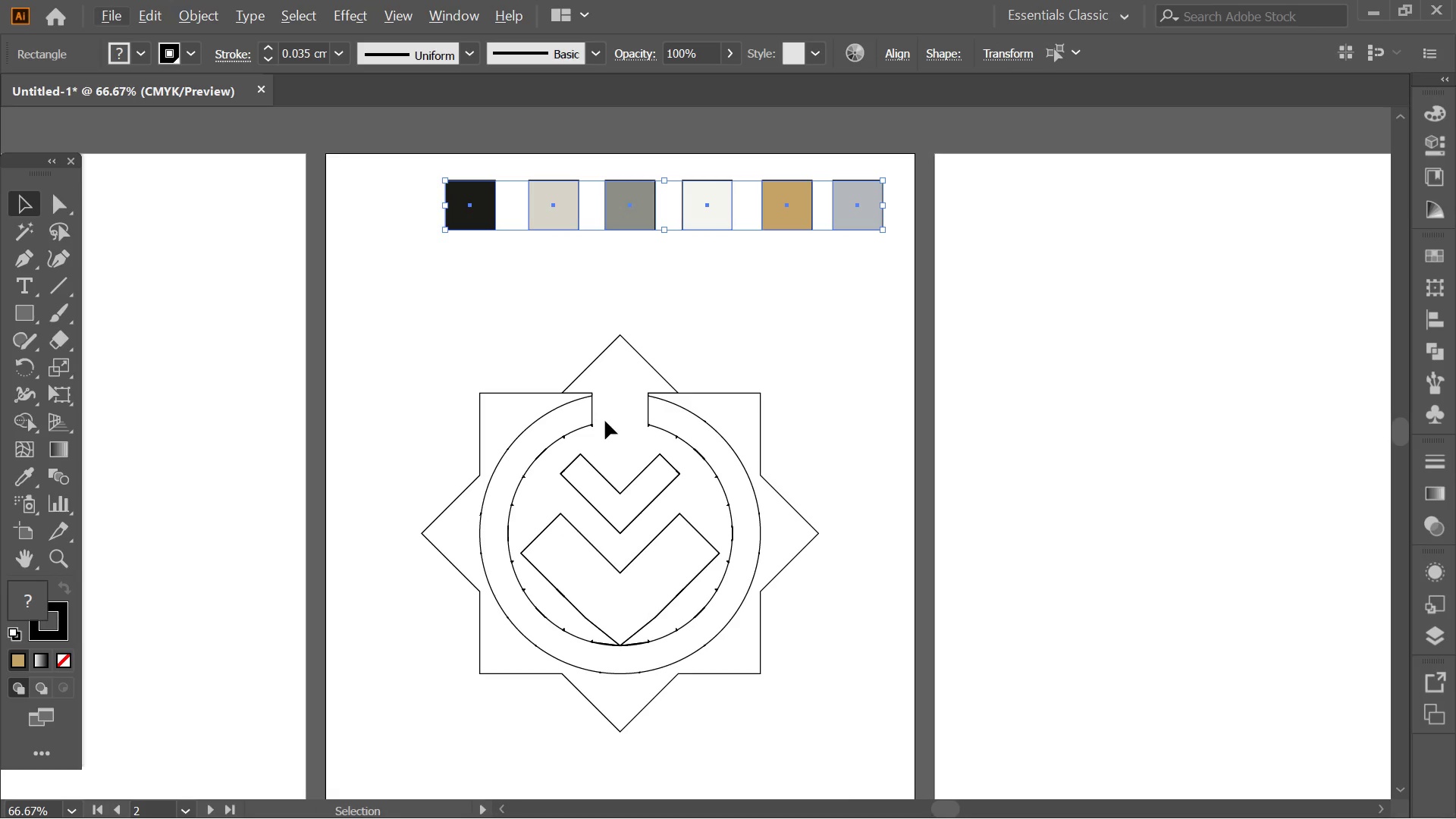 
left_click([785, 623])
 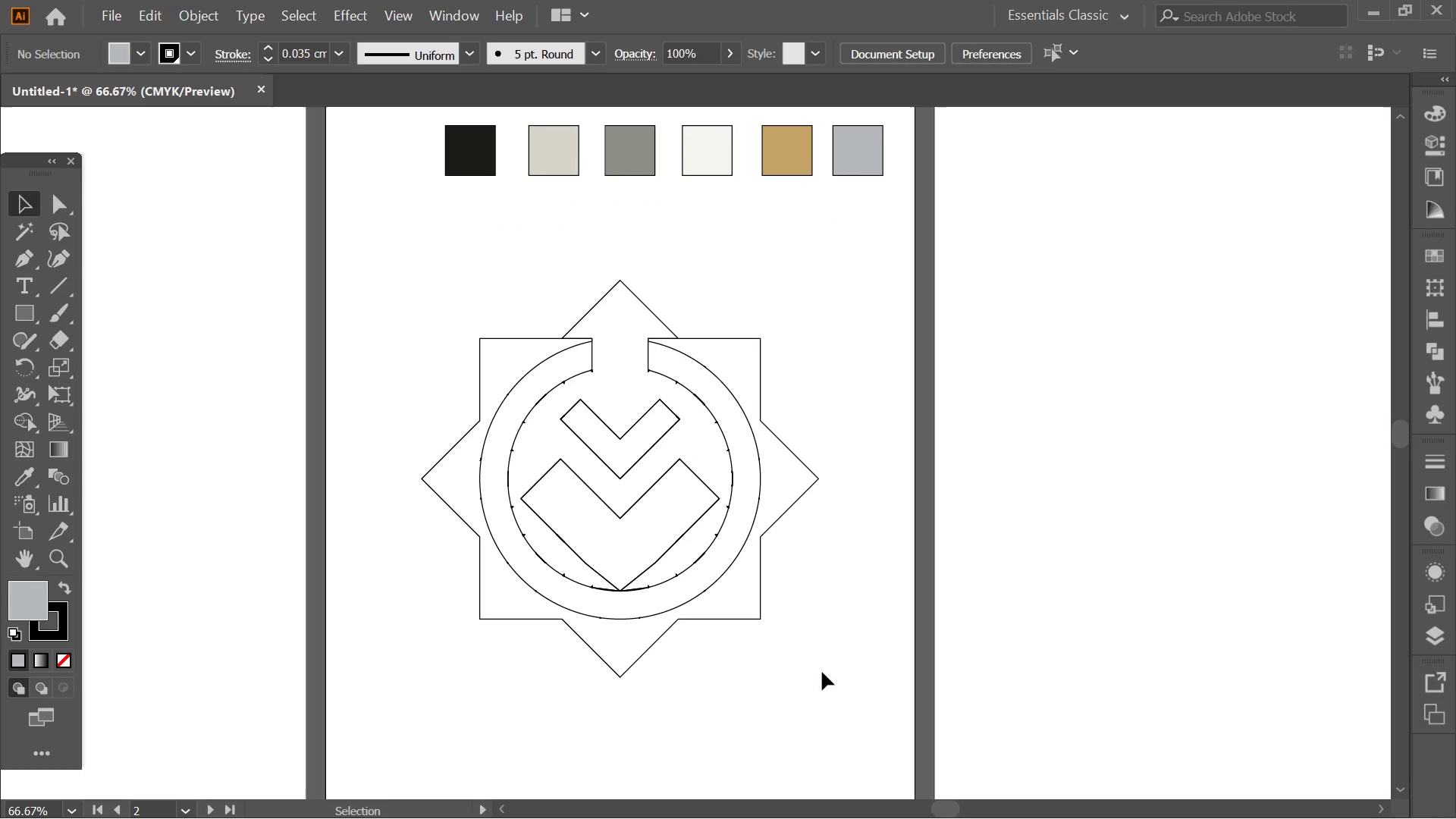 
scroll: coordinate [620, 425], scroll_direction: down, amount: 3.0
 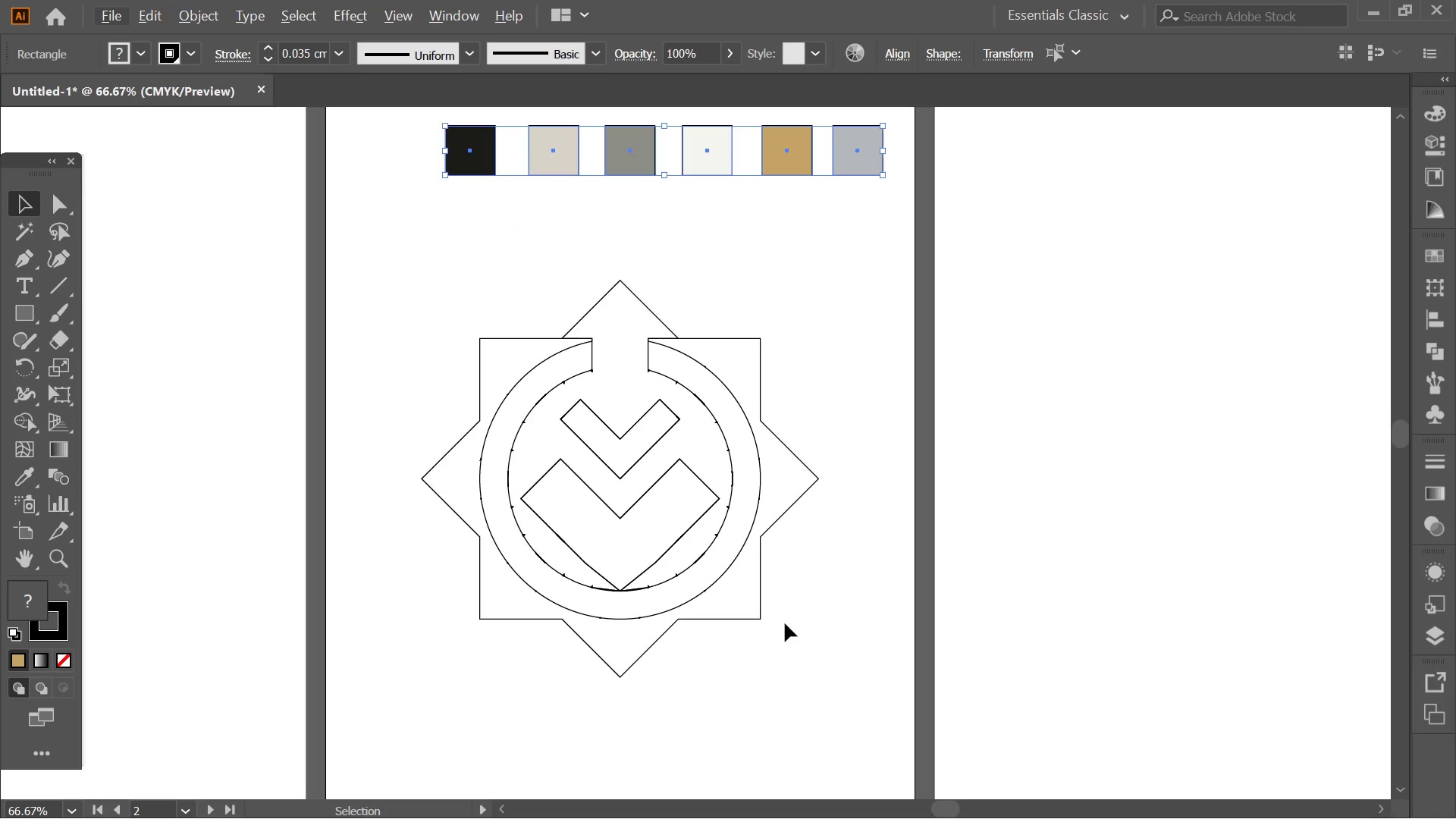 
left_click_drag(start_coordinate=[819, 672], to_coordinate=[387, 300])
 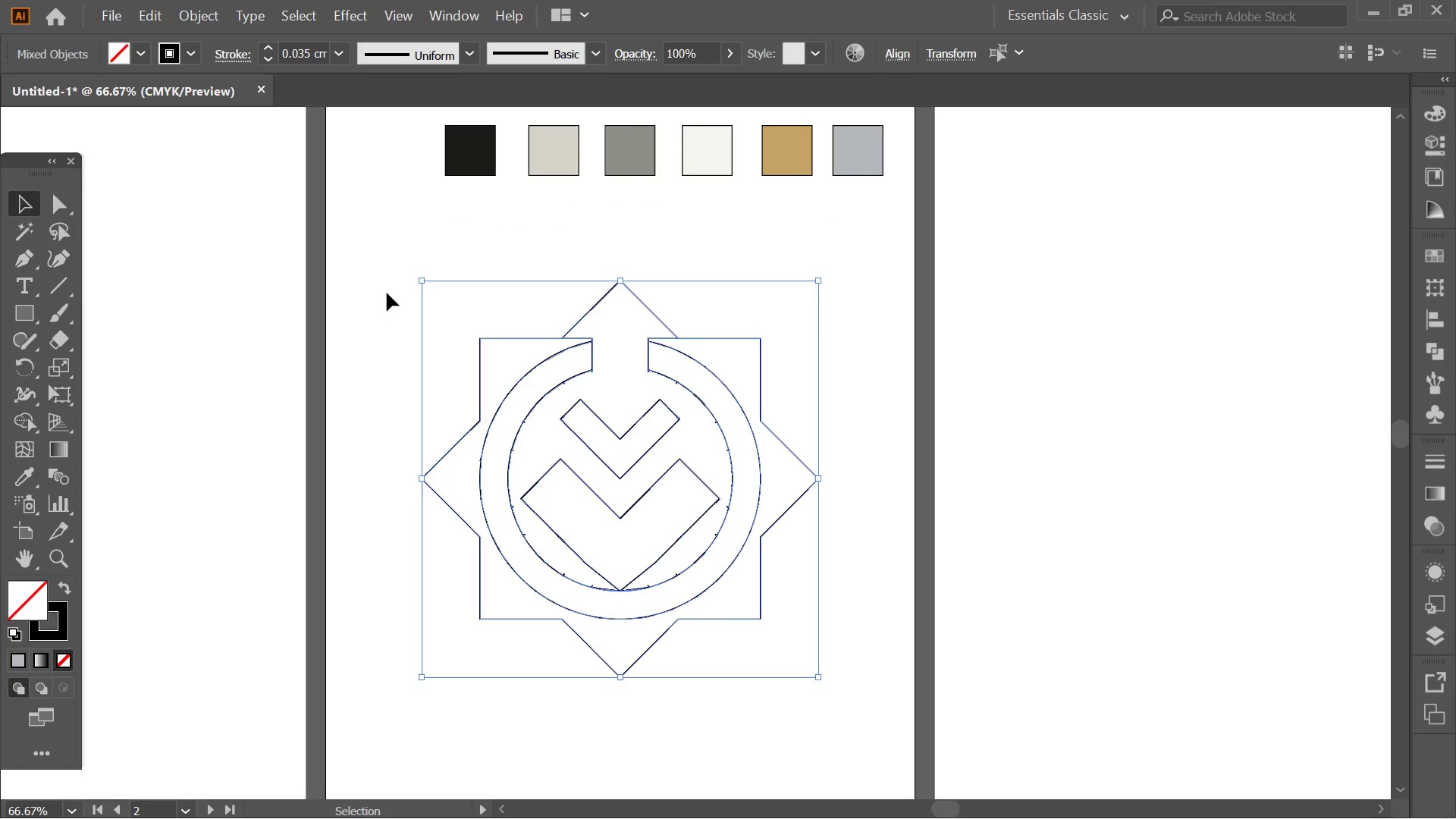 
key(Delete)
 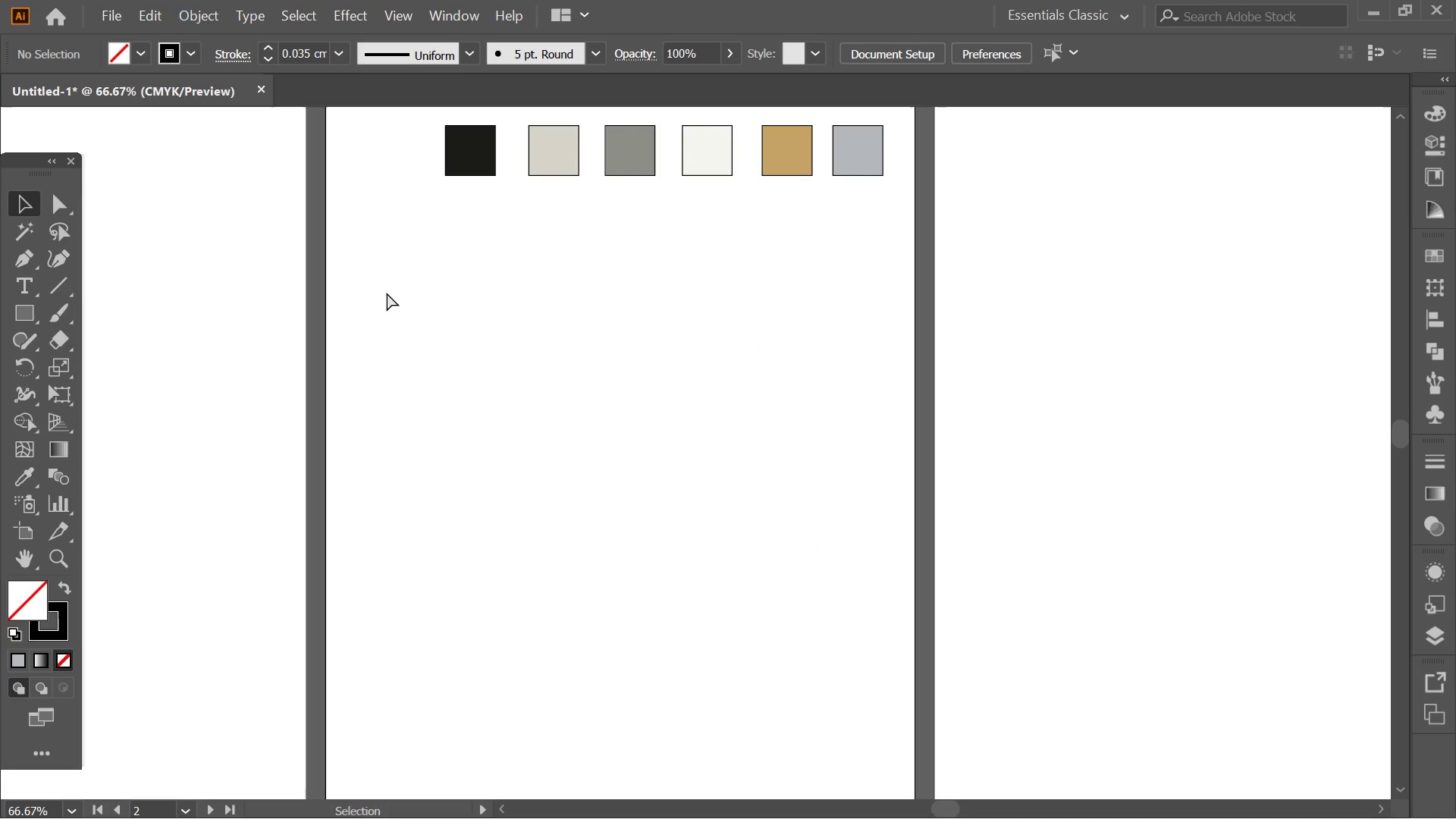 
key(Control+ControlLeft)
 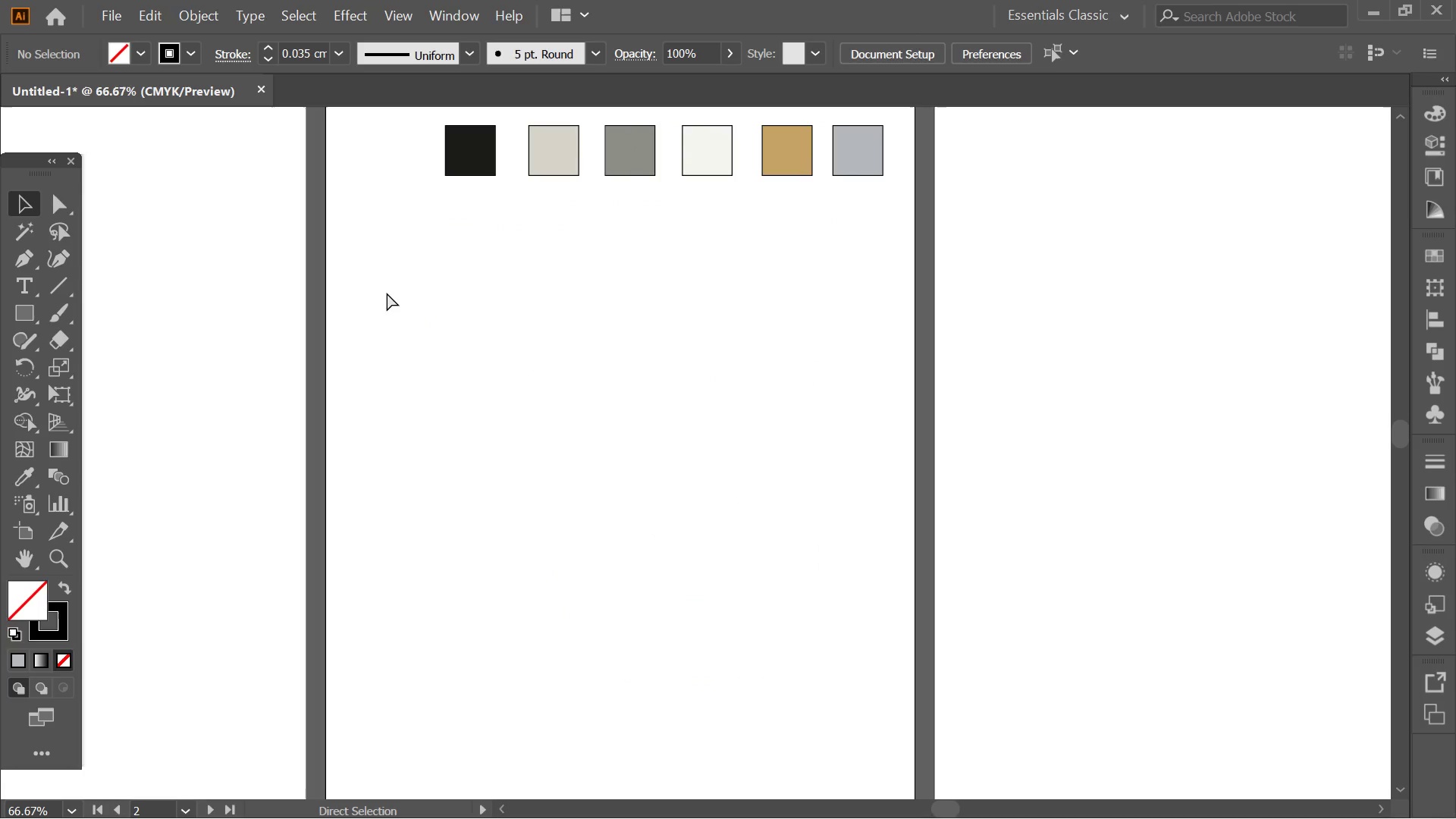 
key(Control+Z)
 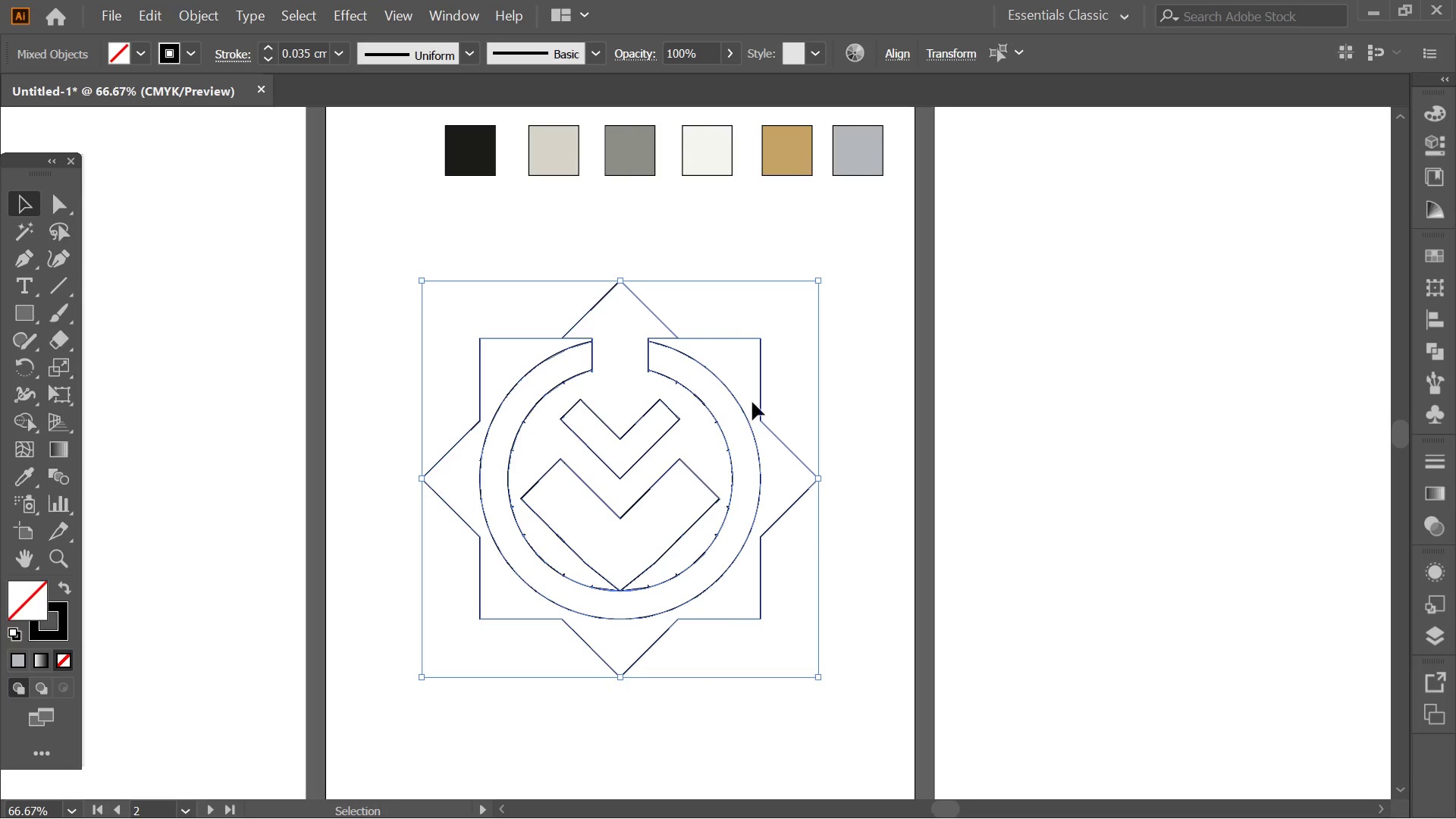 
left_click([792, 367])
 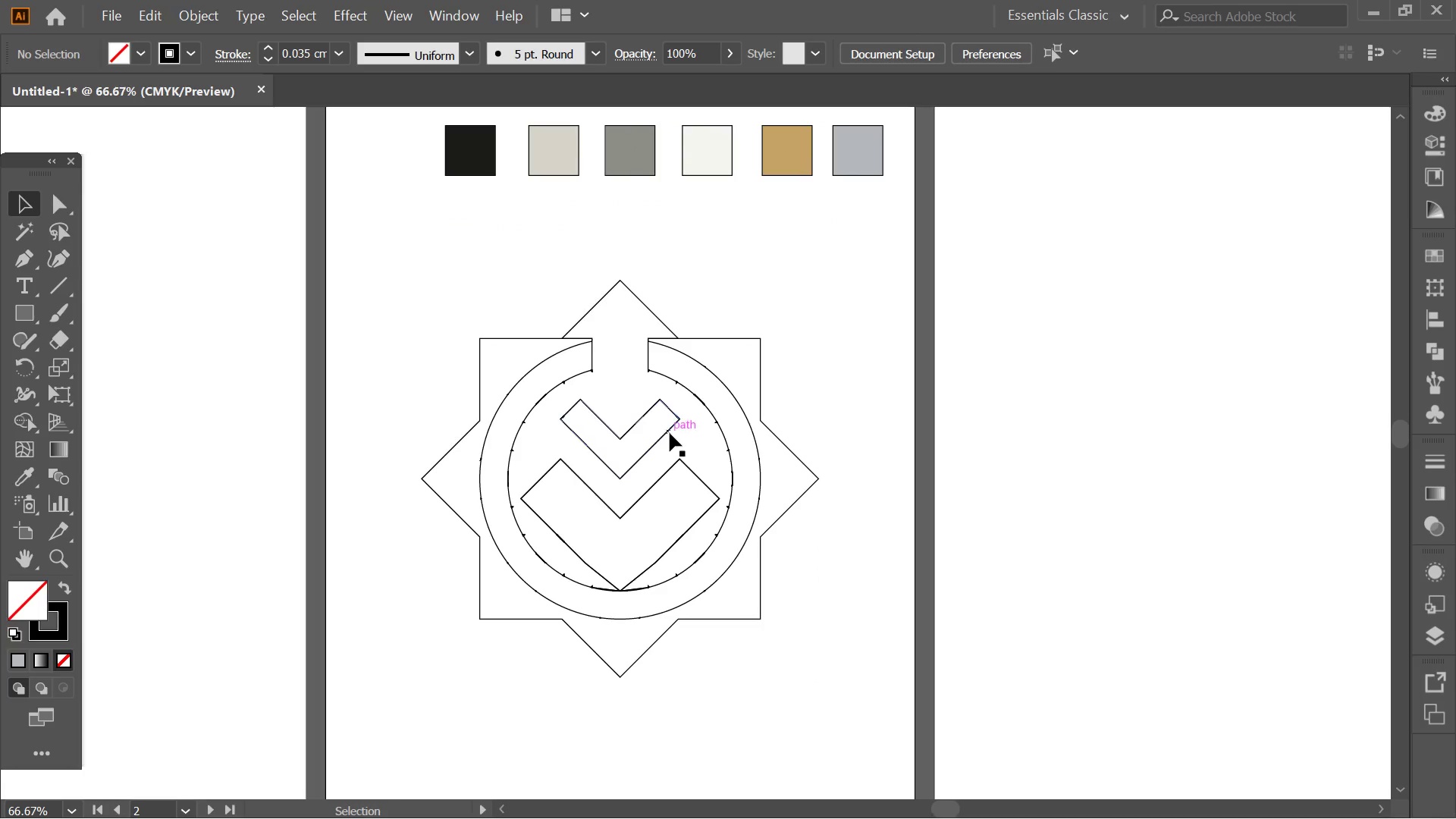 
left_click([662, 433])
 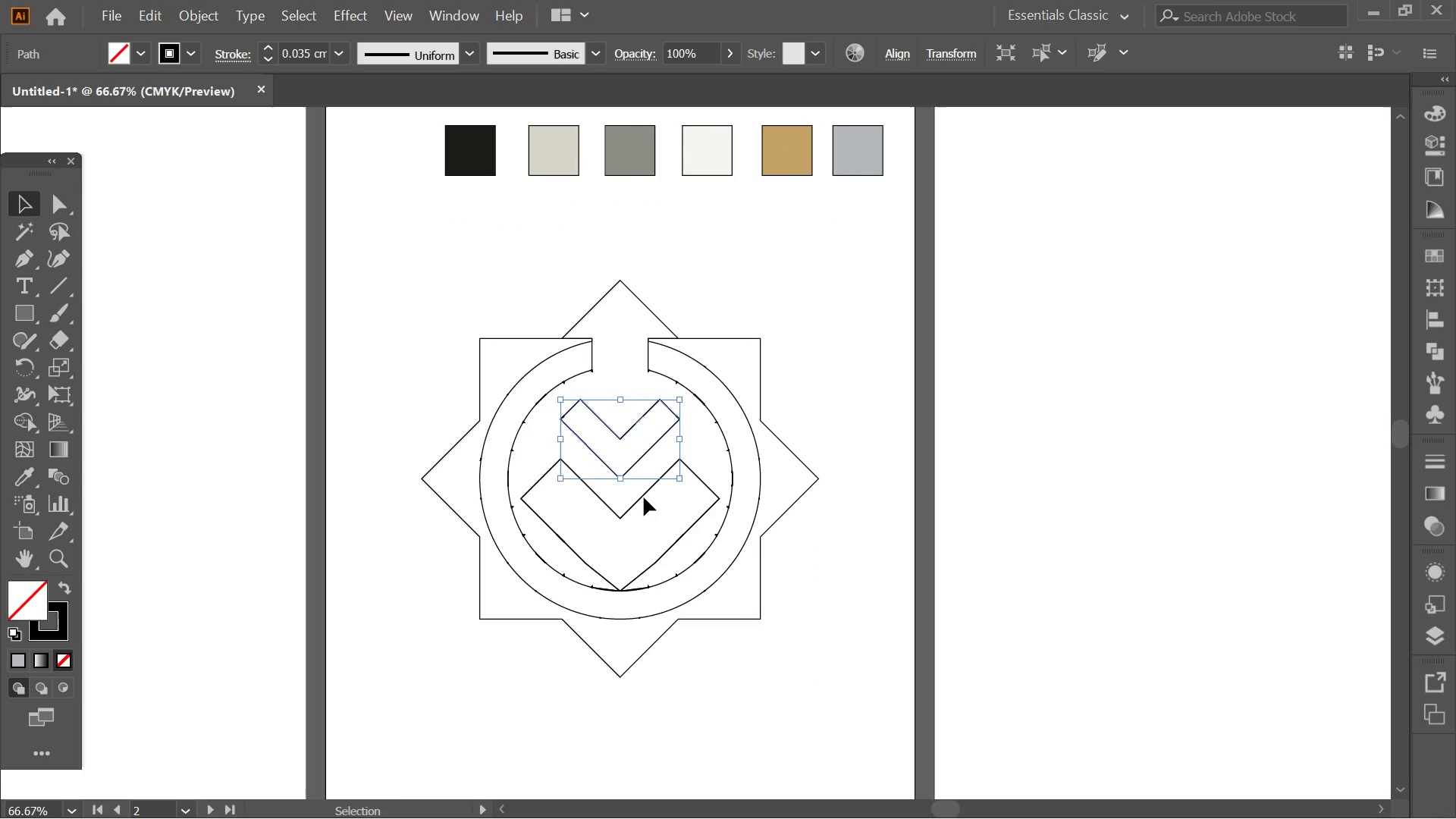 
left_click([642, 496])
 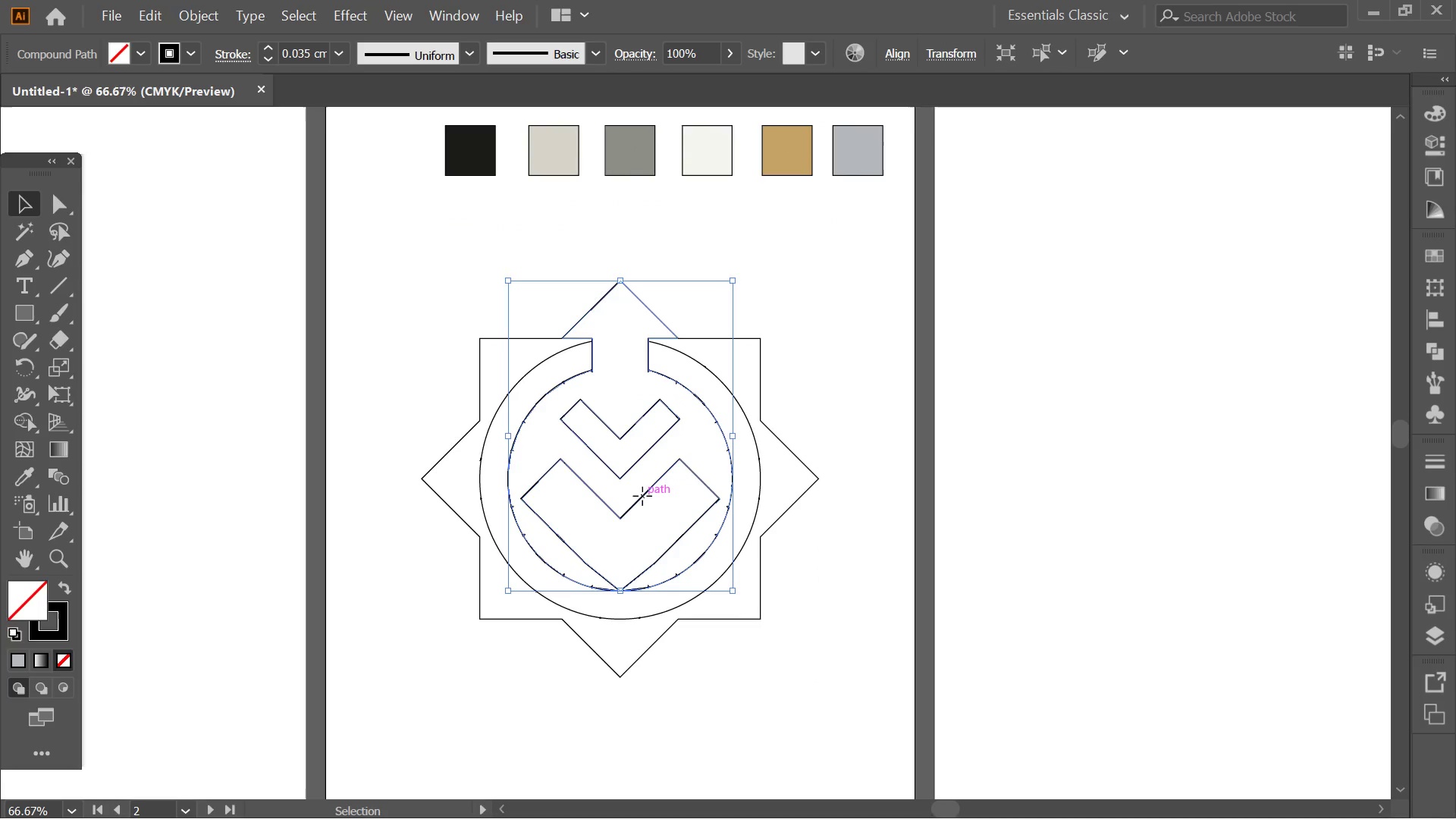 
double_click([642, 496])
 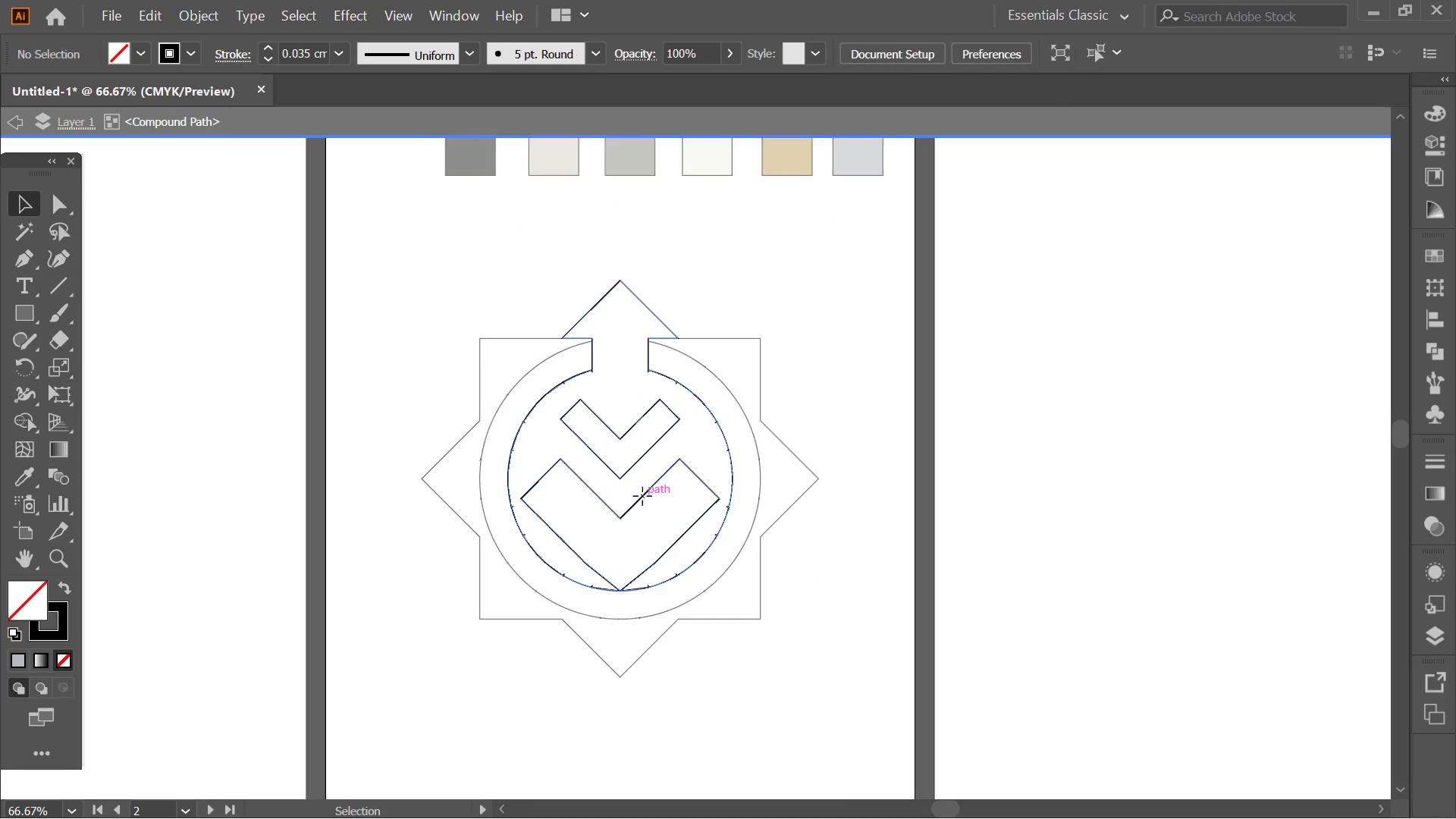 
triple_click([642, 496])
 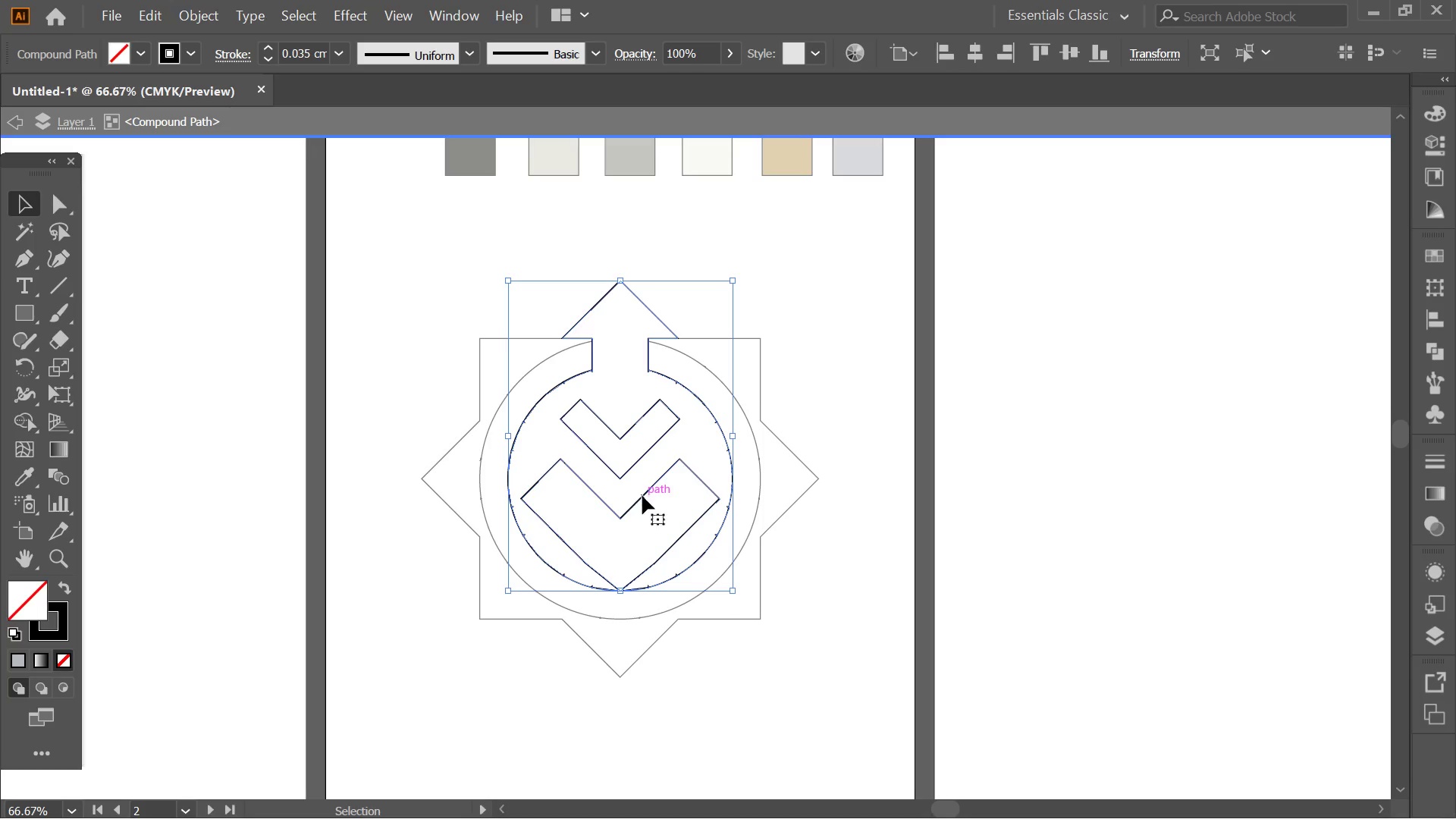 
double_click([642, 496])
 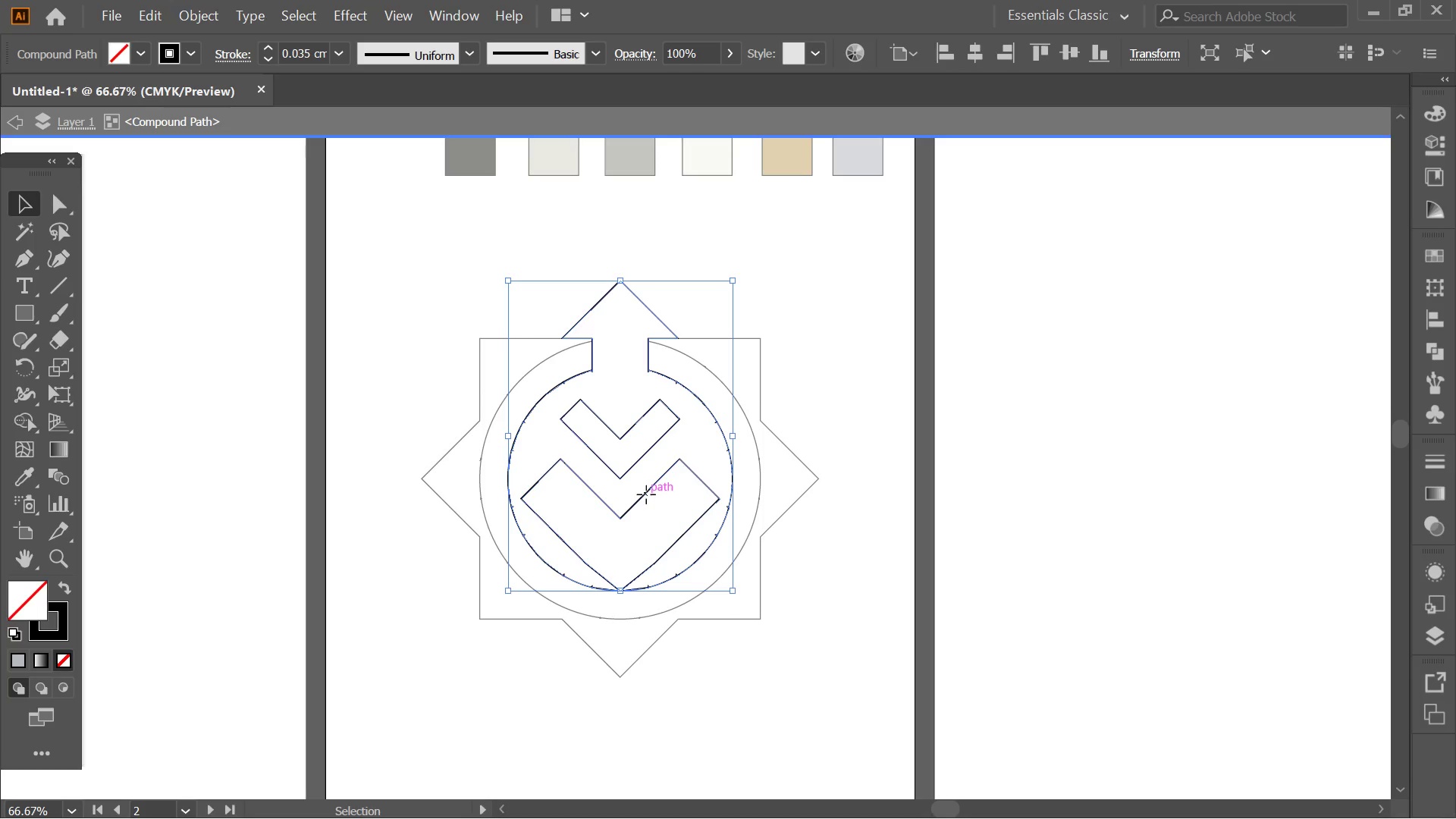 
double_click([646, 494])
 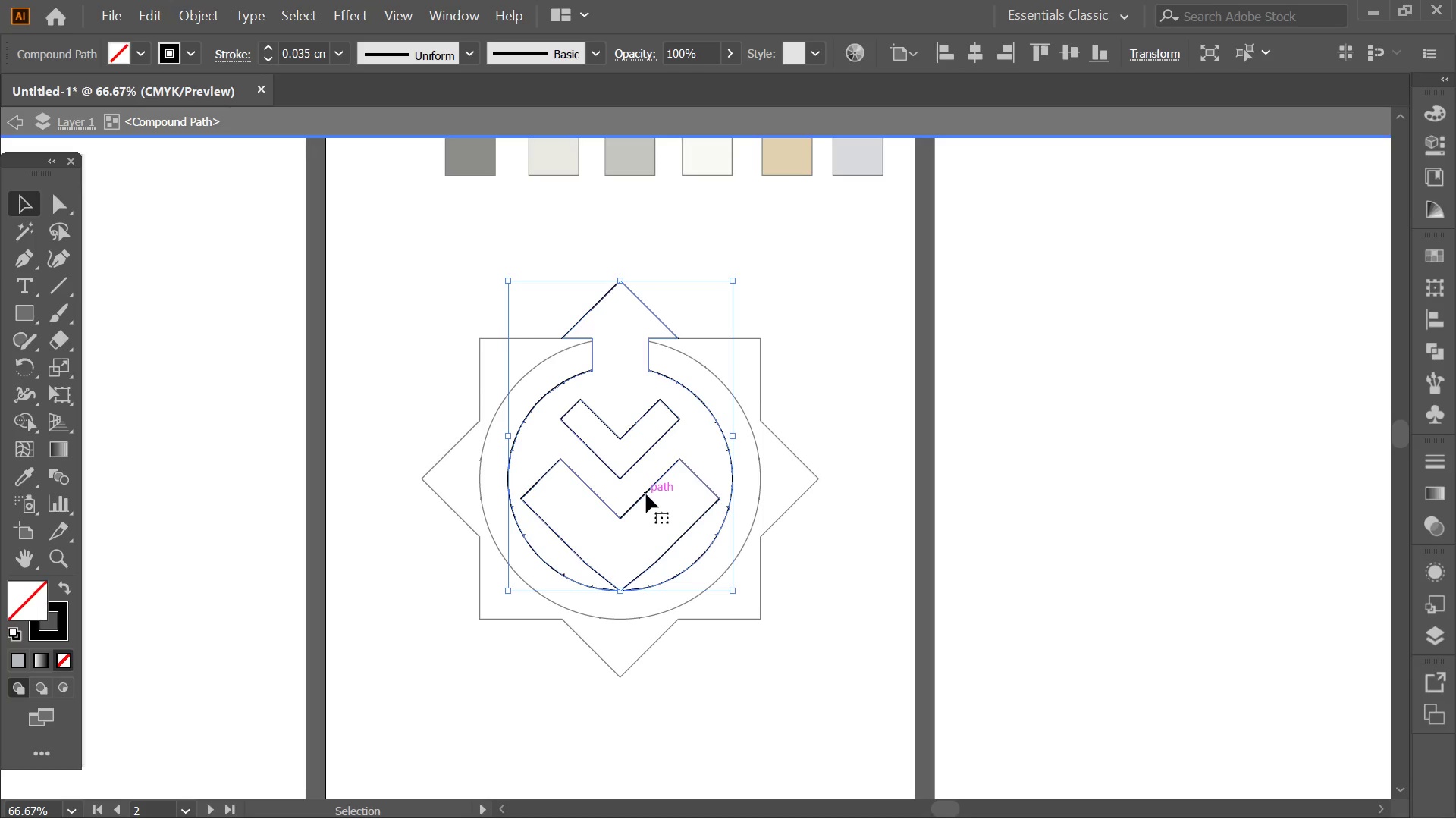 
triple_click([646, 494])
 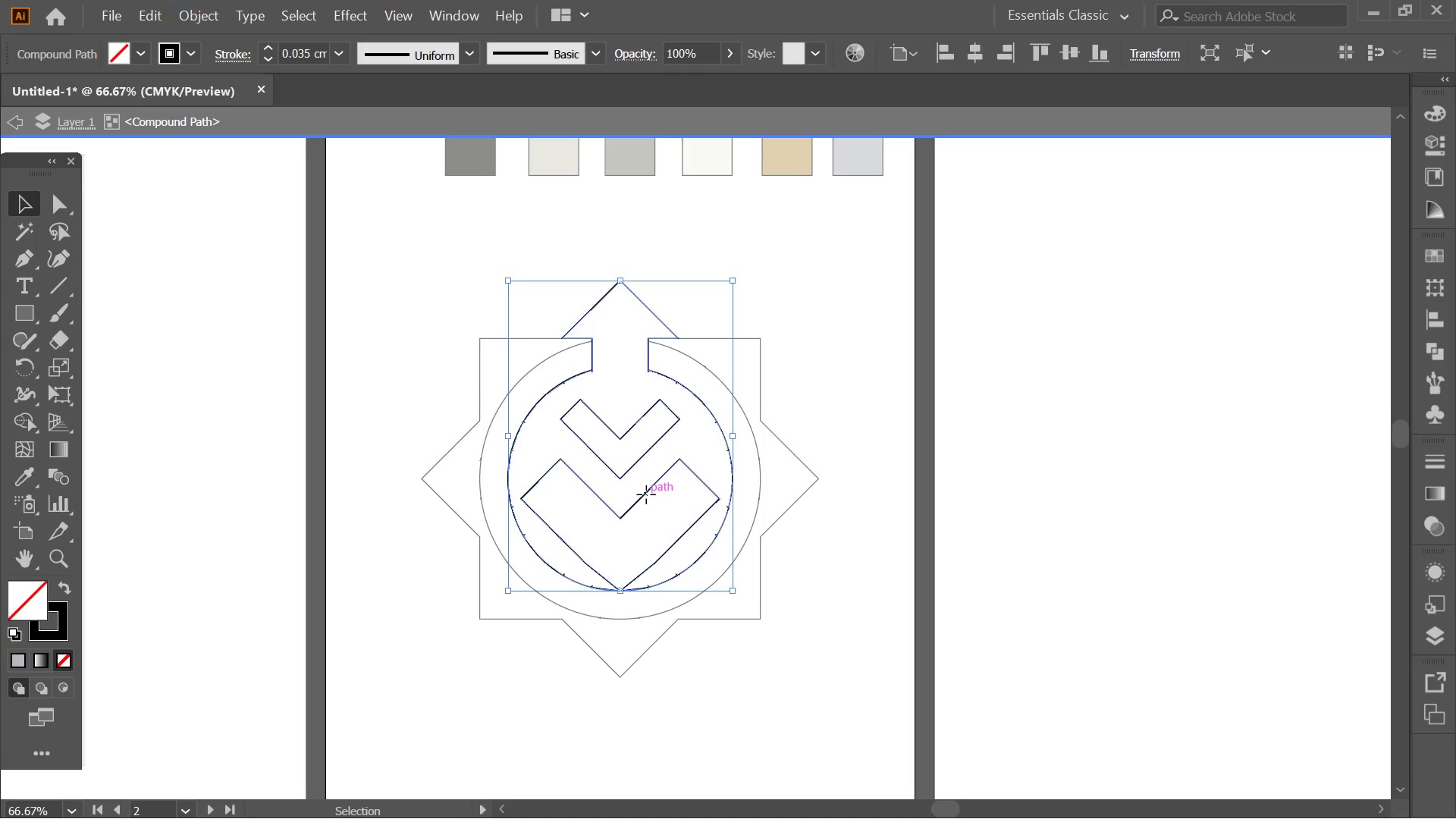 
triple_click([646, 494])
 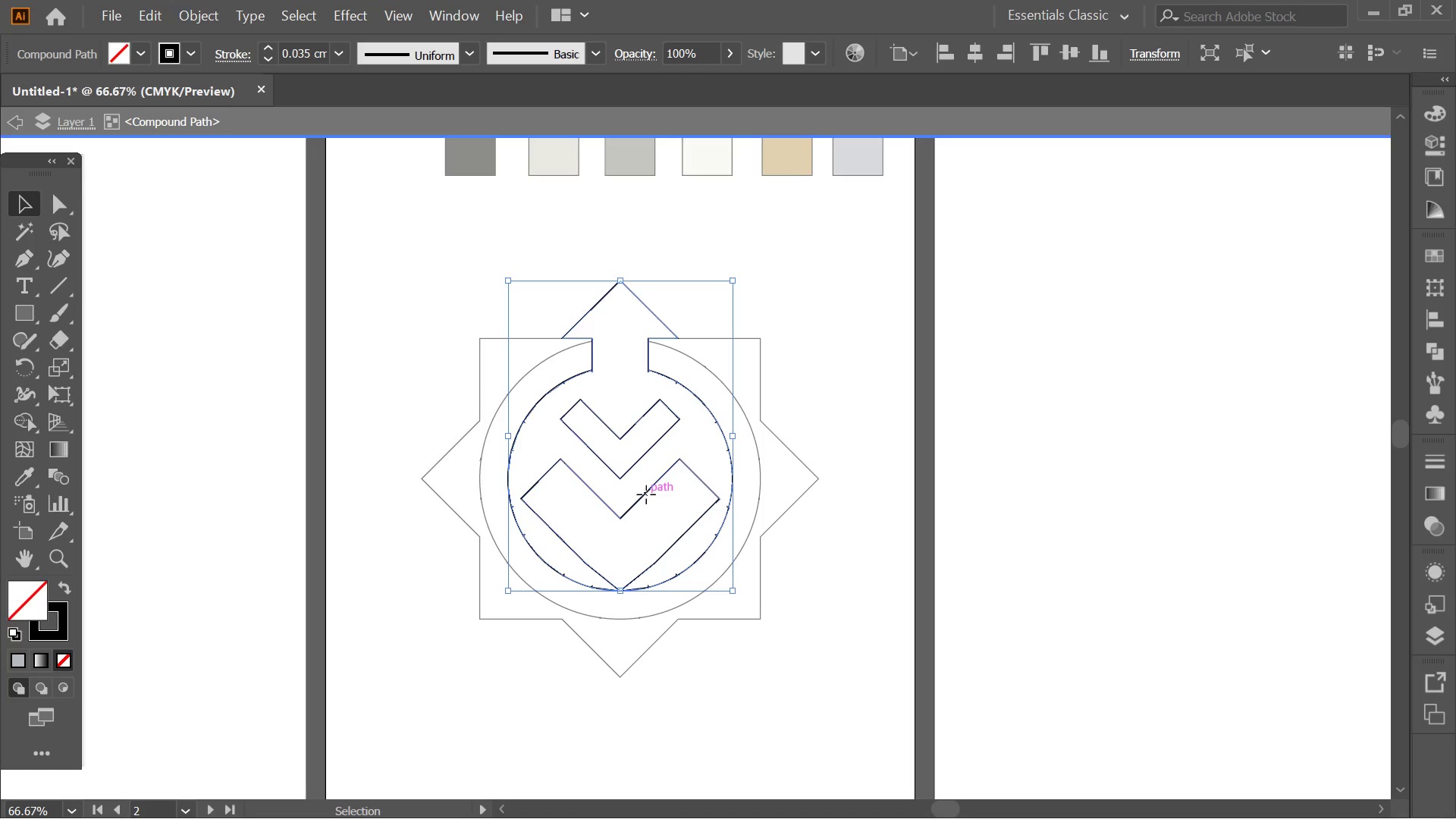 
triple_click([646, 494])
 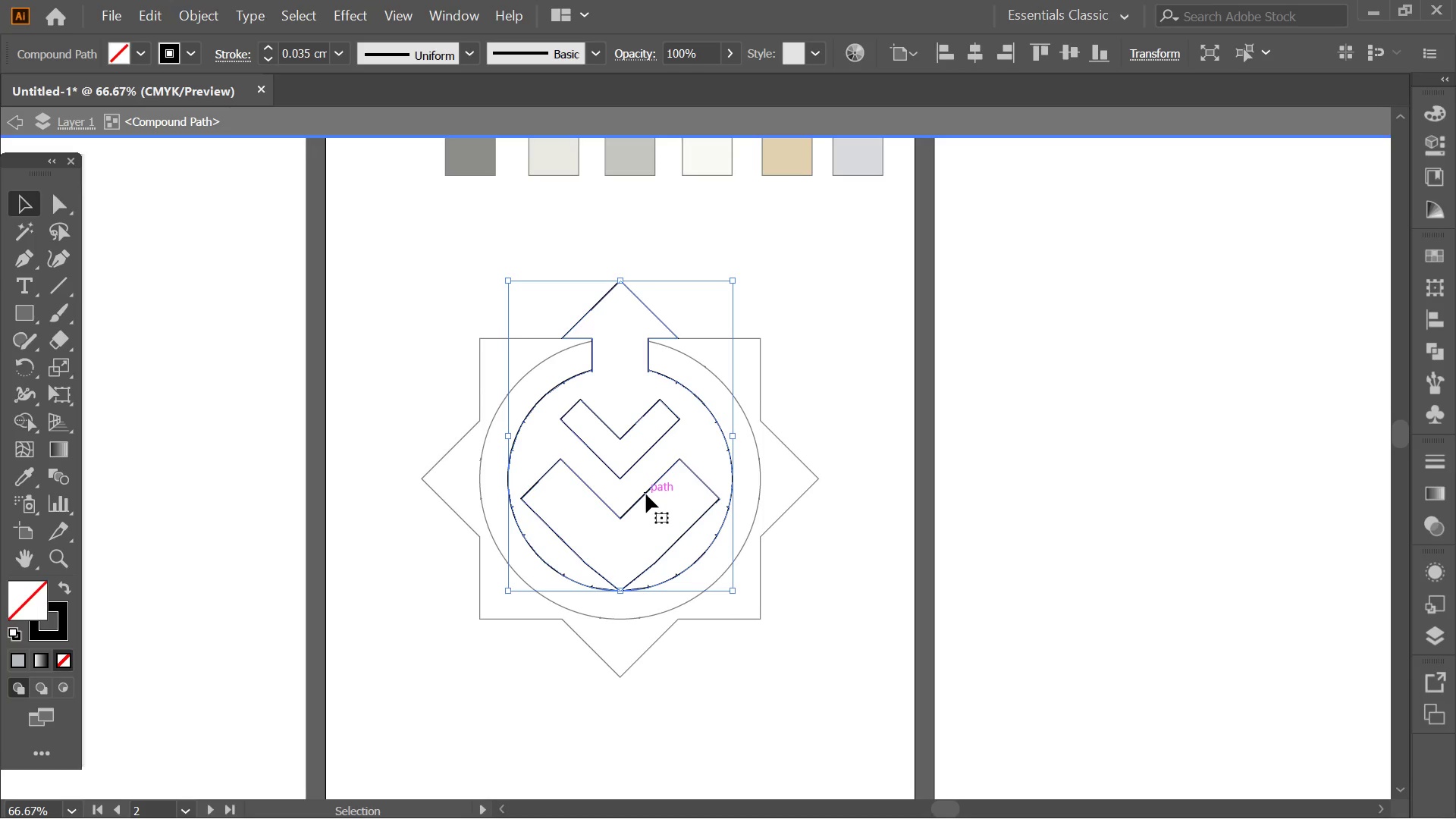 
key(Delete)
 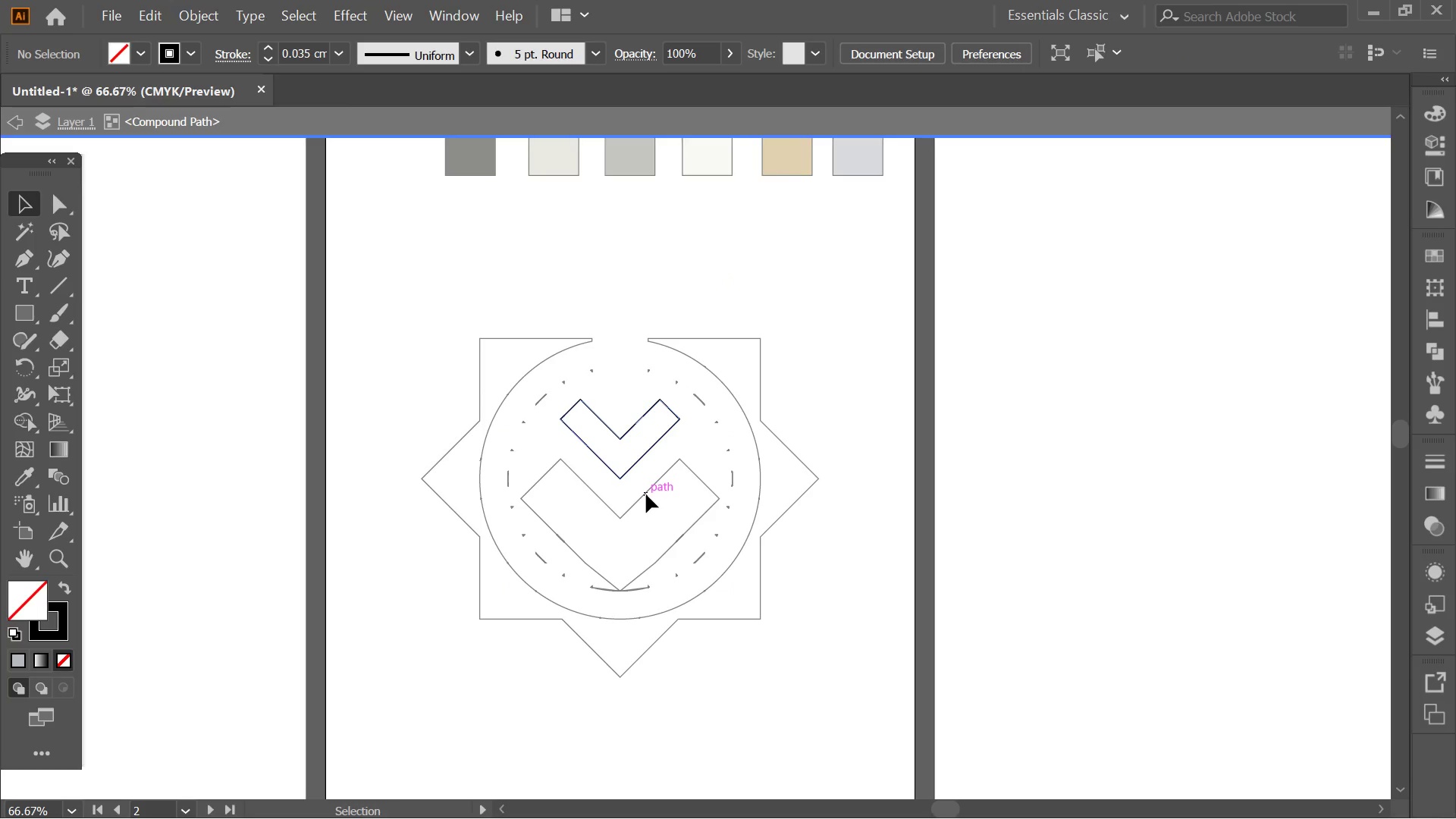 
double_click([646, 494])
 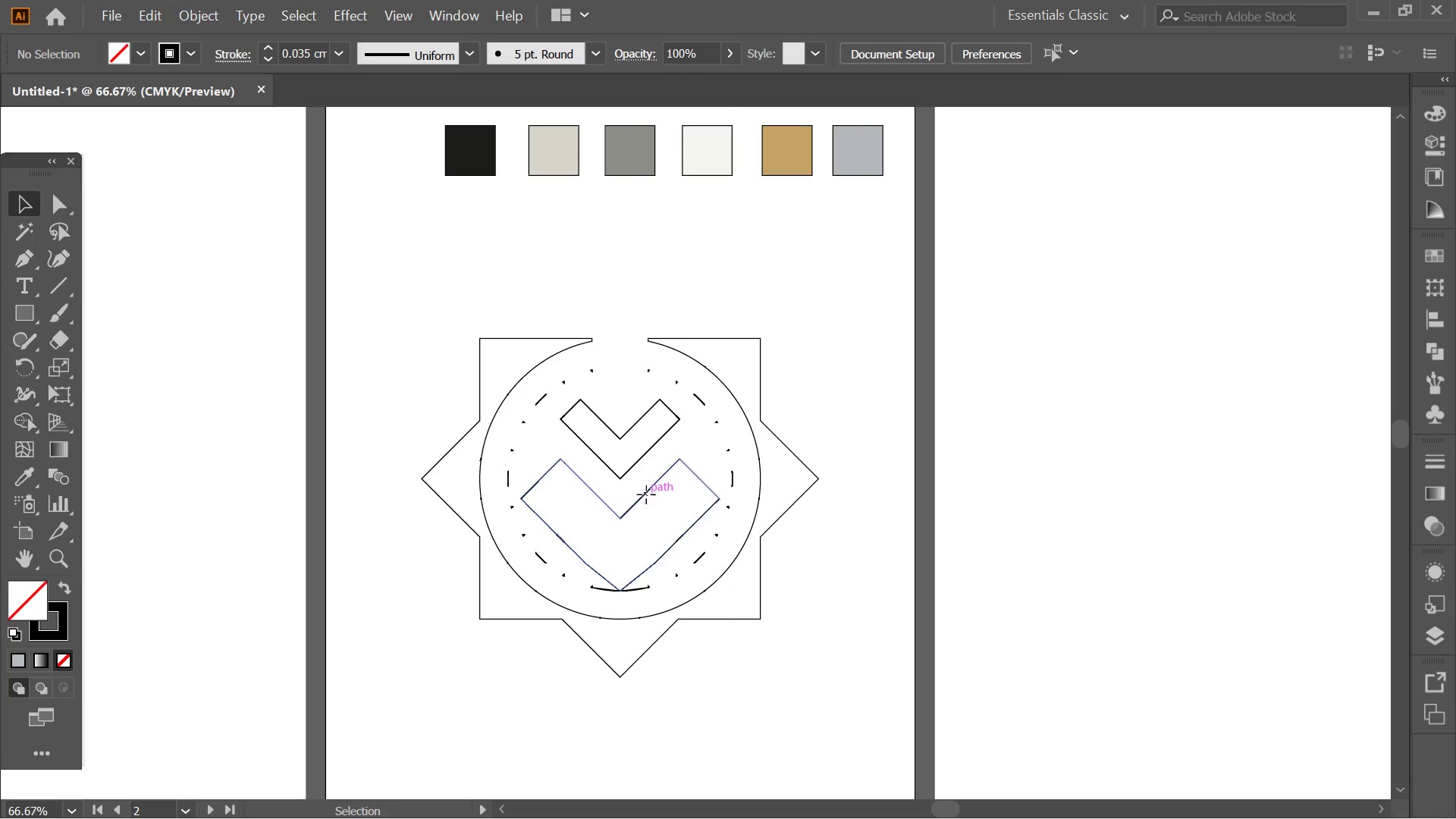 
triple_click([646, 494])
 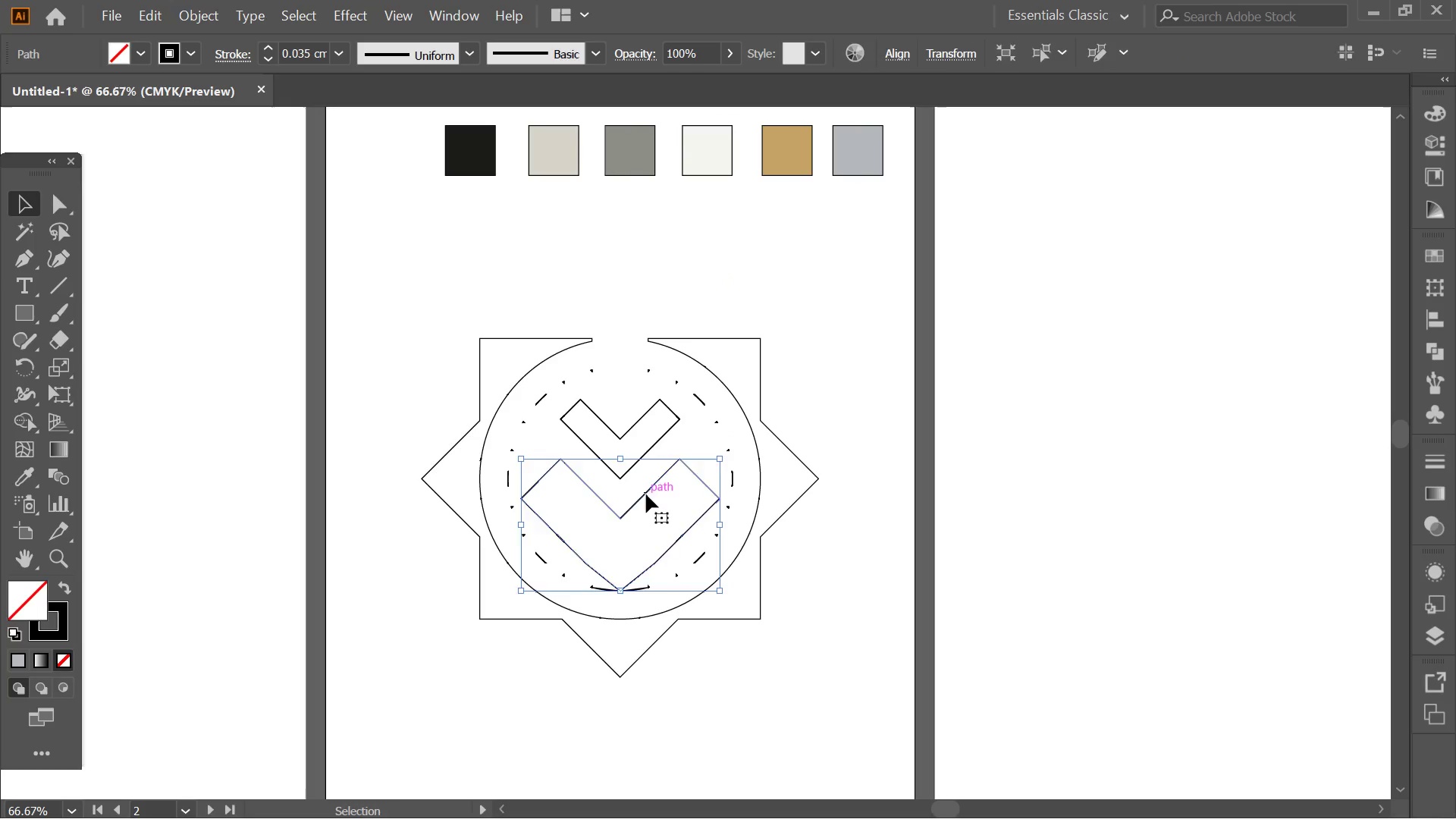 
key(Delete)
 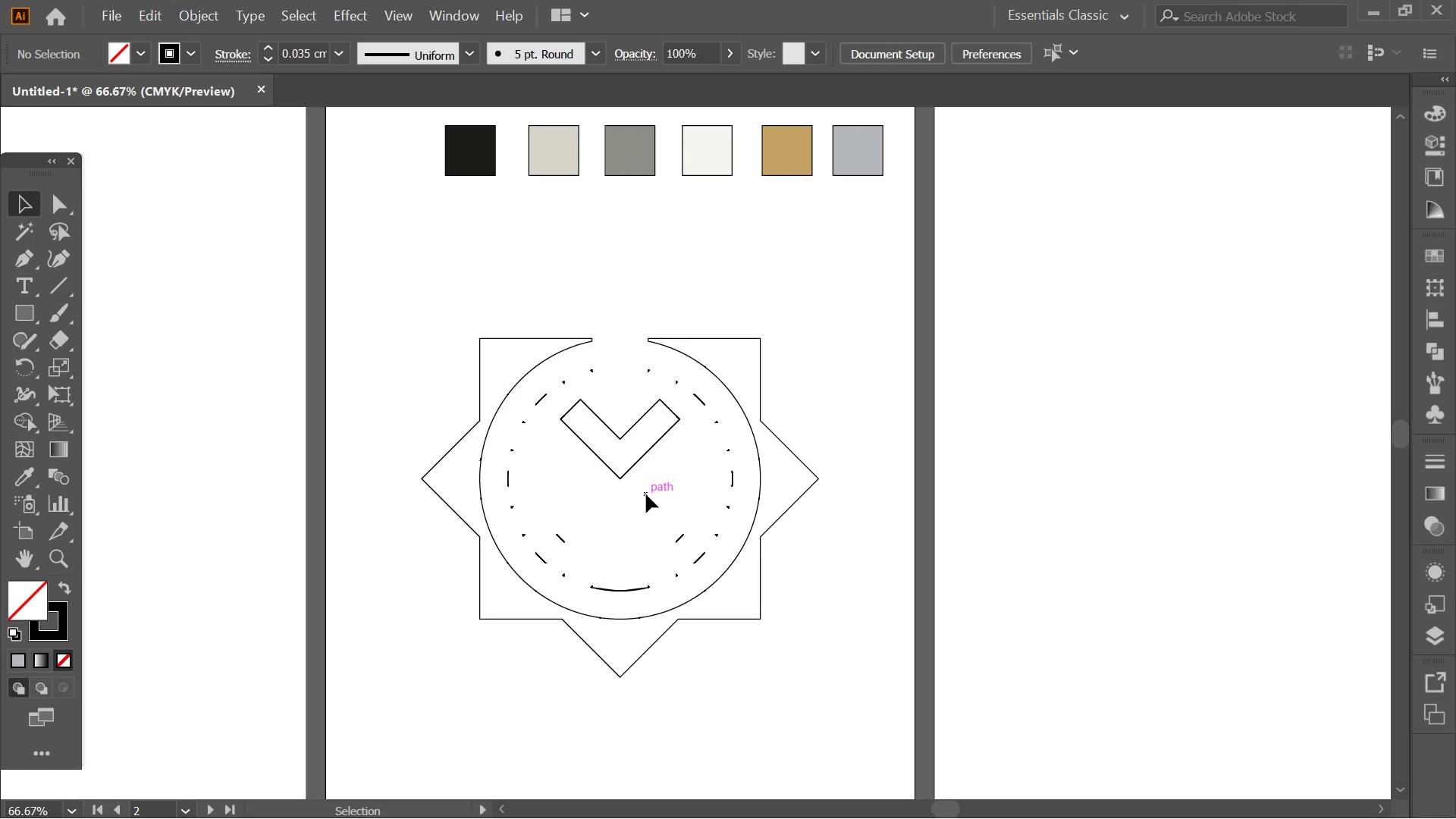 
key(Control+Z)
 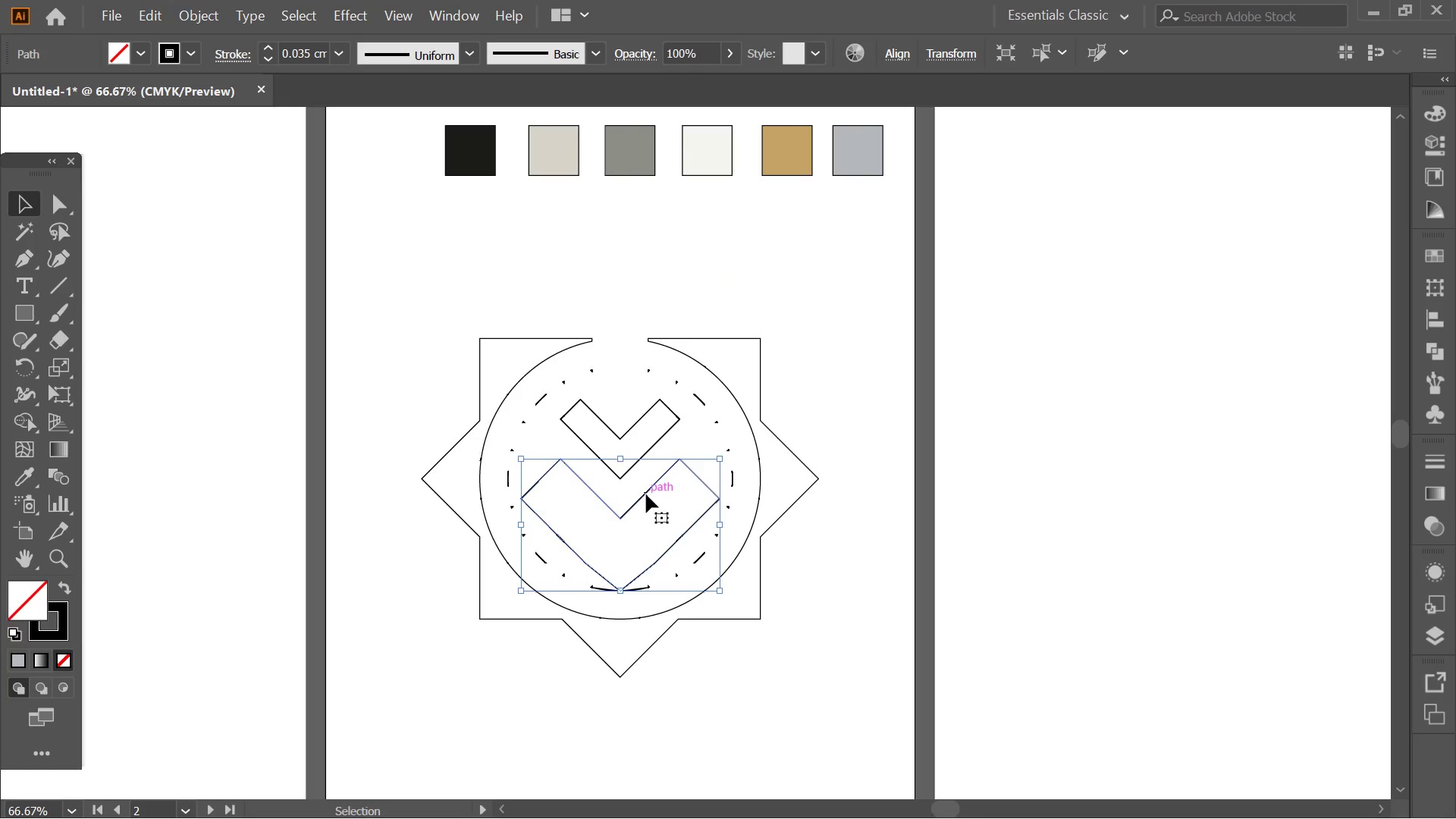 
key(Control+Z)
 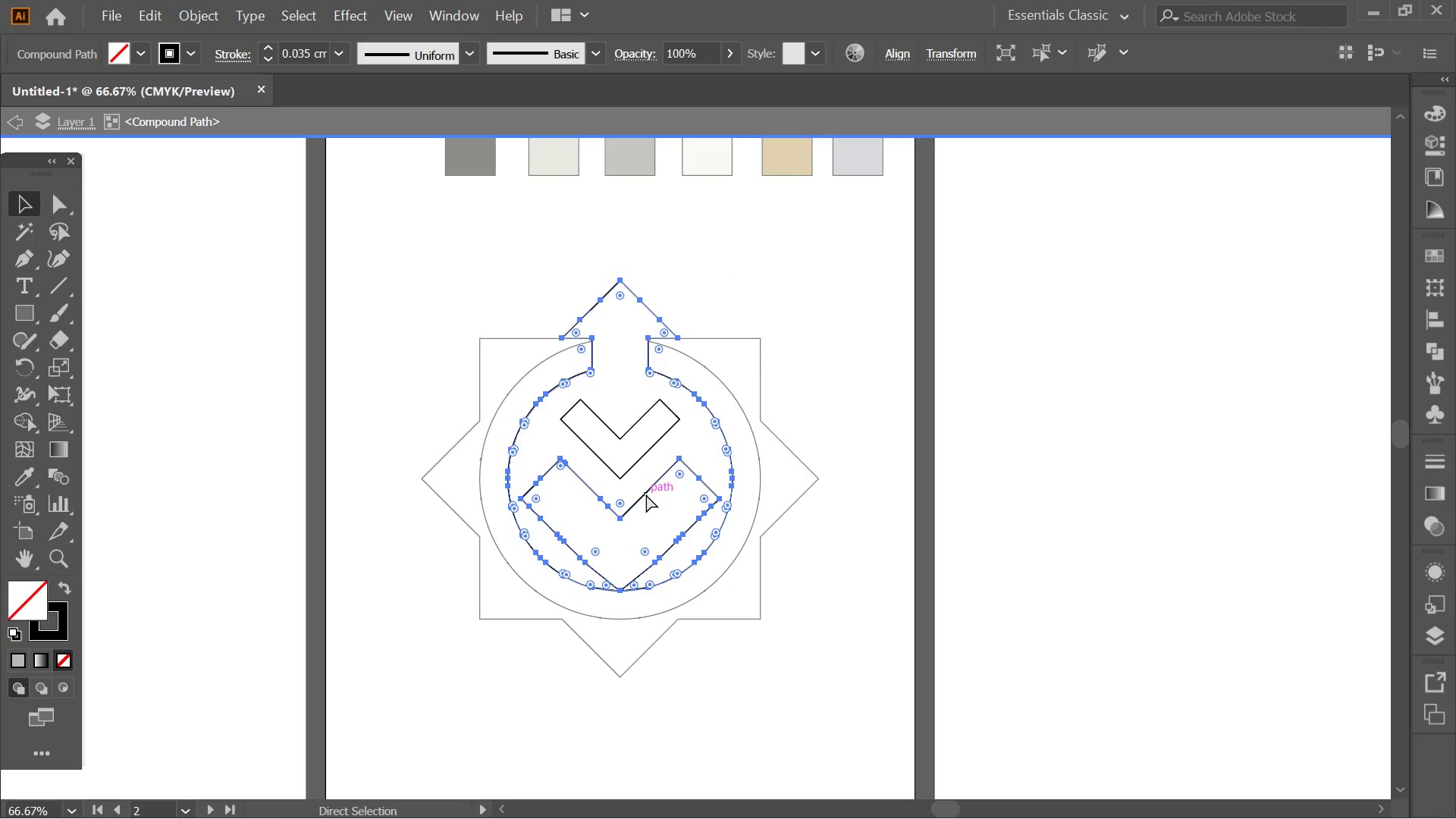 
key(Control+Z)
 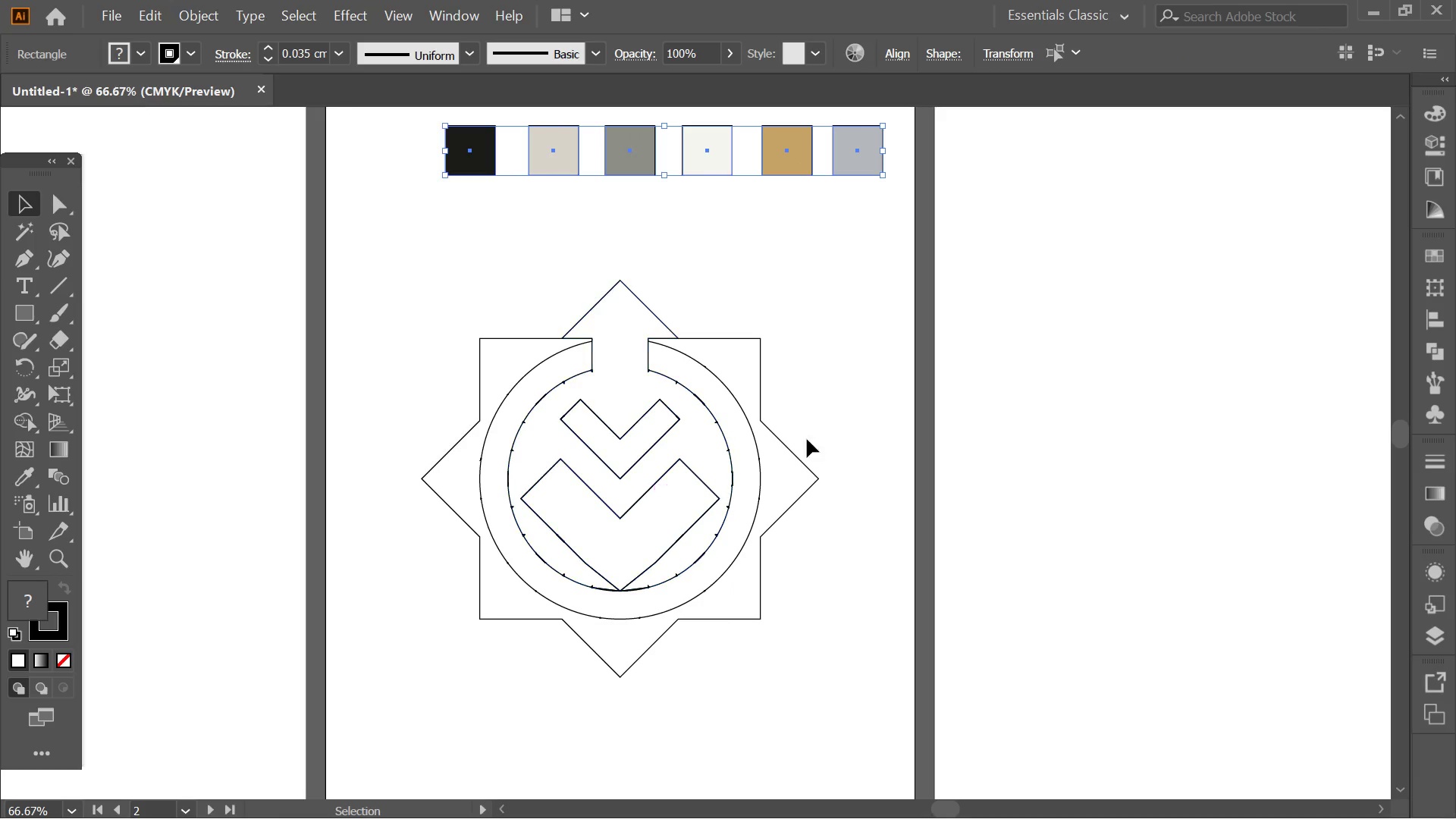 
left_click([808, 406])
 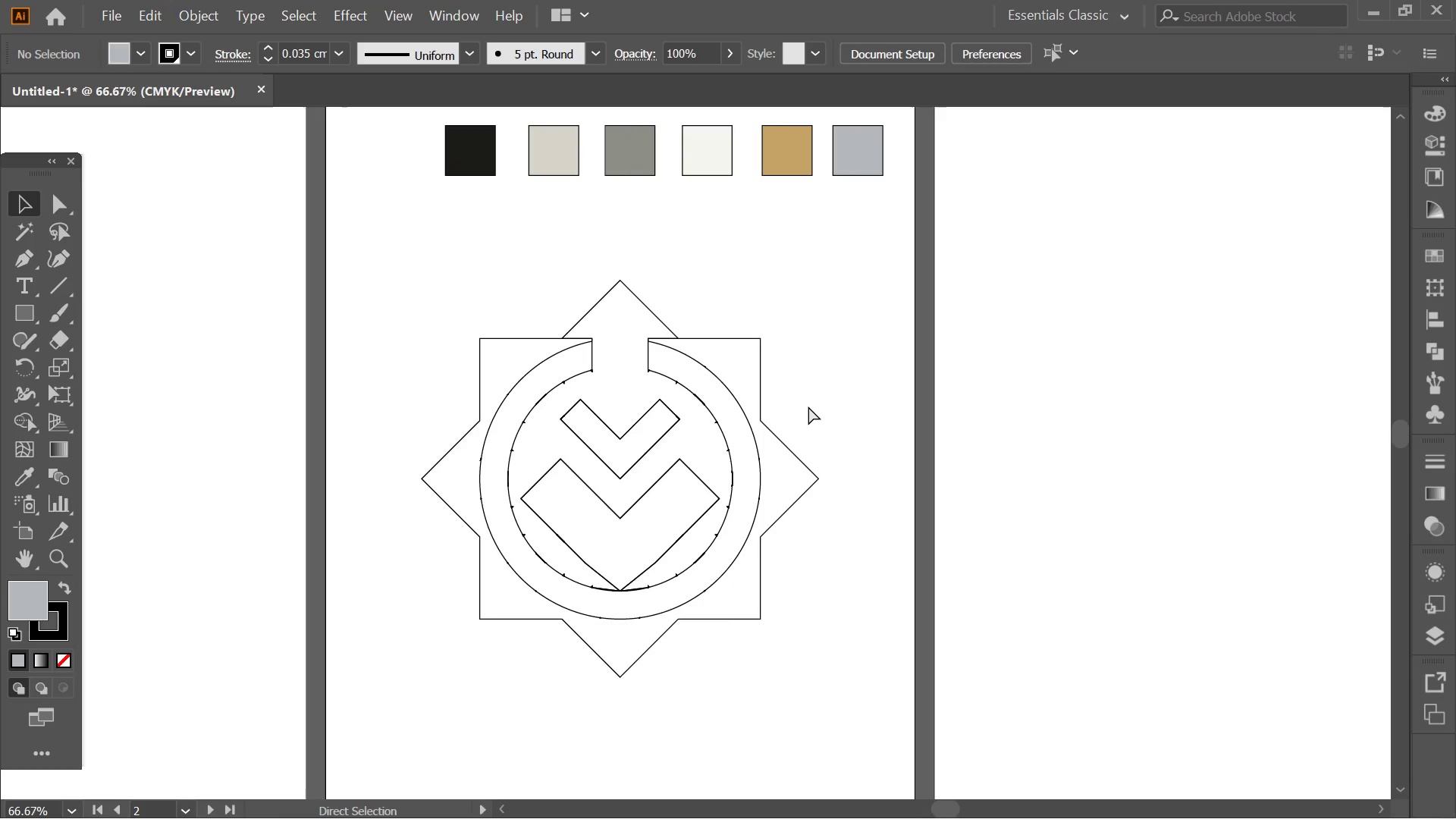 
key(Control+Z)
 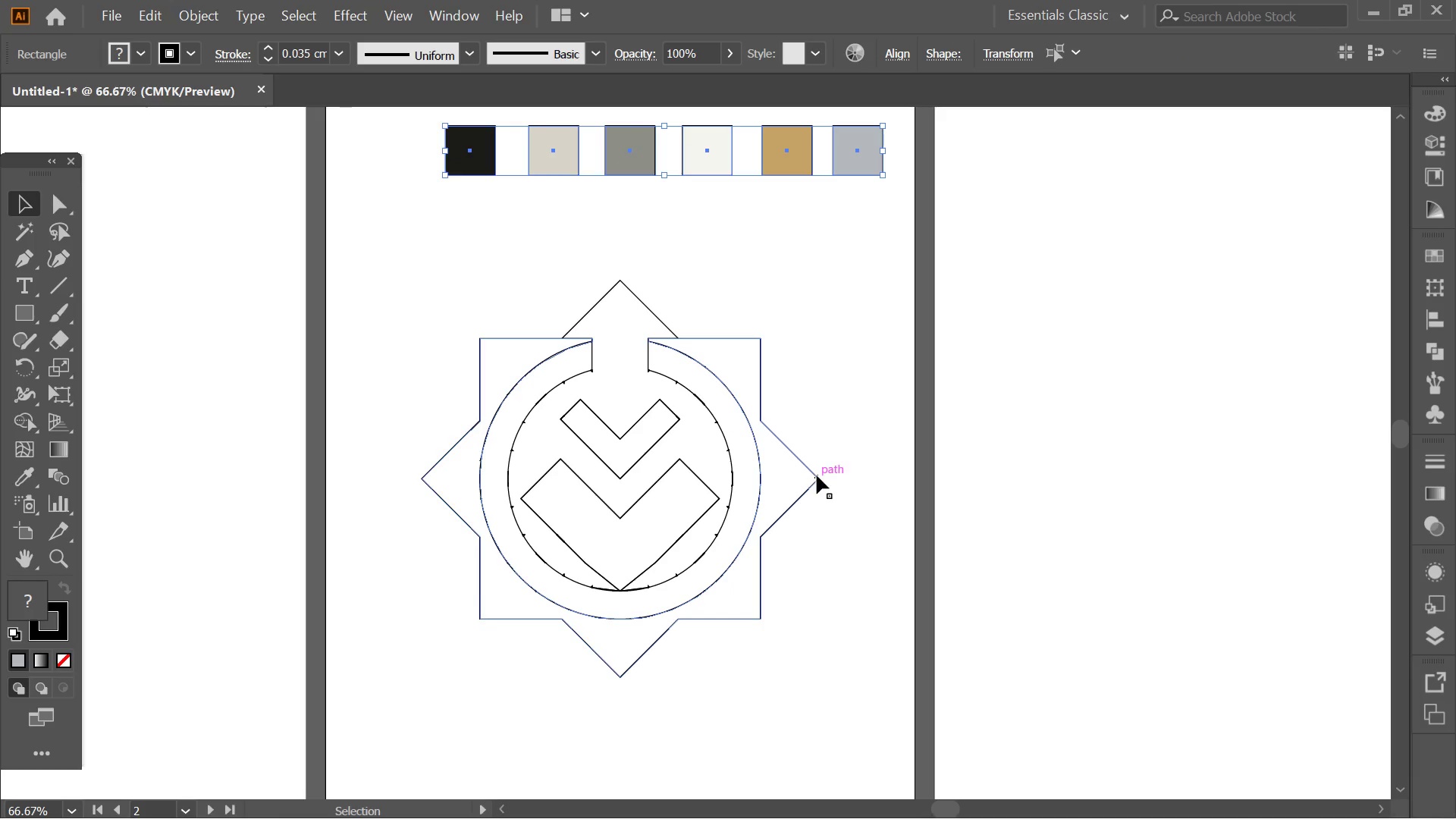 
left_click([862, 435])
 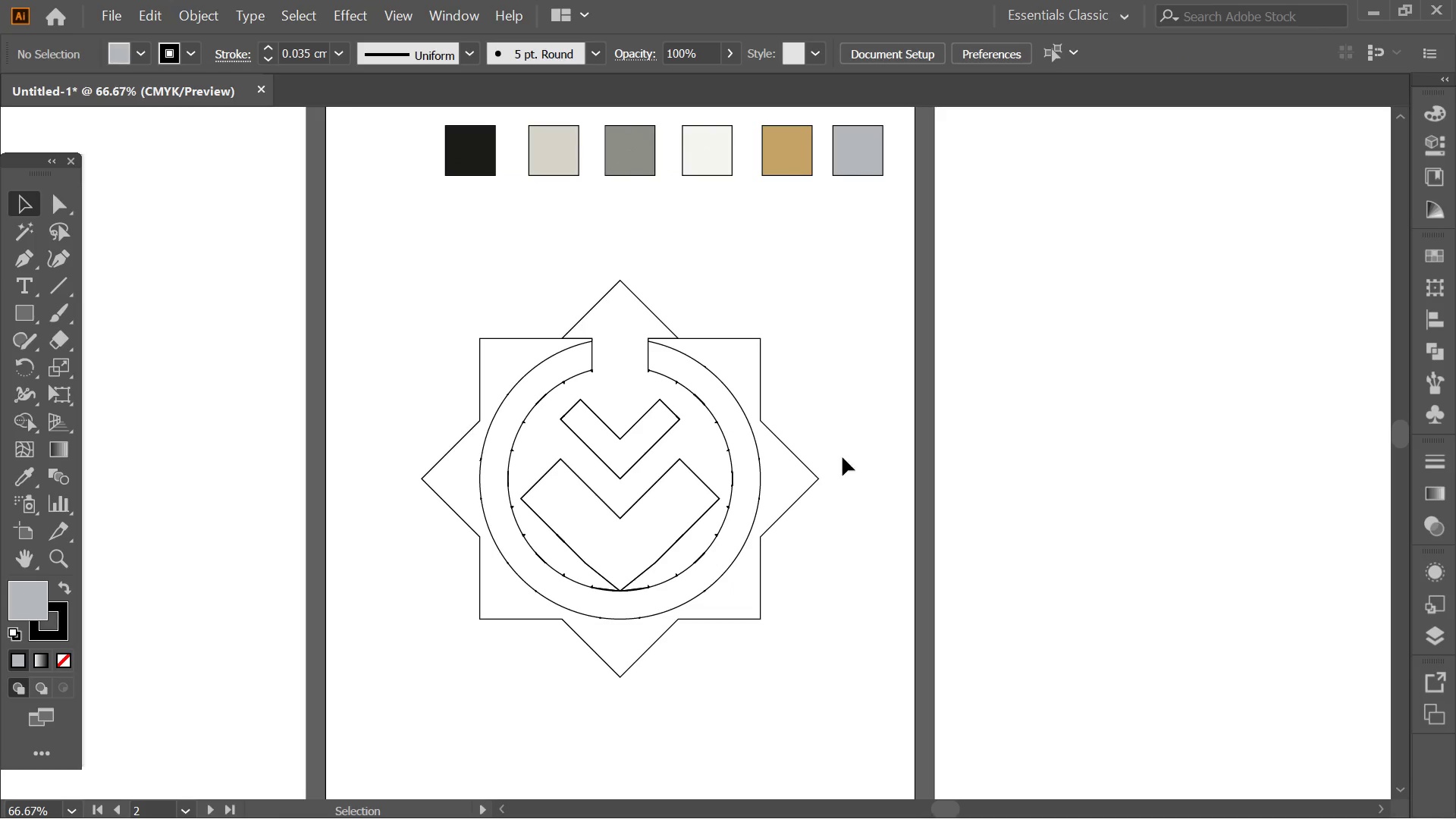 
hold_key(key=AltLeft, duration=0.36)
 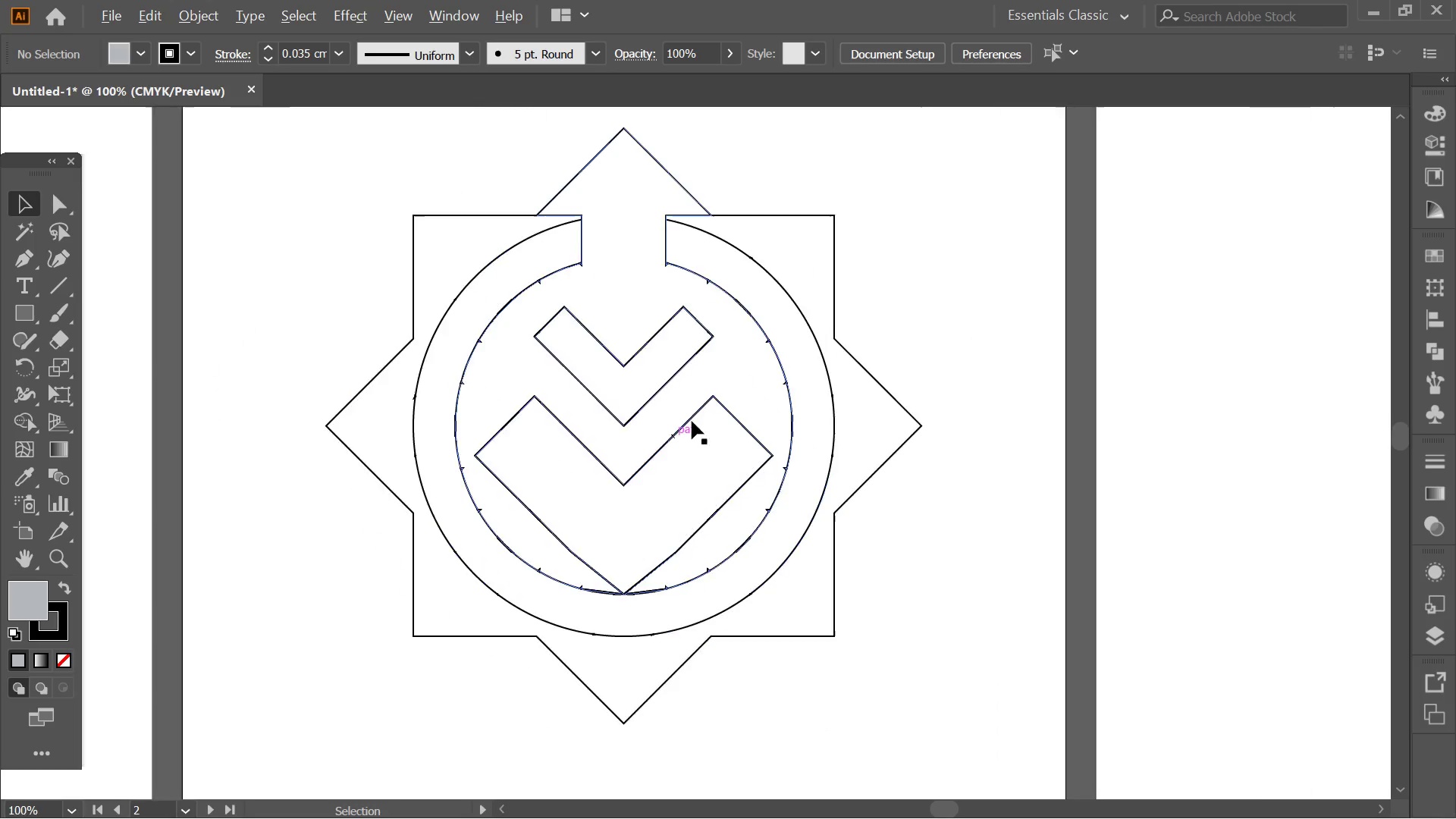 
key(Alt+AltLeft)
 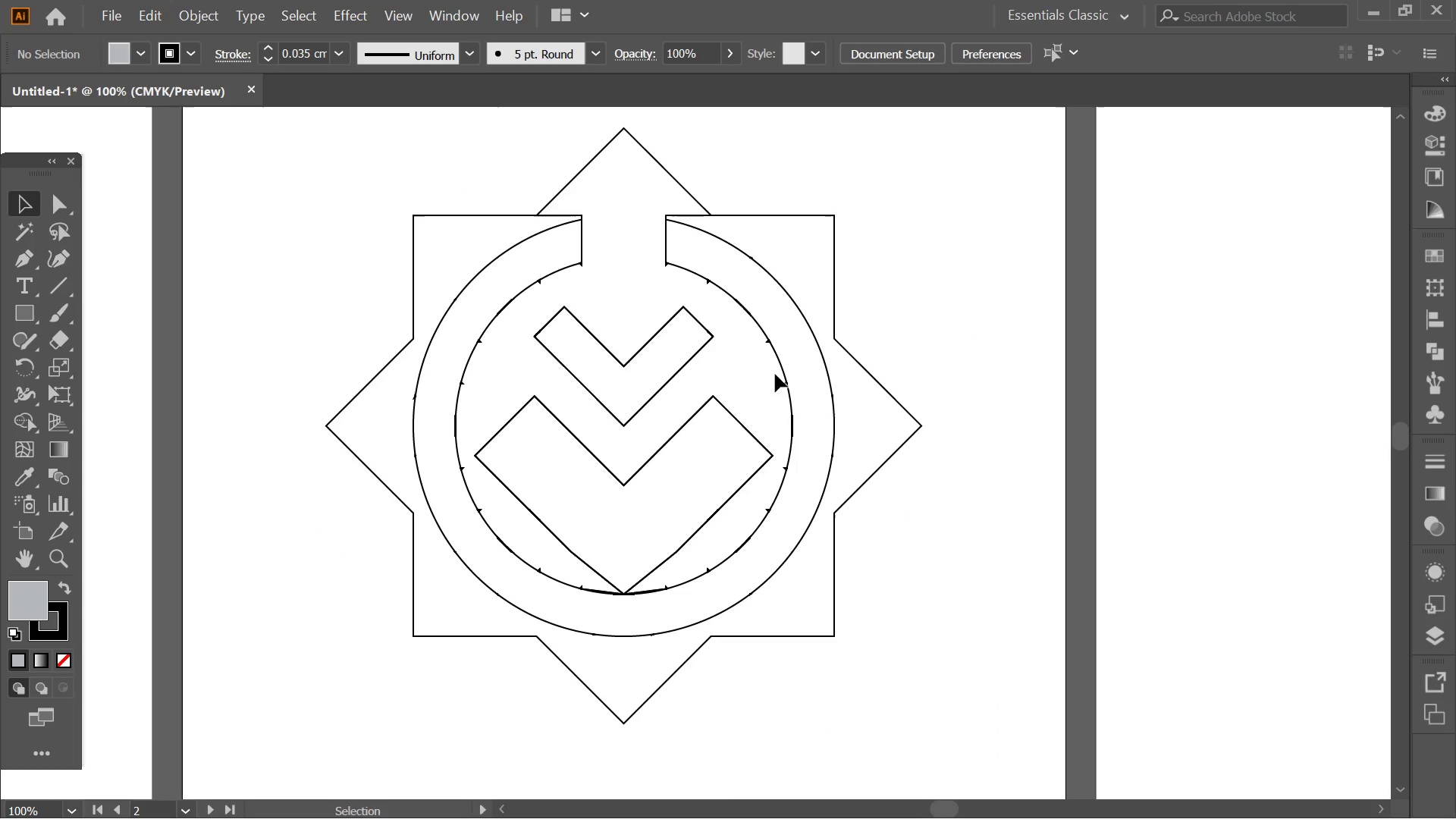 
key(Alt+AltLeft)
 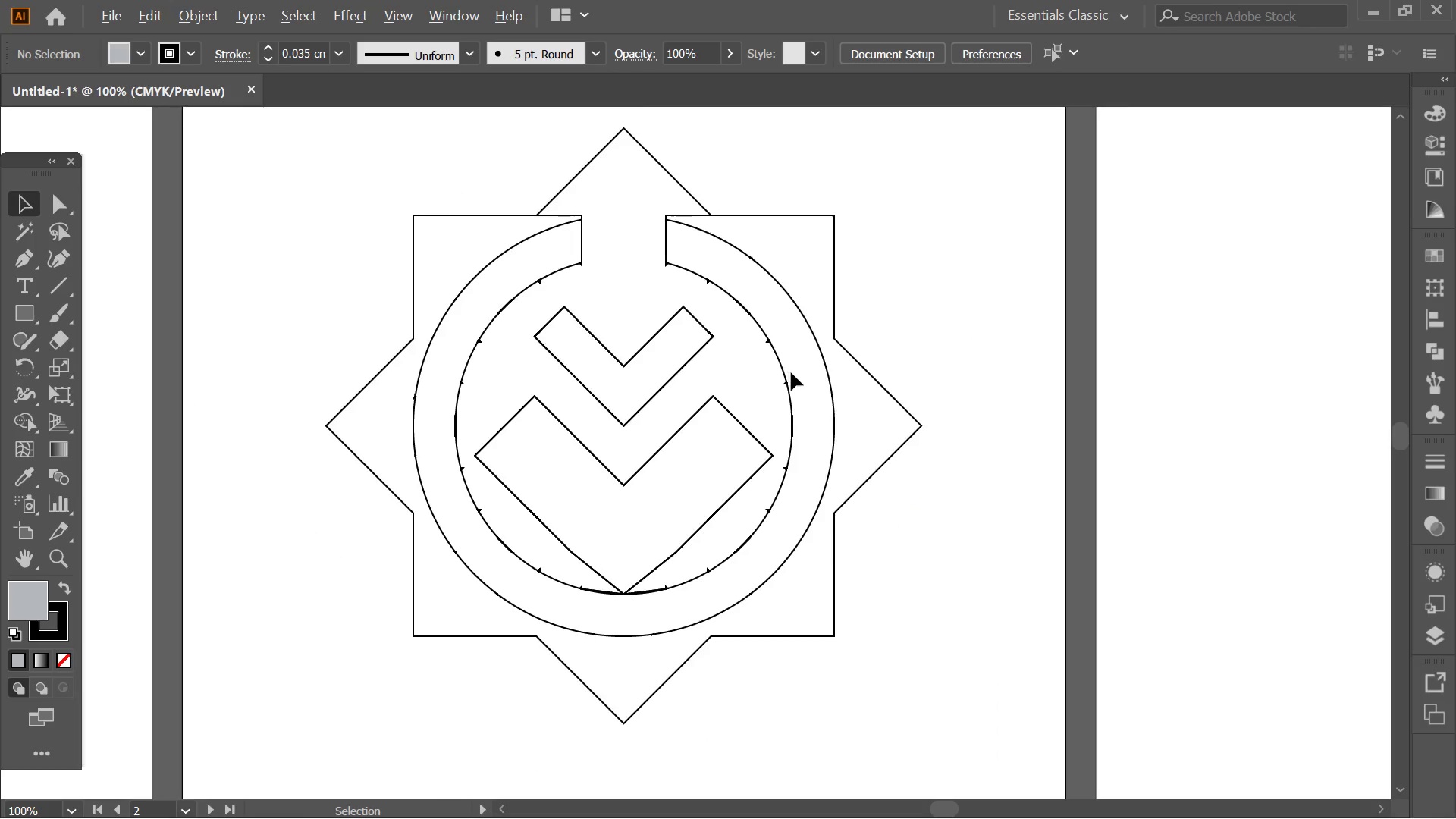 
scroll: coordinate [791, 372], scroll_direction: up, amount: 4.0
 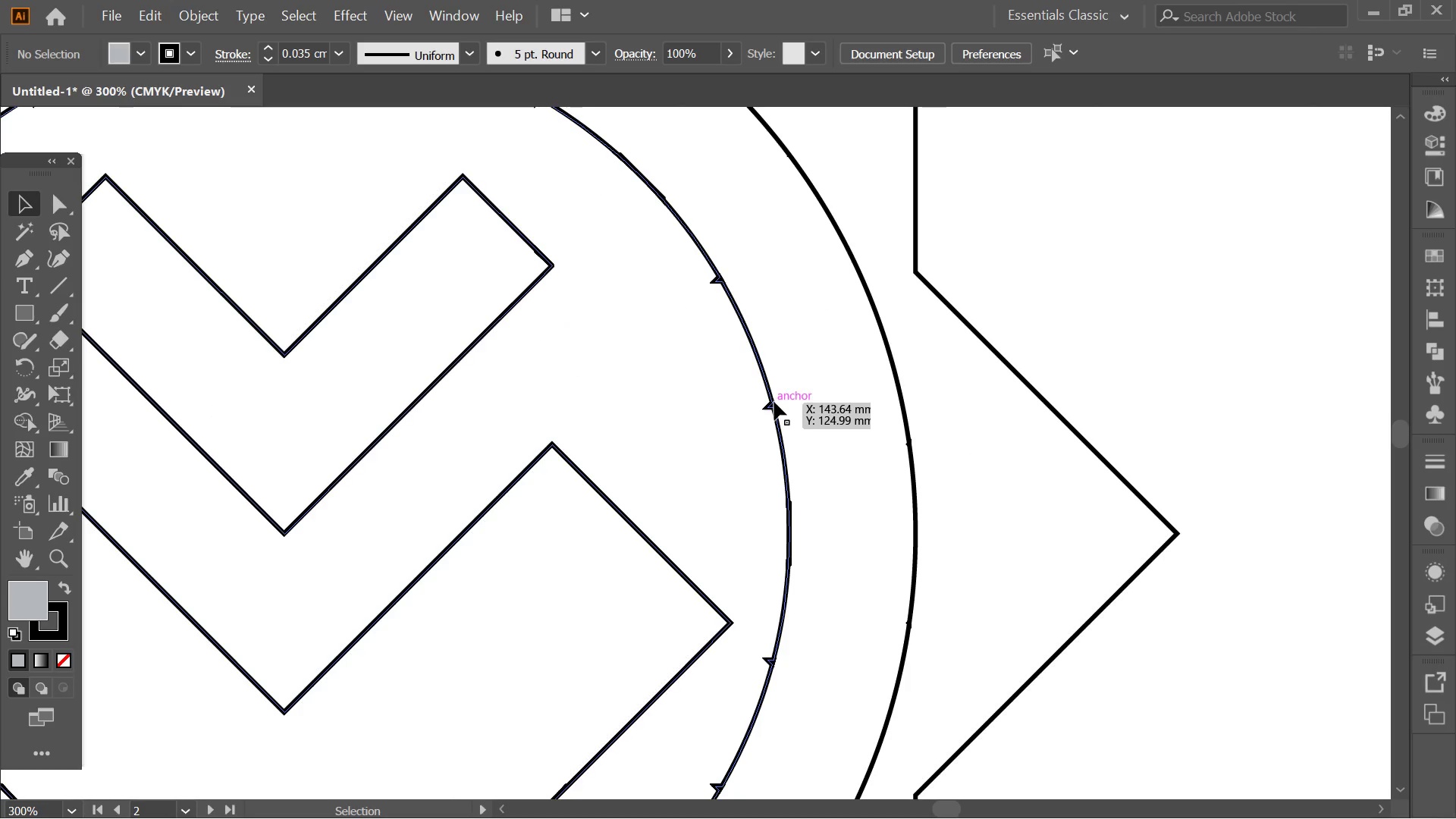 
left_click([775, 402])
 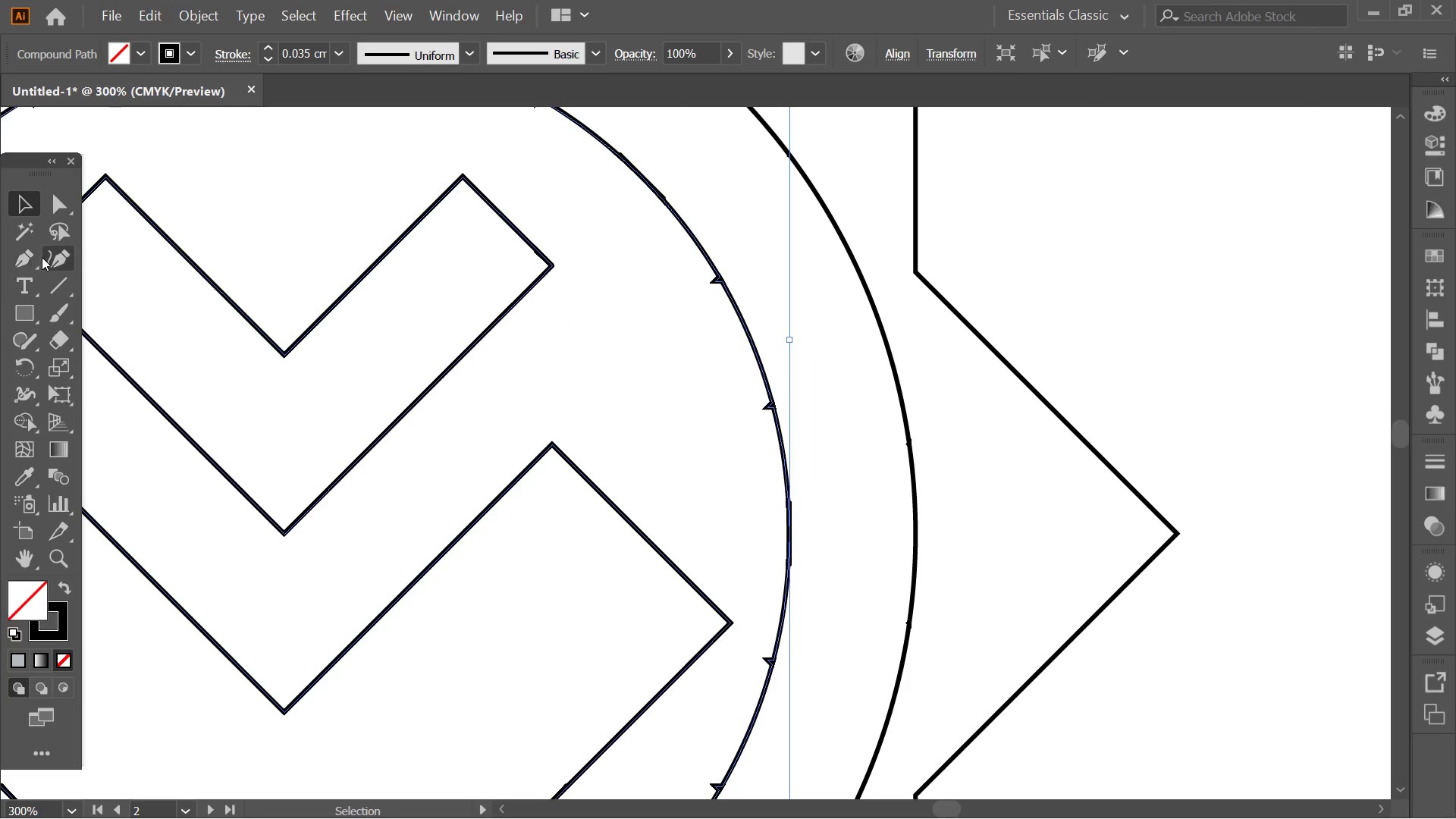 
left_click([55, 254])
 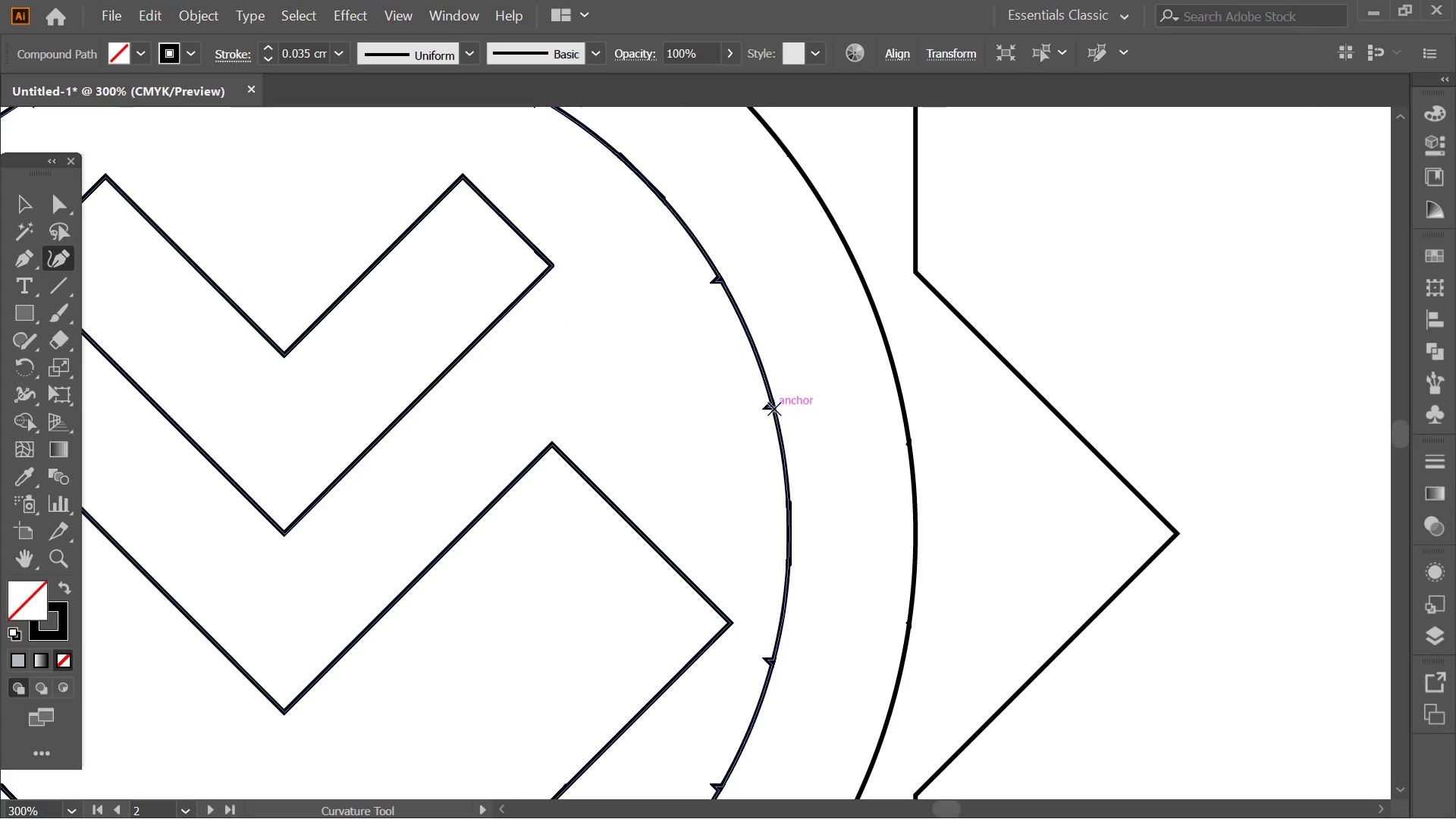 
left_click([774, 409])
 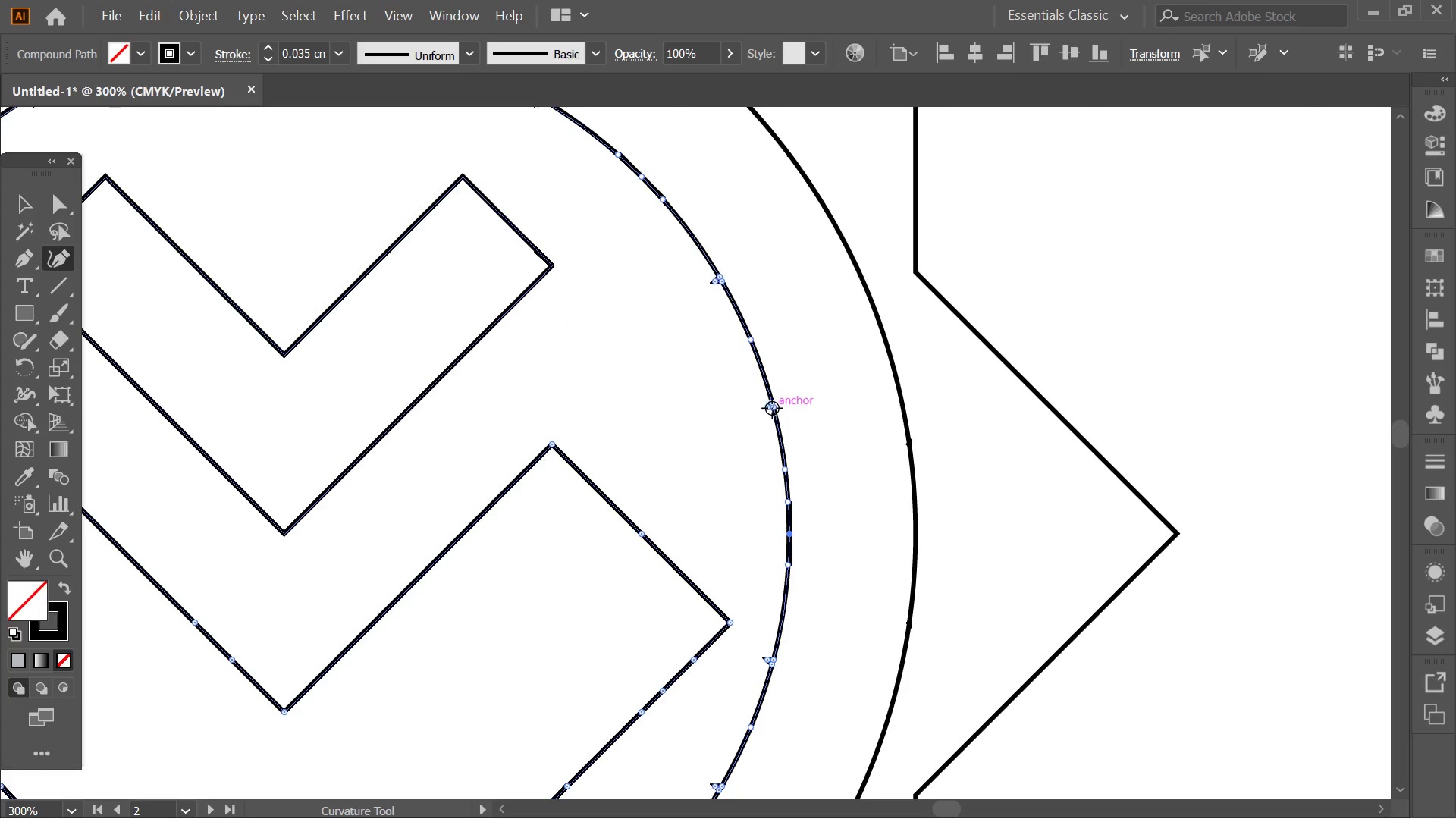 
hold_key(key=AltLeft, duration=0.31)
scroll: coordinate [772, 408], scroll_direction: up, amount: 7.0
 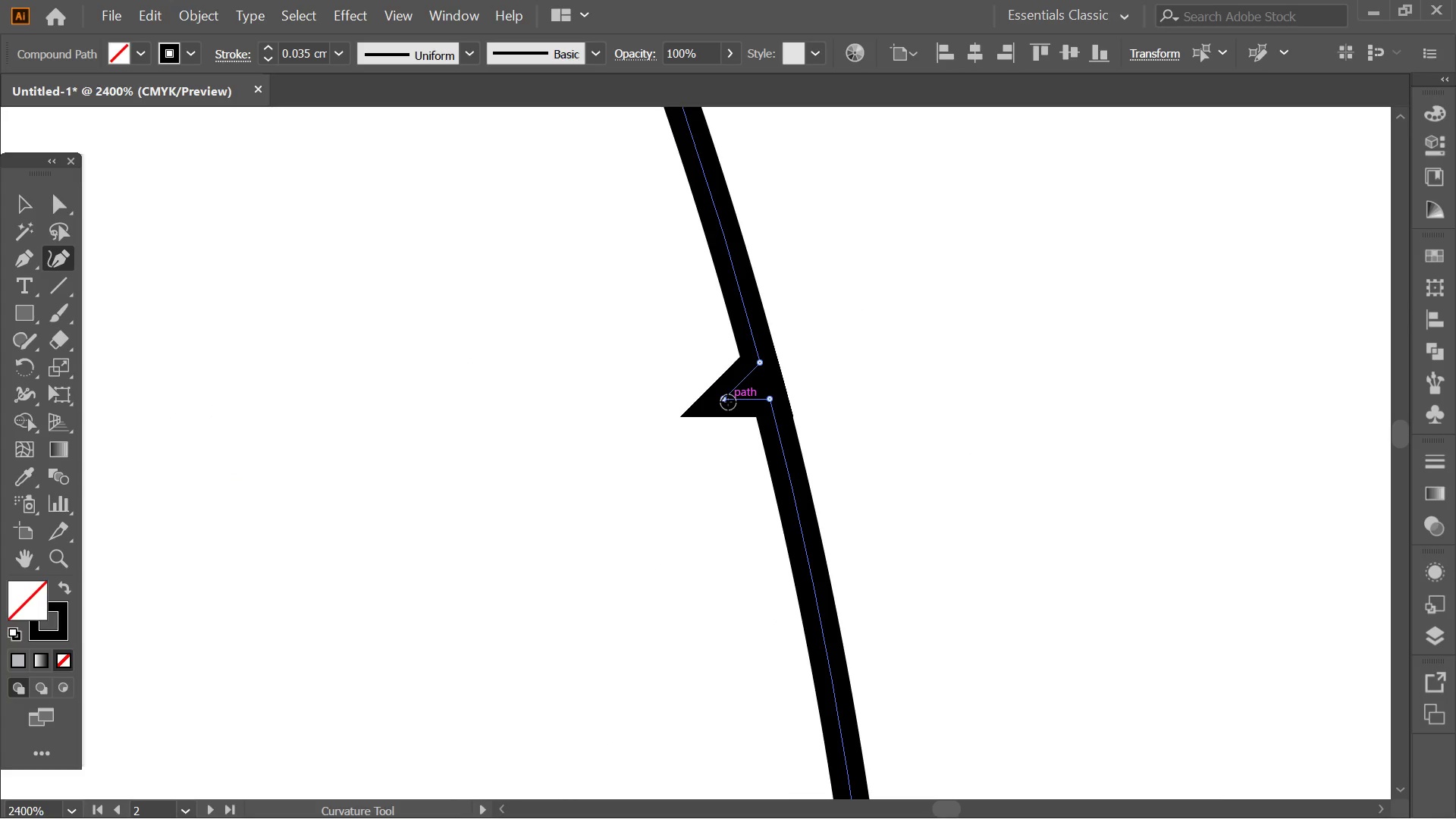 
left_click([722, 400])
 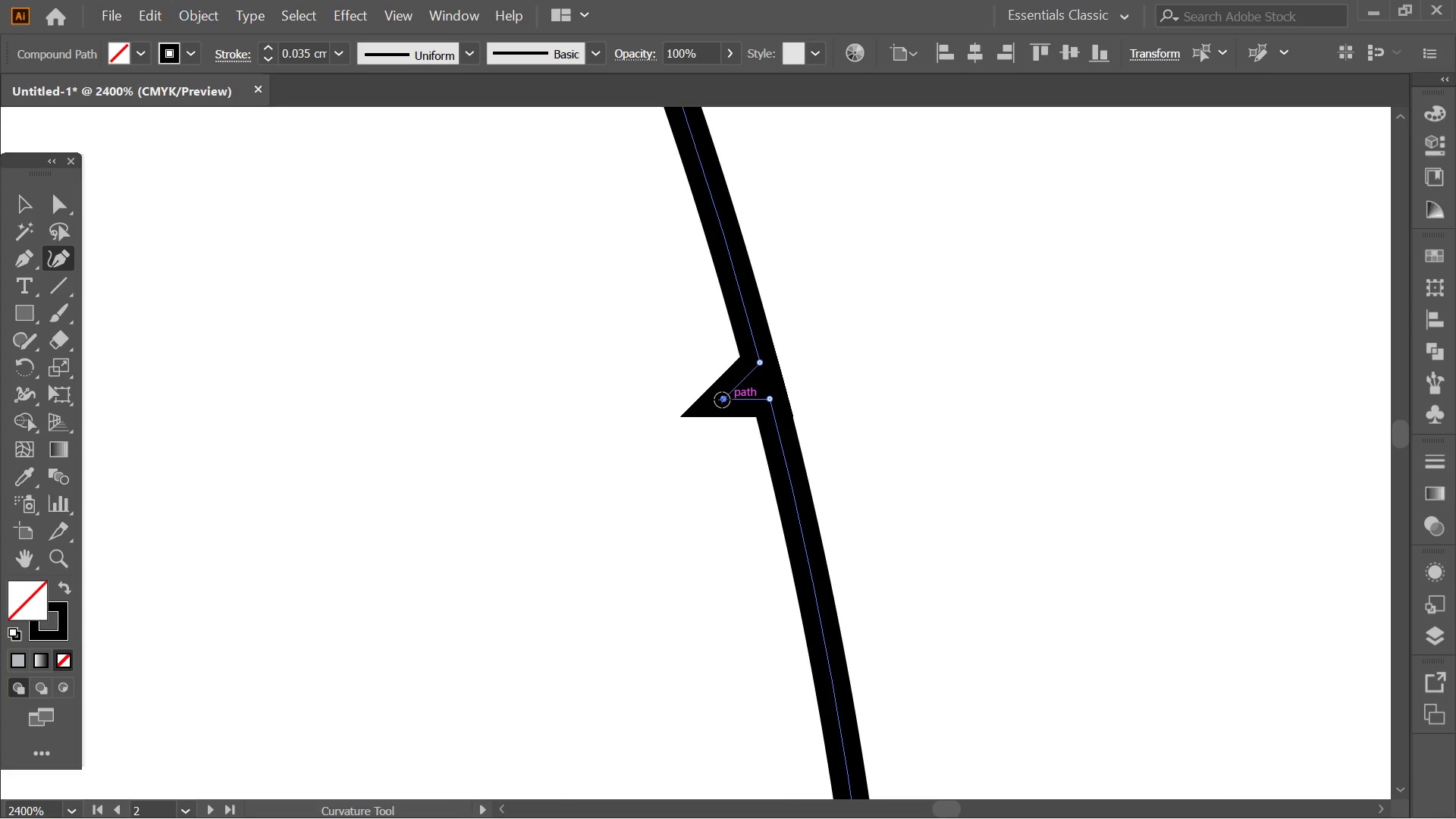 
key(Delete)
 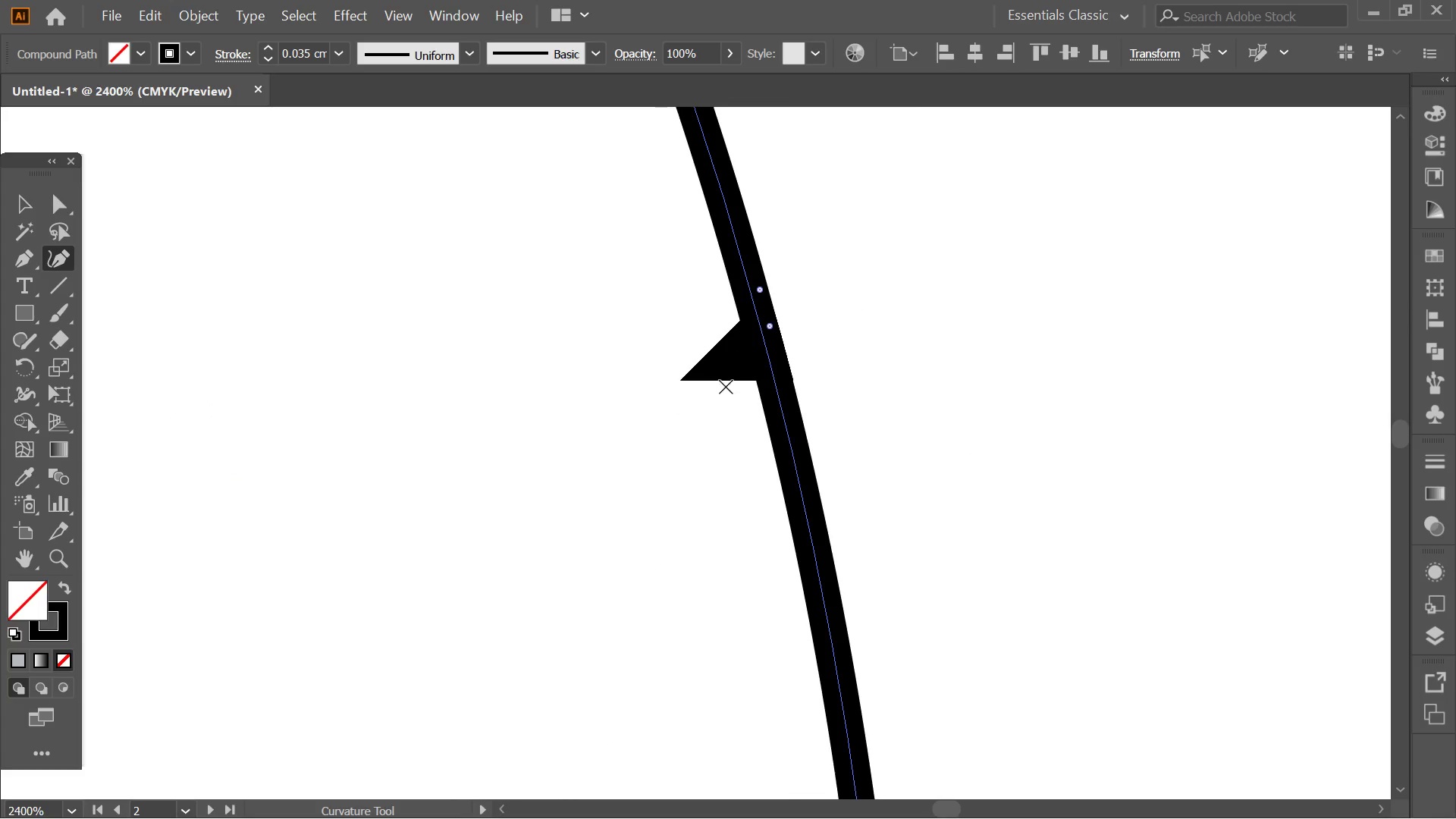 
scroll: coordinate [726, 387], scroll_direction: down, amount: 9.0
 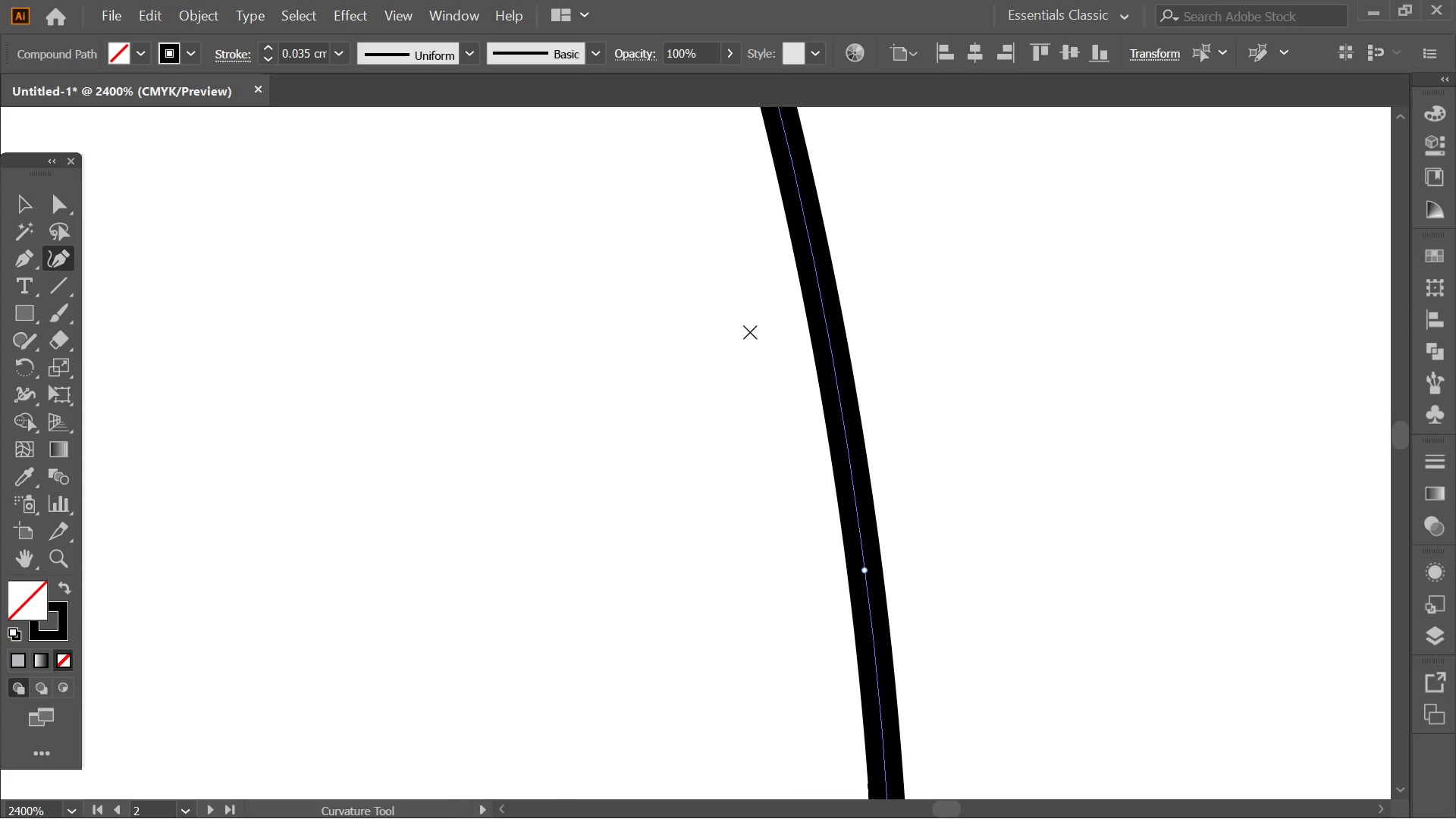 
hold_key(key=AltLeft, duration=0.94)
 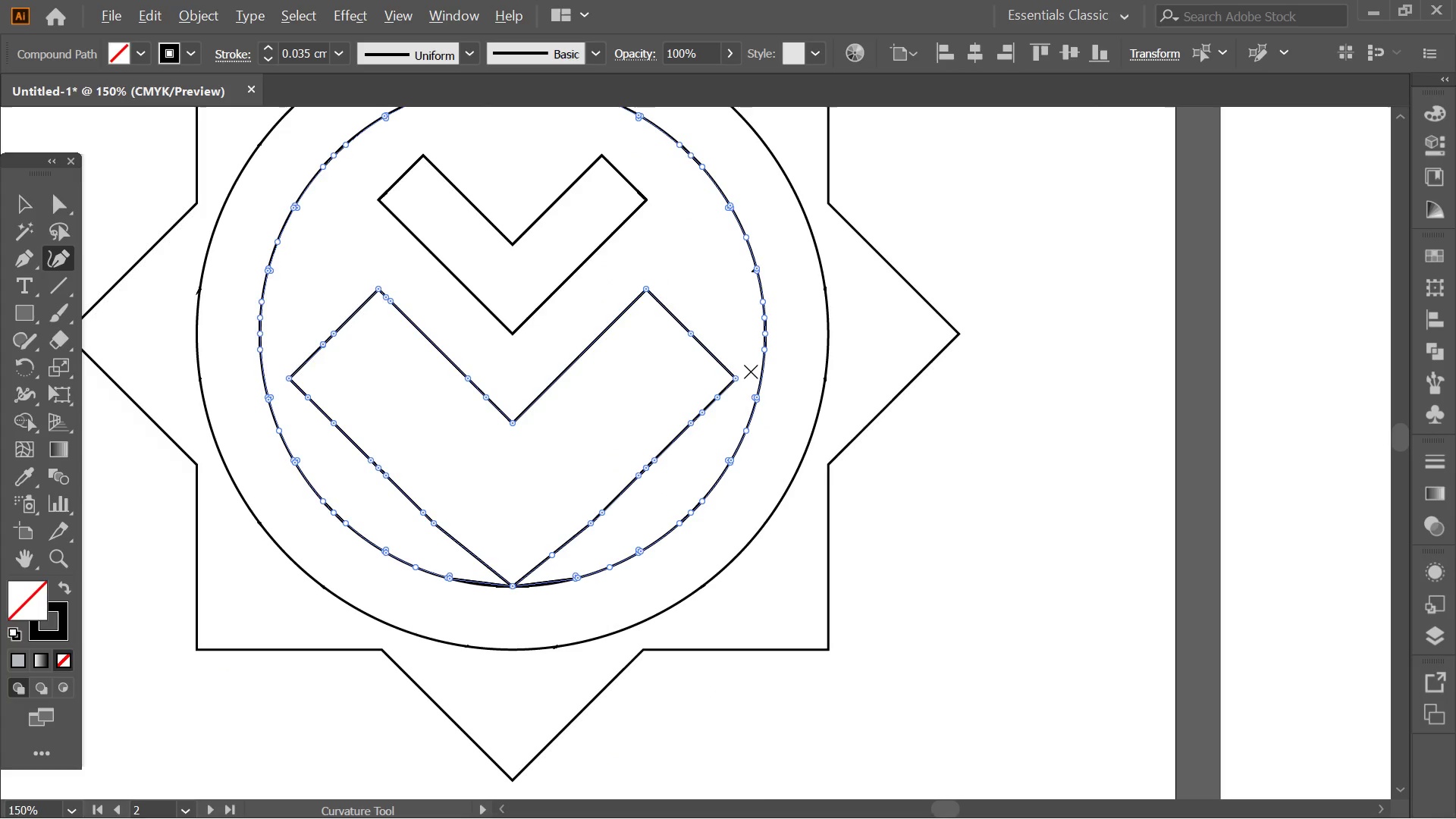 
hold_key(key=AltLeft, duration=0.33)
 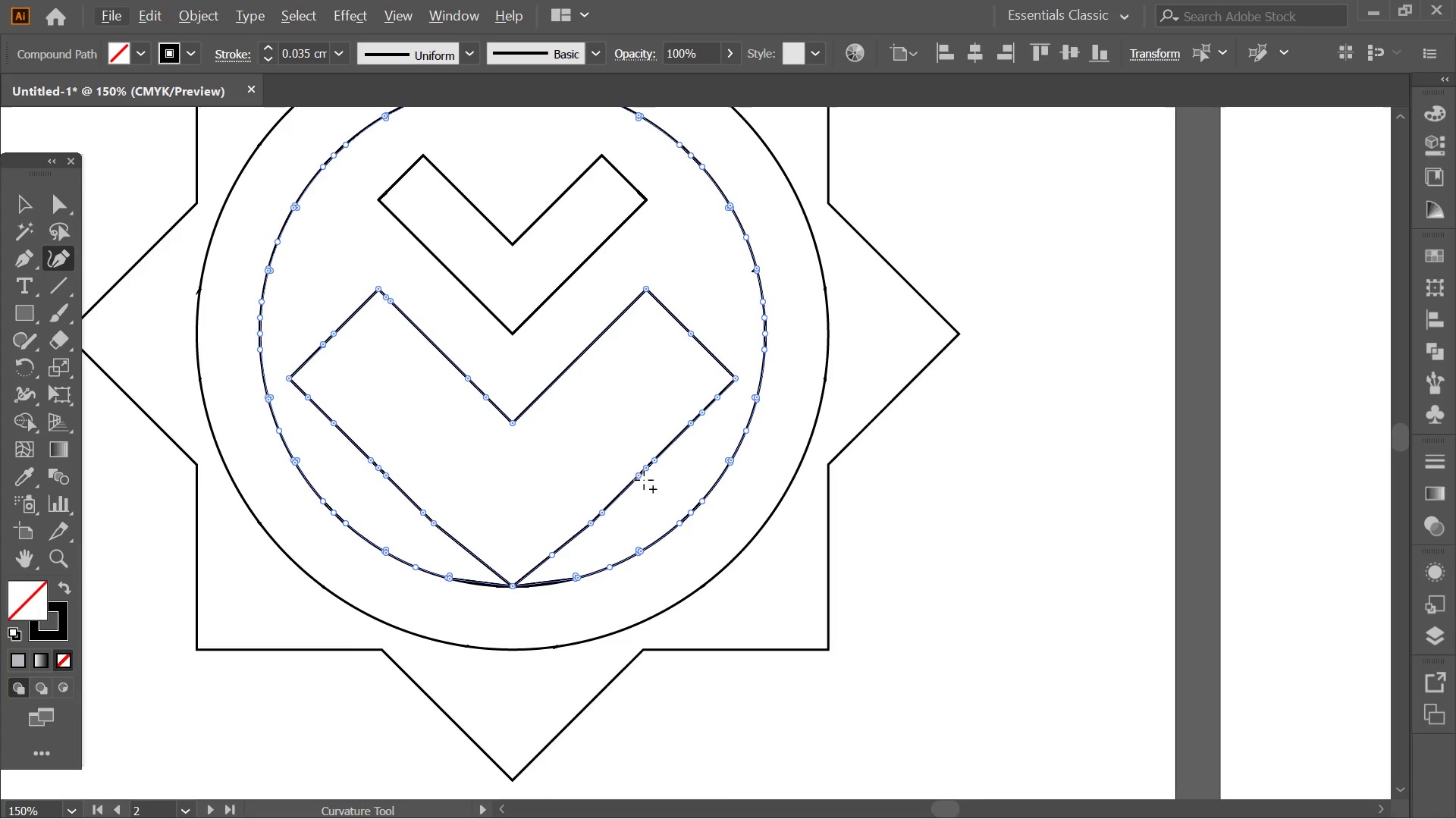 
scroll: coordinate [752, 336], scroll_direction: down, amount: 9.0
 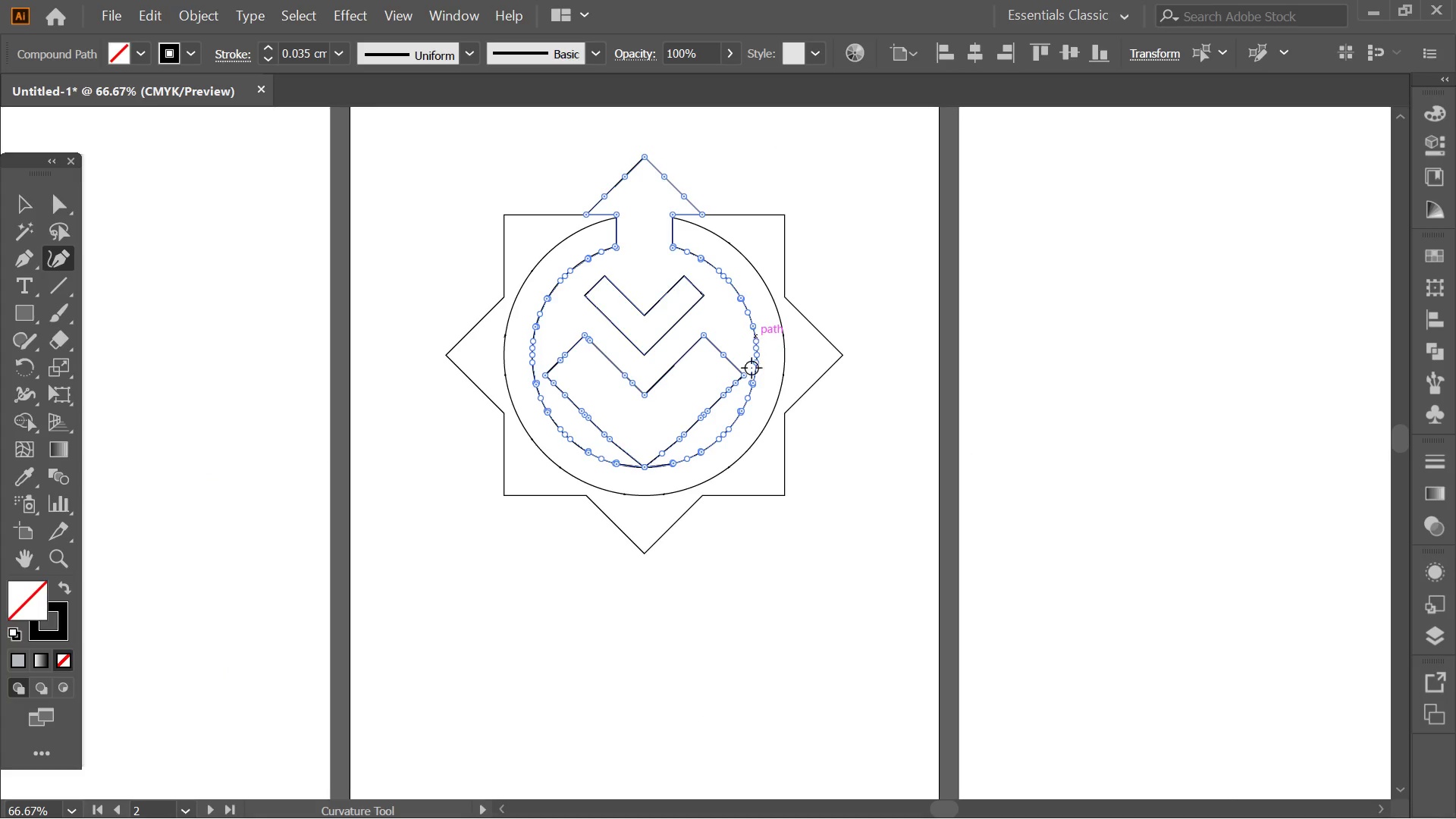 
key(Alt+AltLeft)
 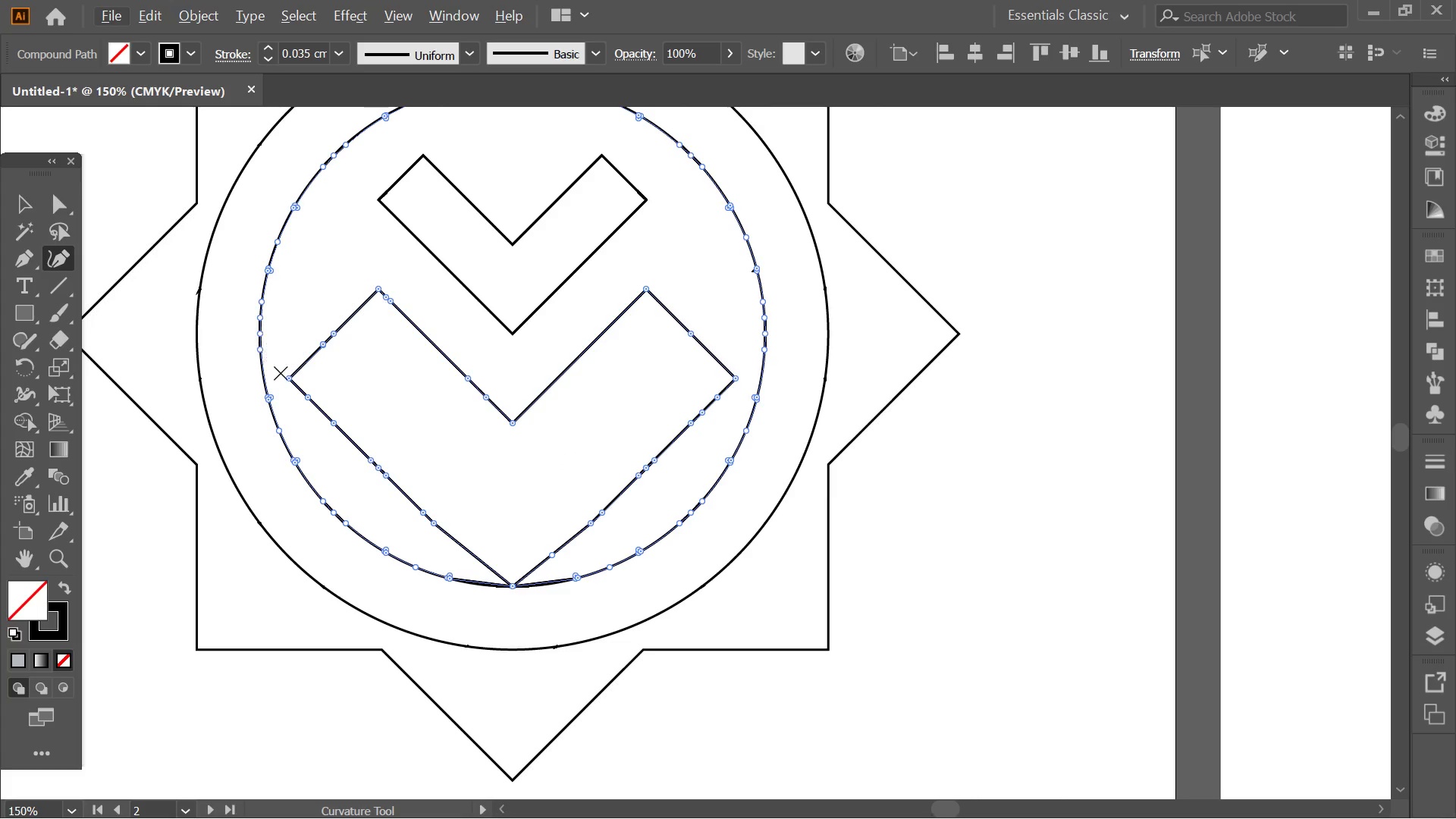 
scroll: coordinate [751, 372], scroll_direction: up, amount: 2.0
 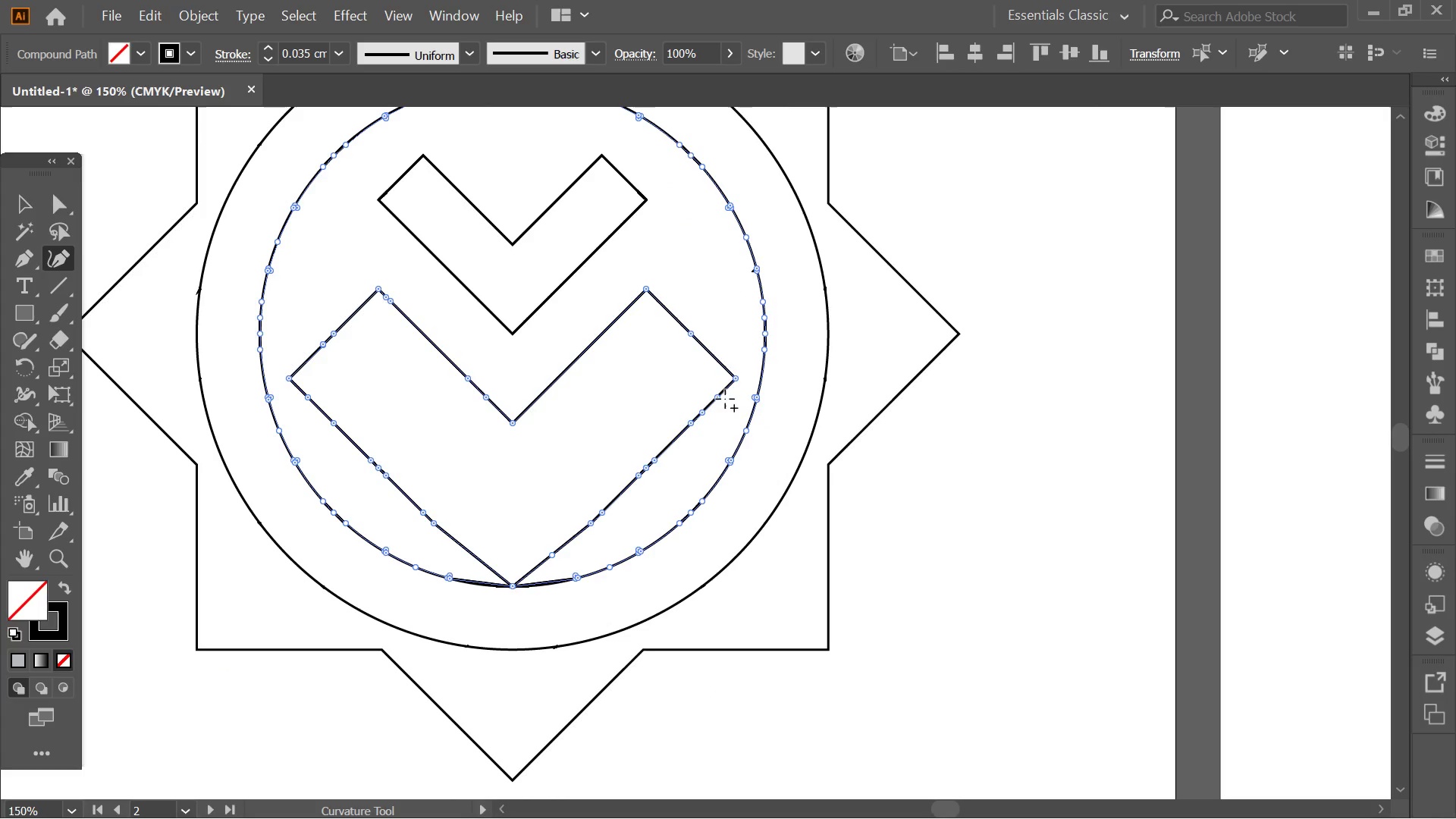 
left_click([286, 379])
 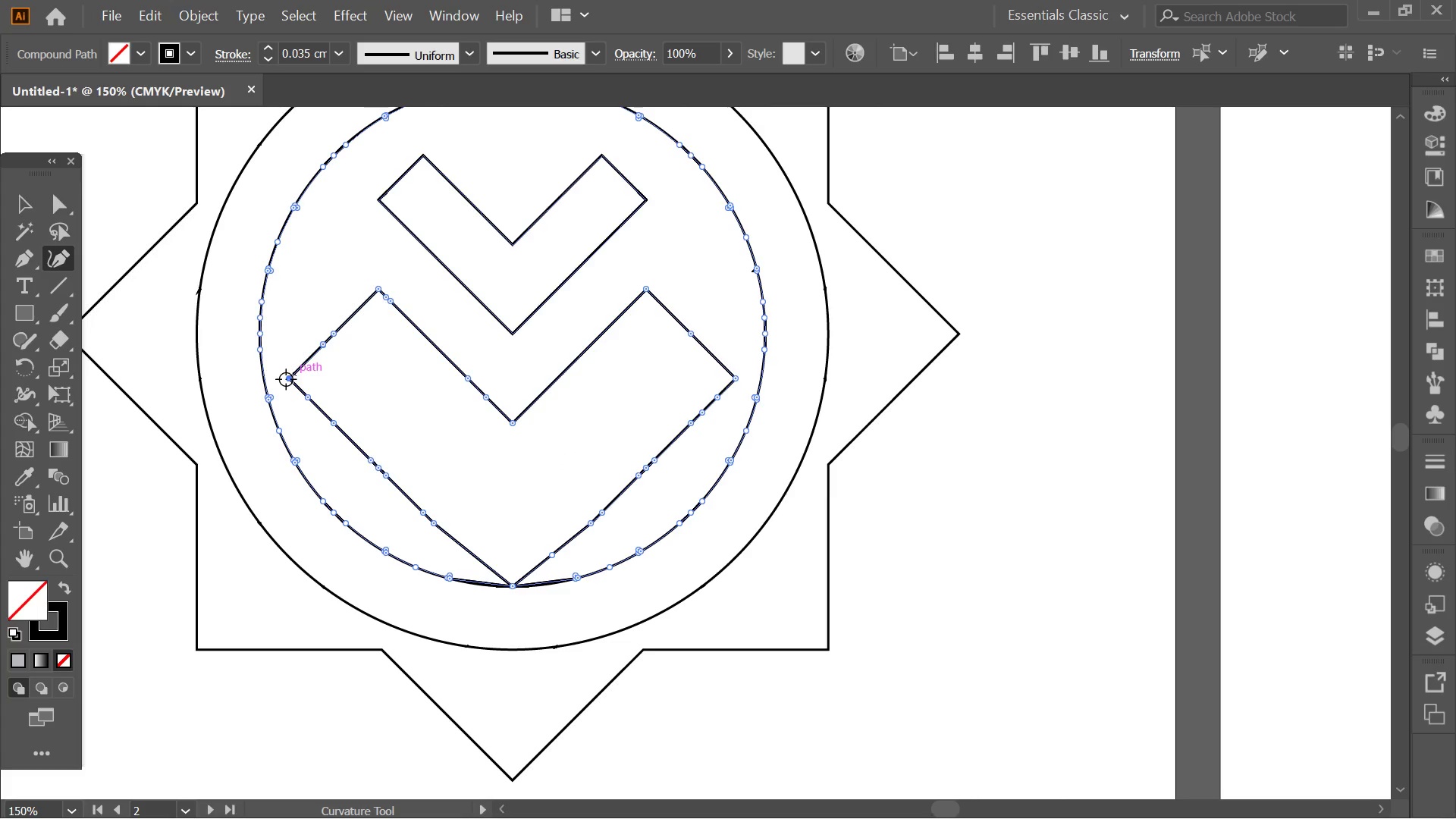 
key(Delete)
 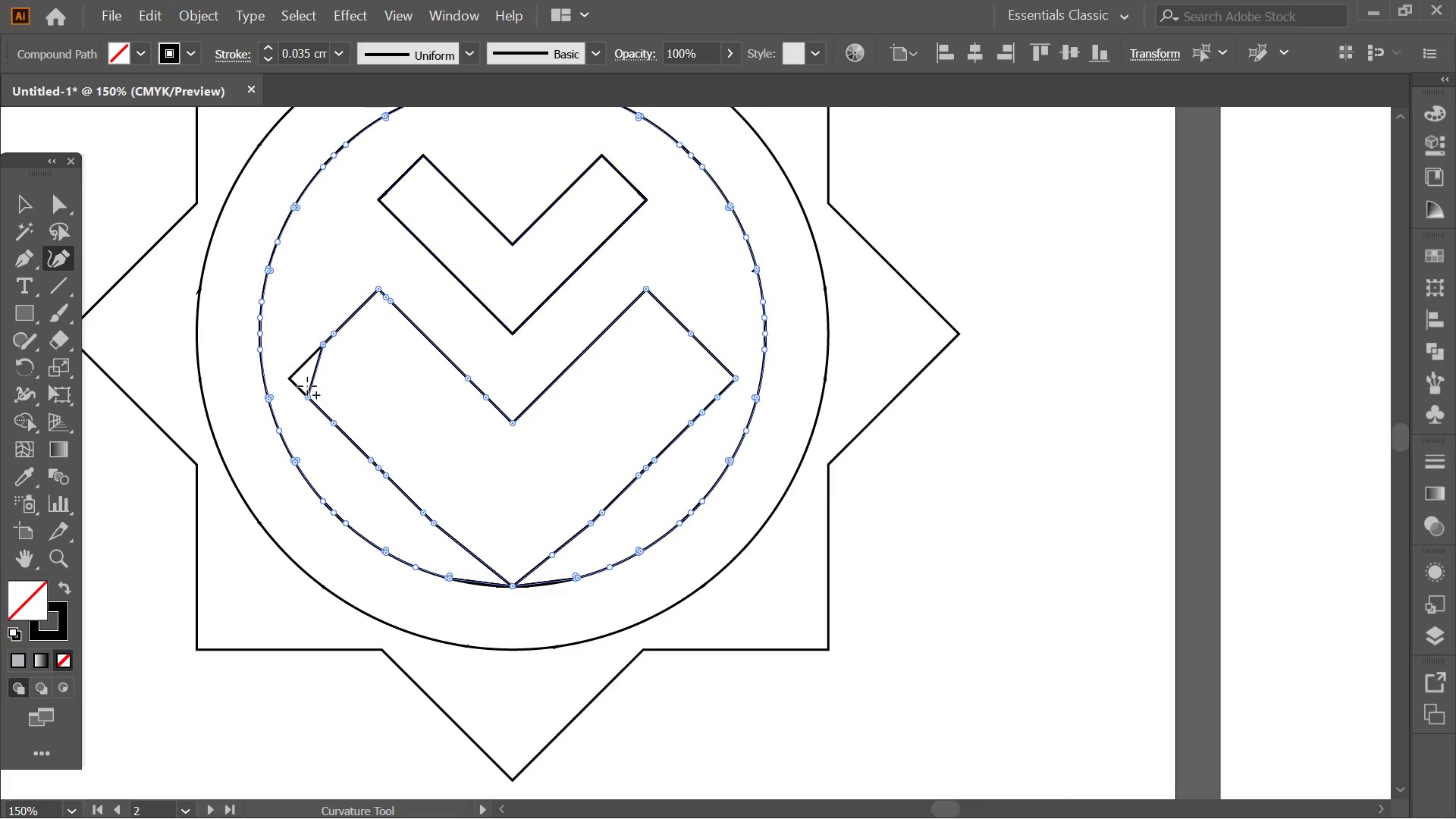 
left_click([307, 393])
 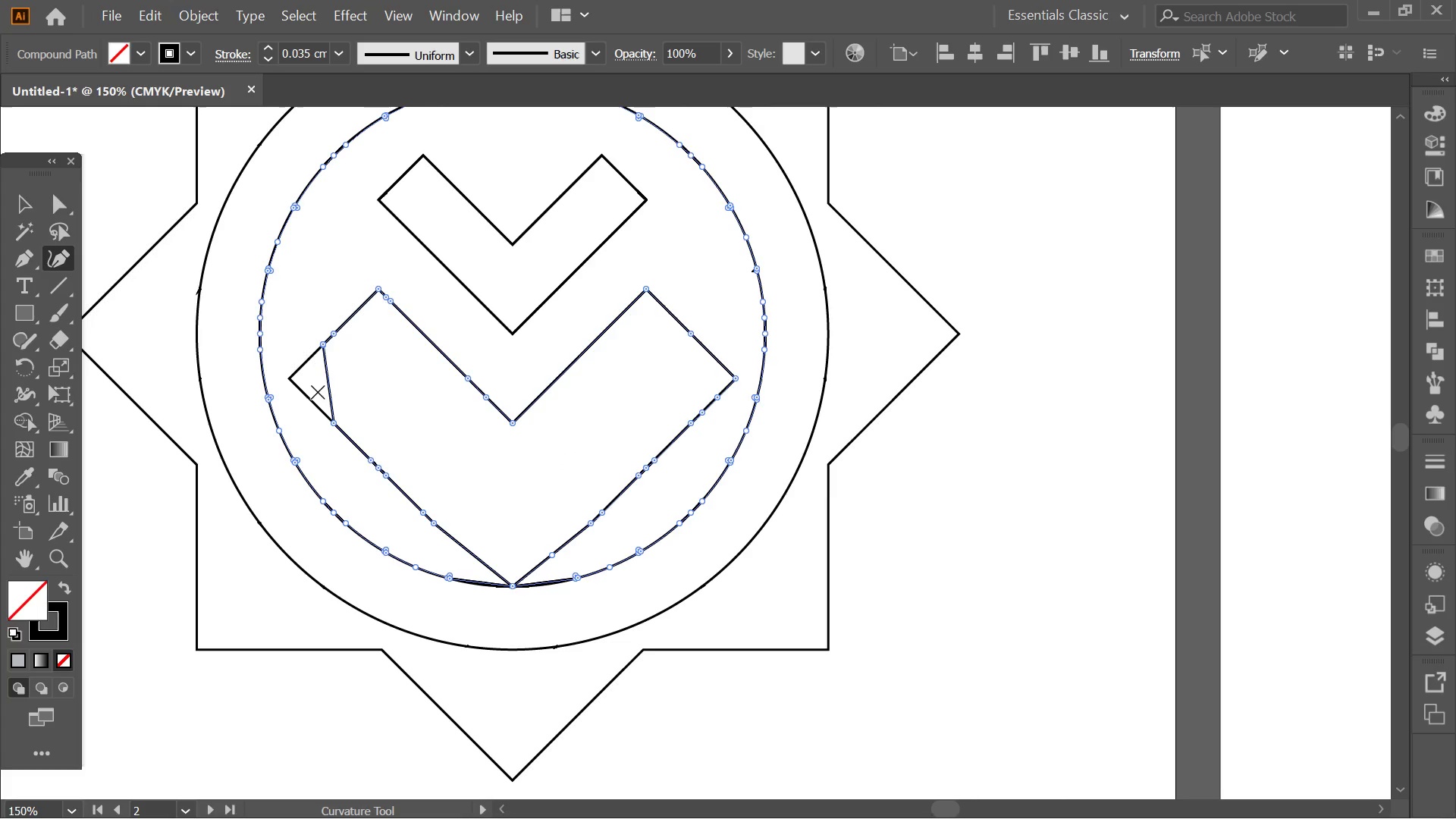 
key(Delete)
 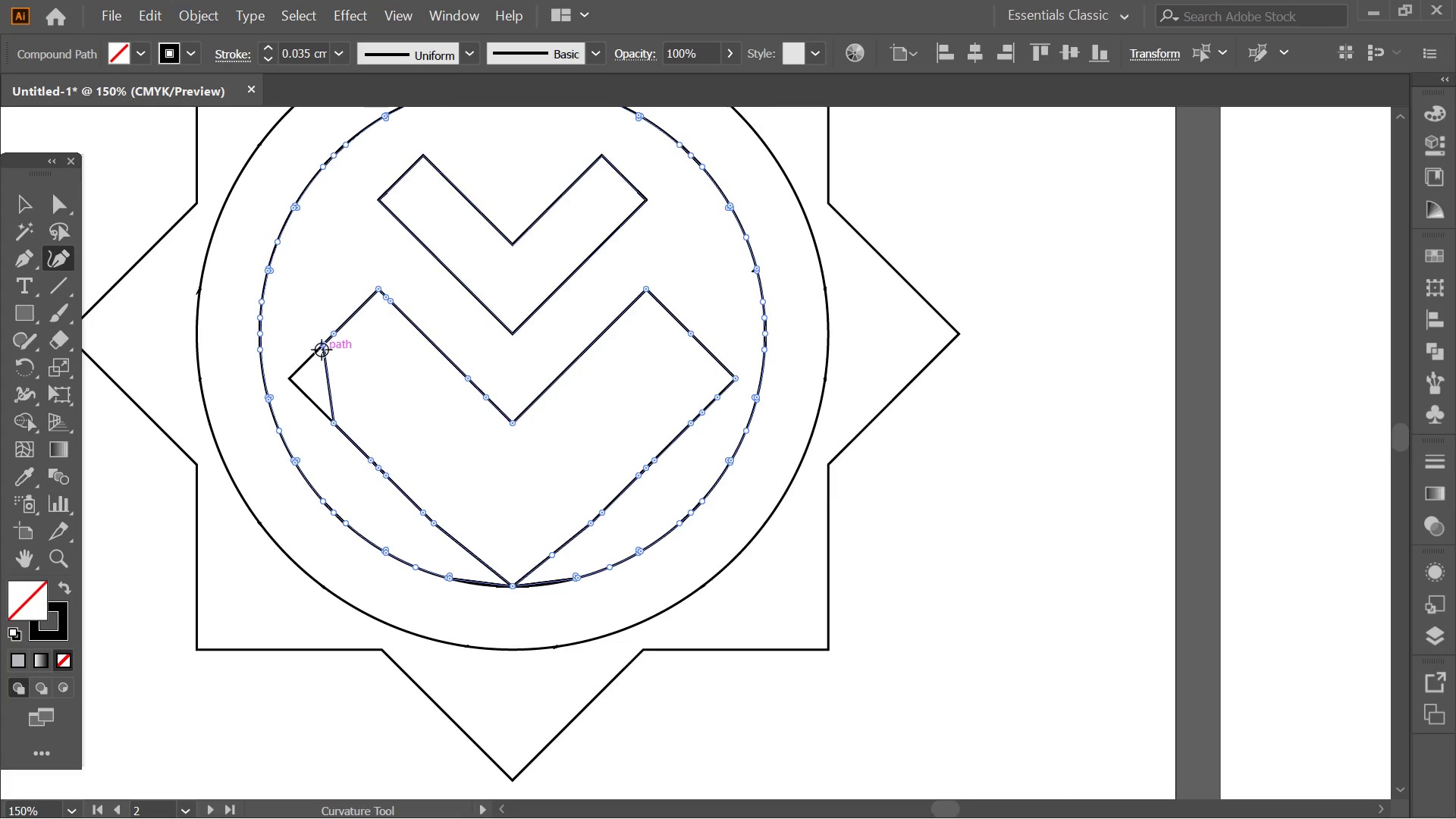 
left_click([322, 350])
 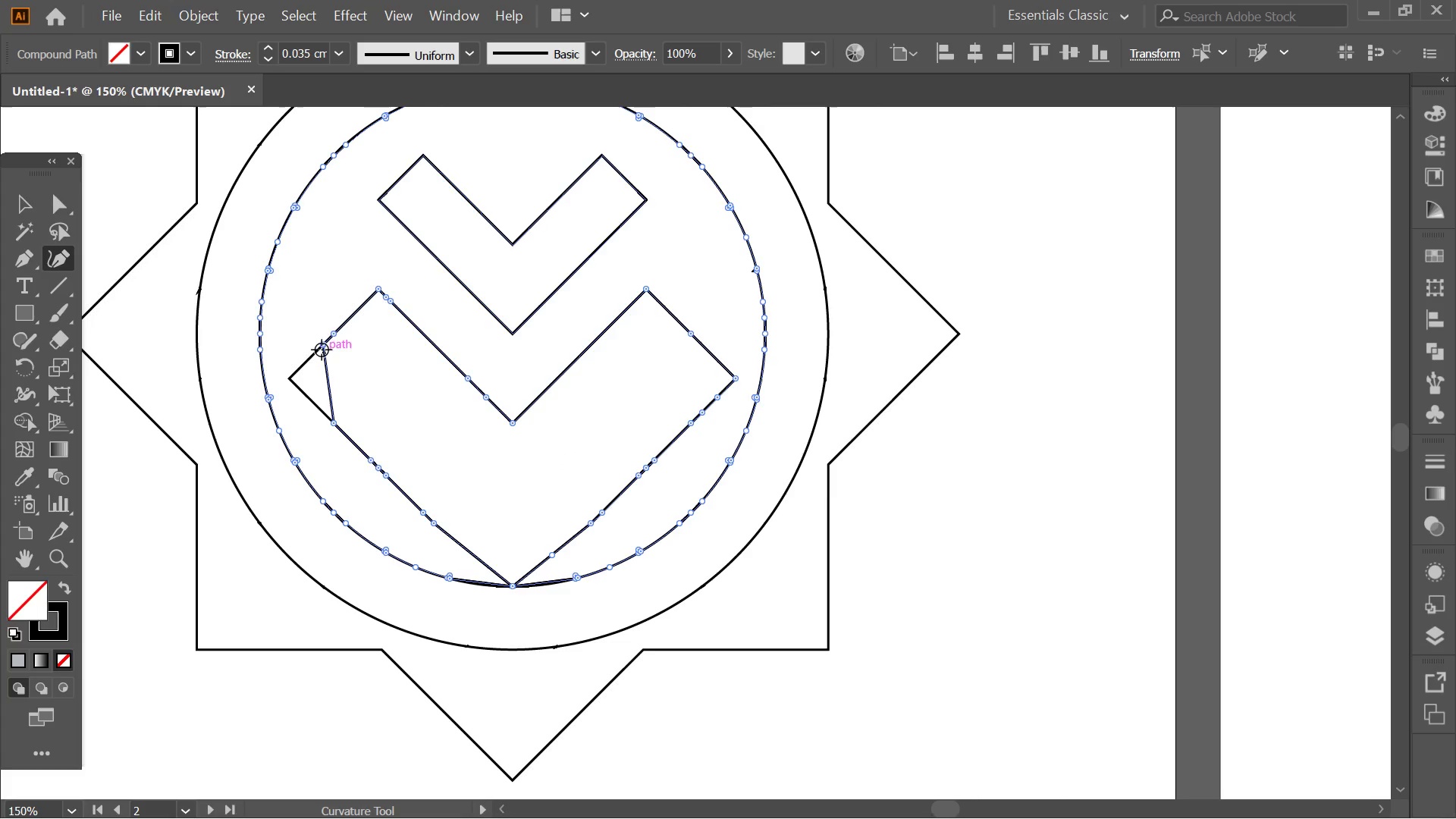 
key(Delete)
 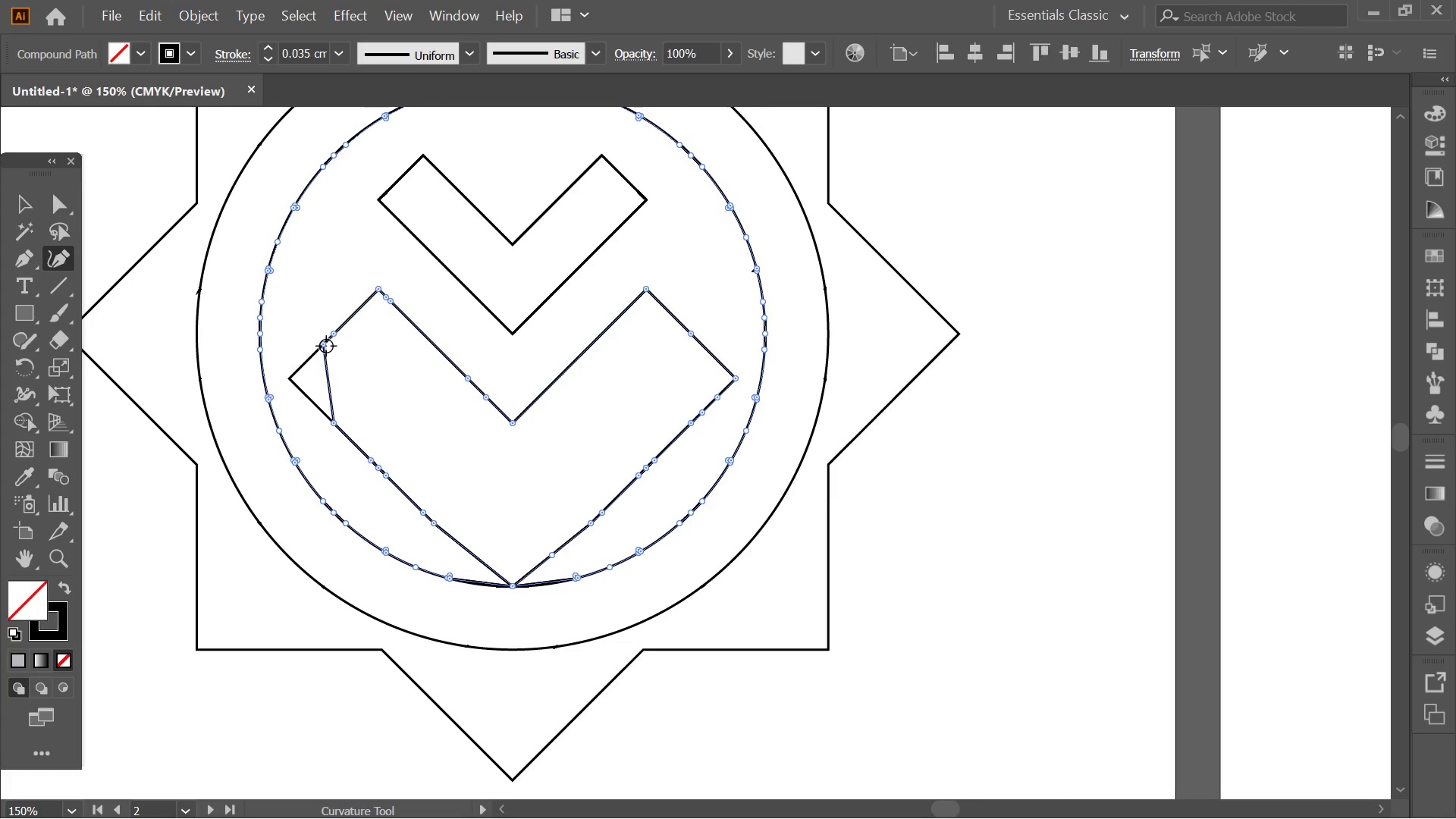 
left_click([326, 346])
 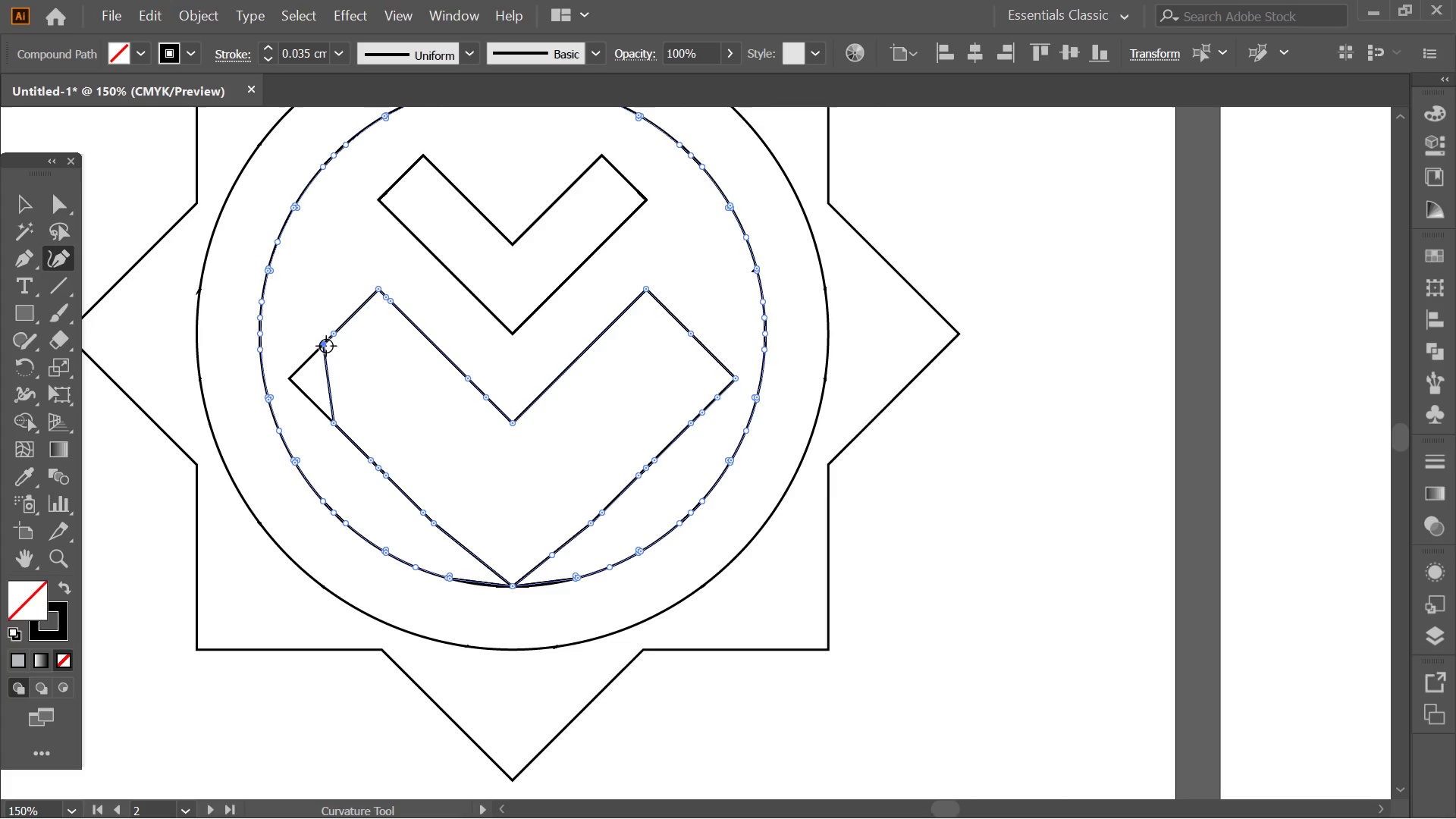 
key(Delete)
 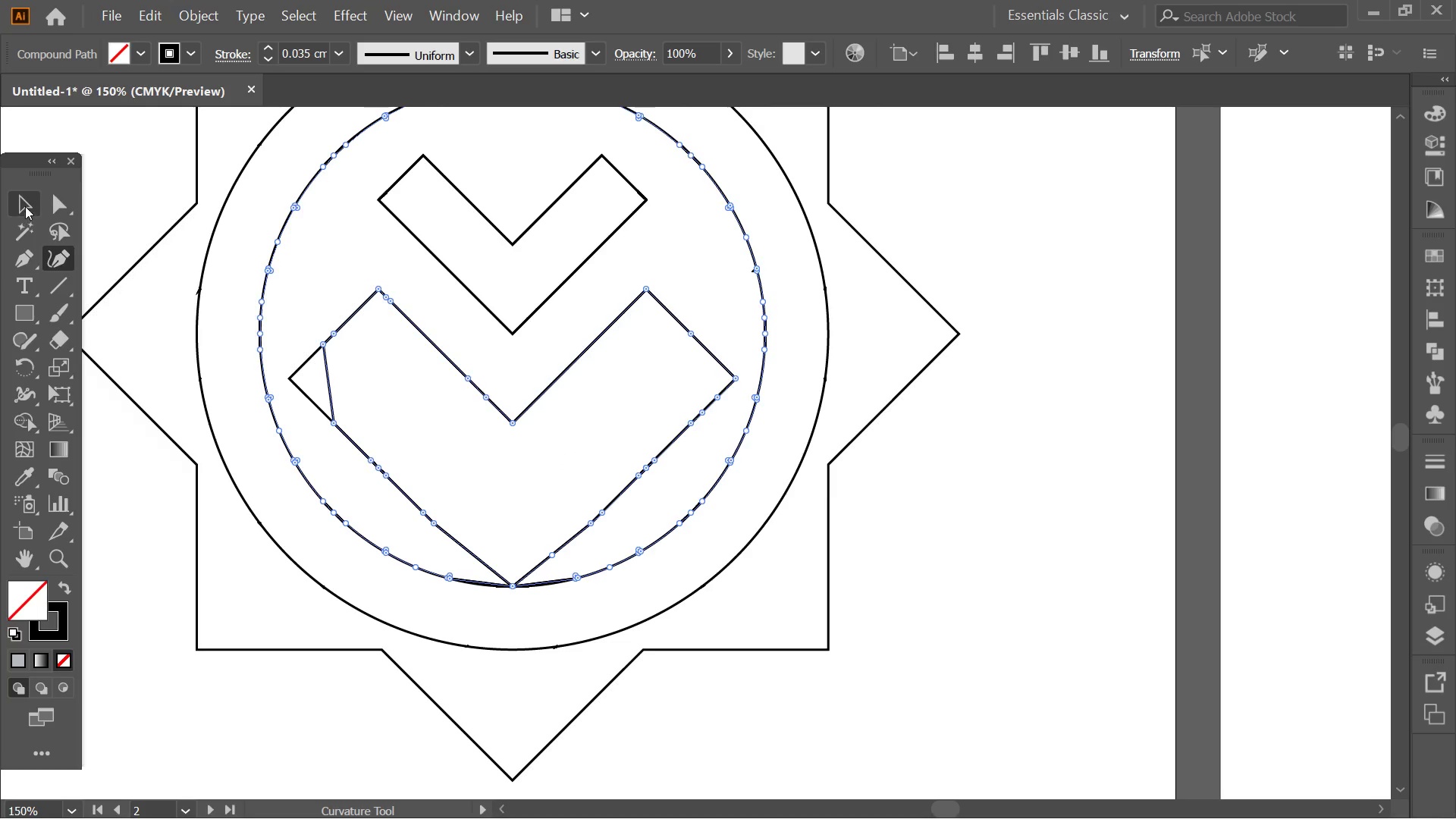 
left_click([38, 206])
 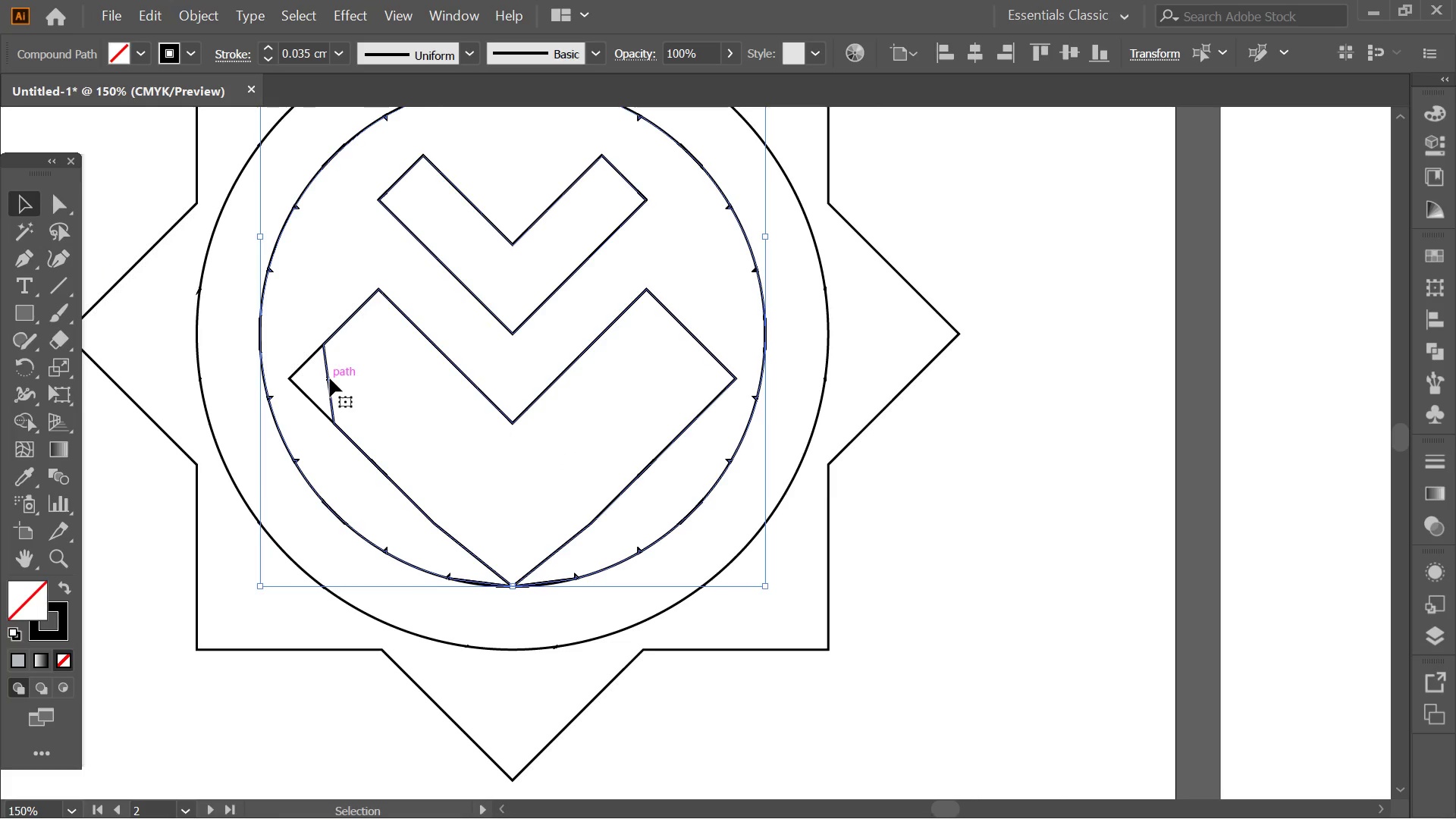 
double_click([330, 378])
 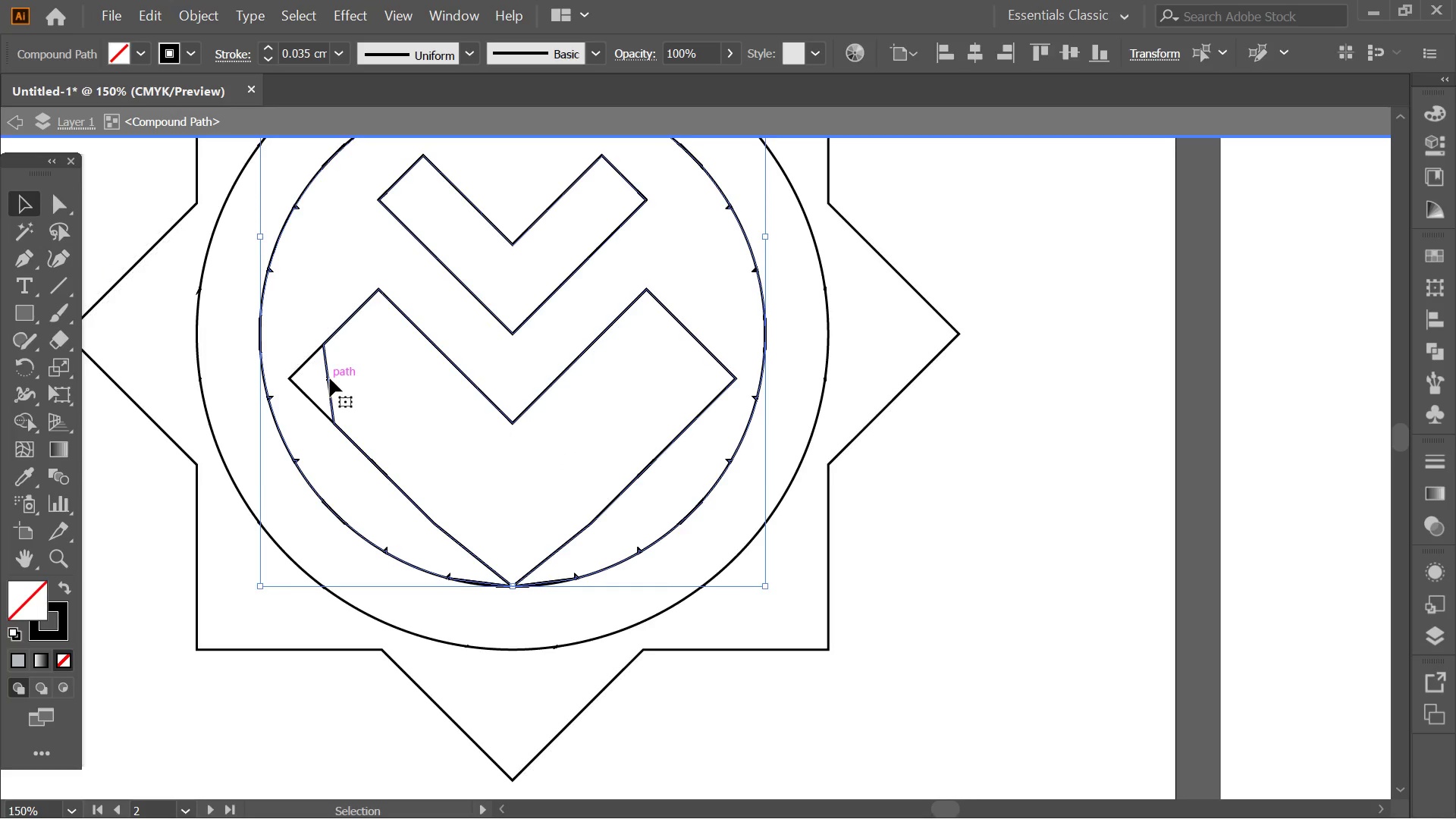 
triple_click([330, 378])
 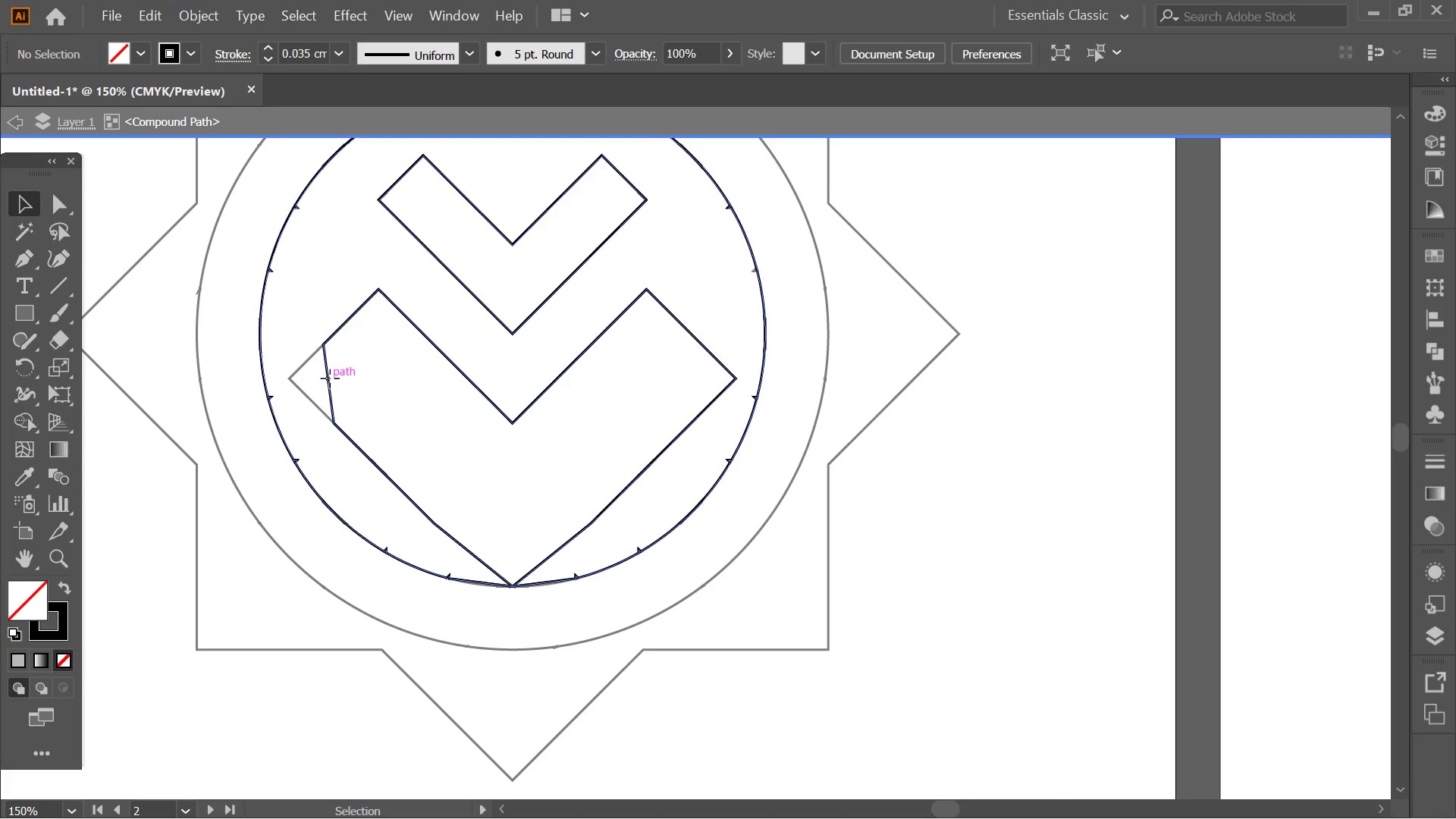 
triple_click([330, 378])
 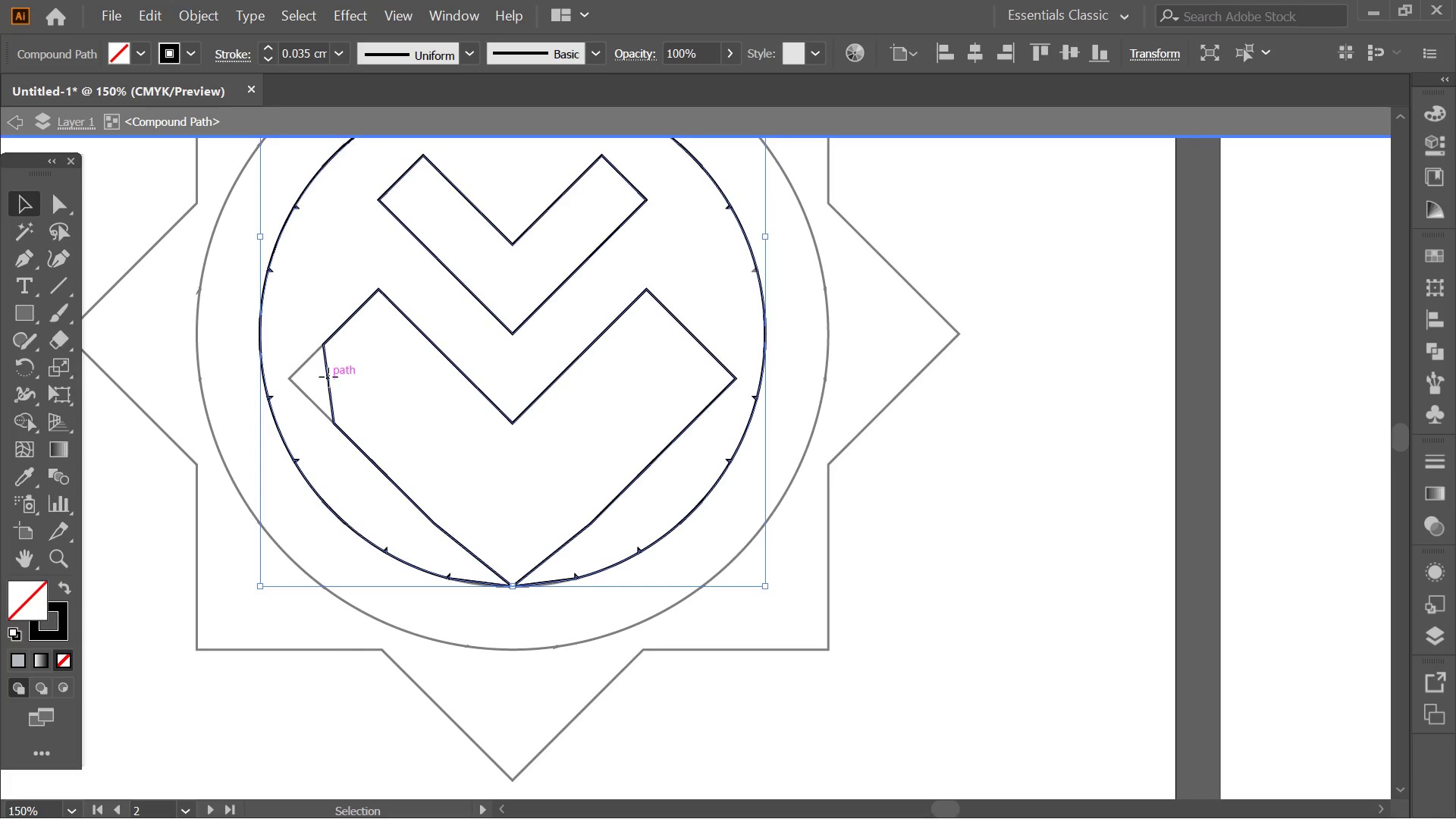 
double_click([328, 377])
 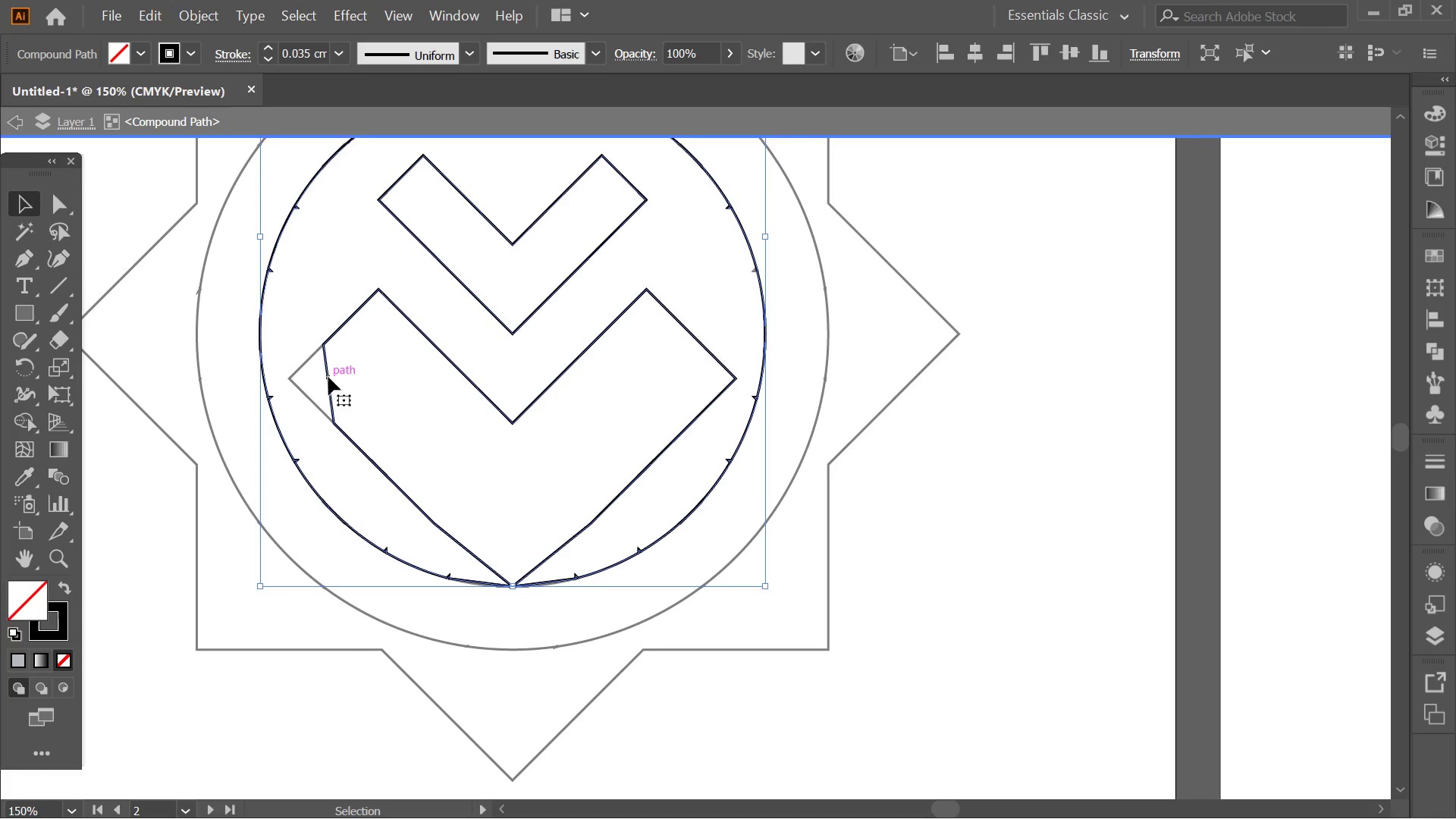 
triple_click([328, 377])
 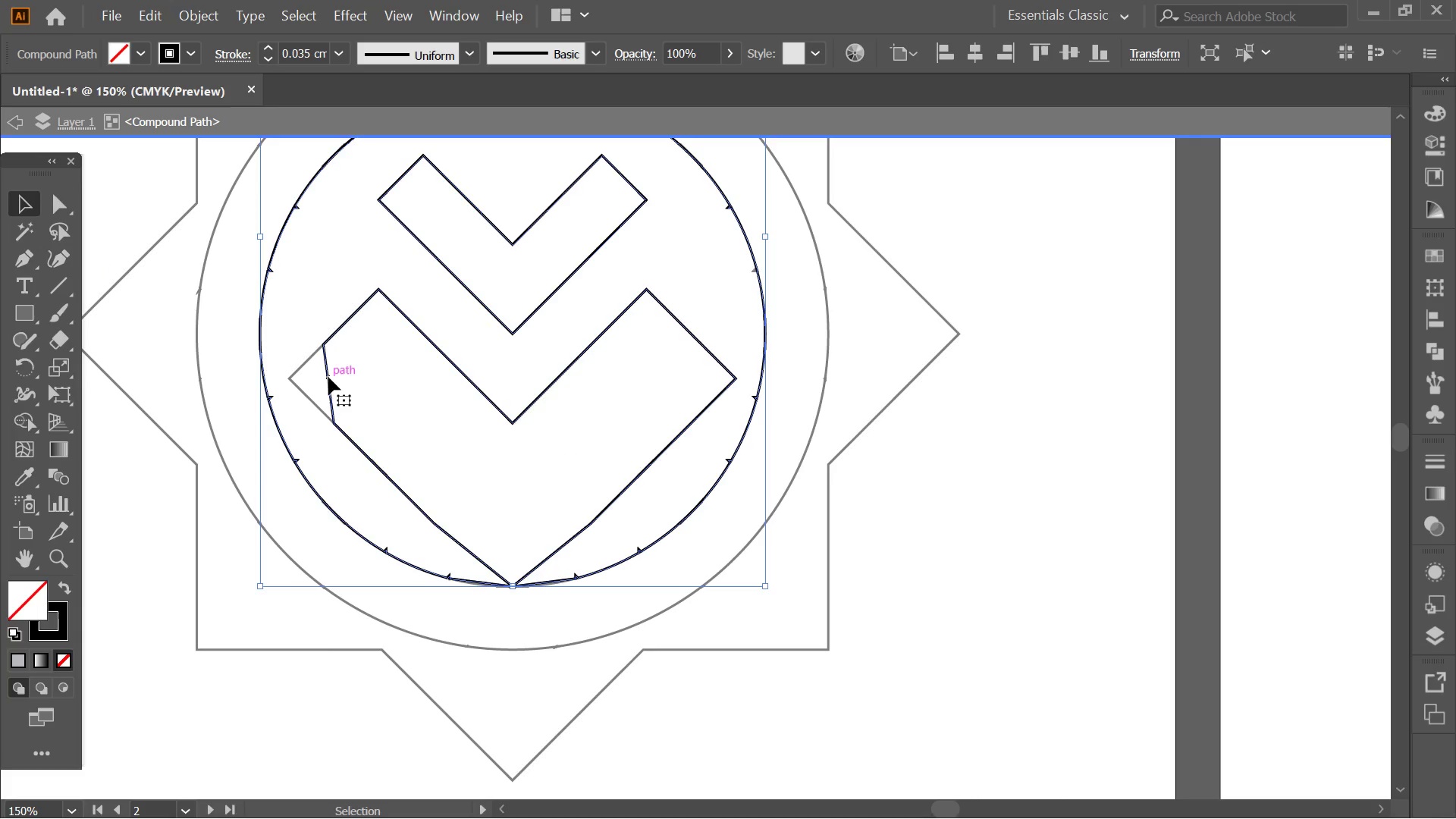 
right_click([328, 377])
 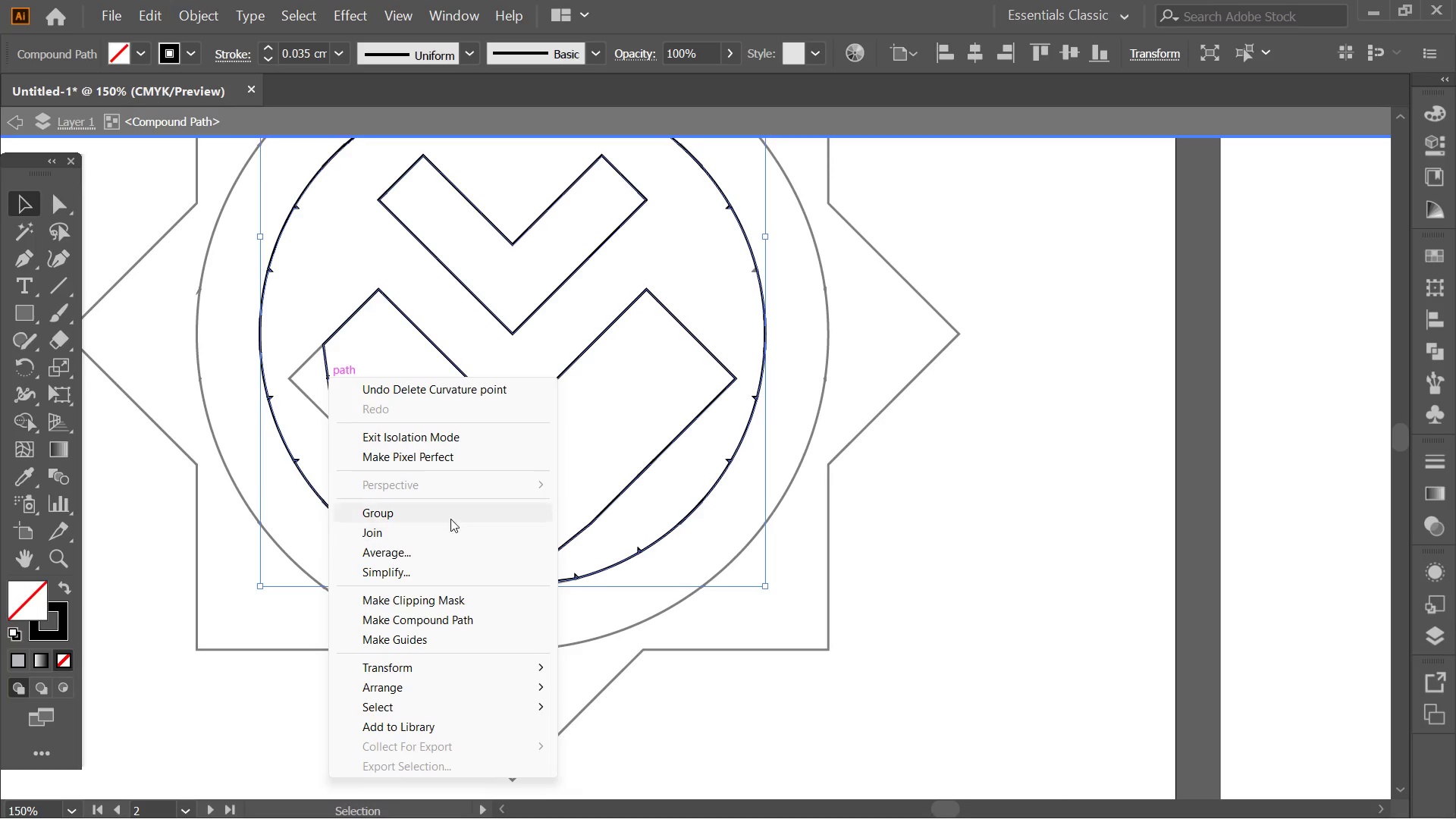 
left_click([661, 418])
 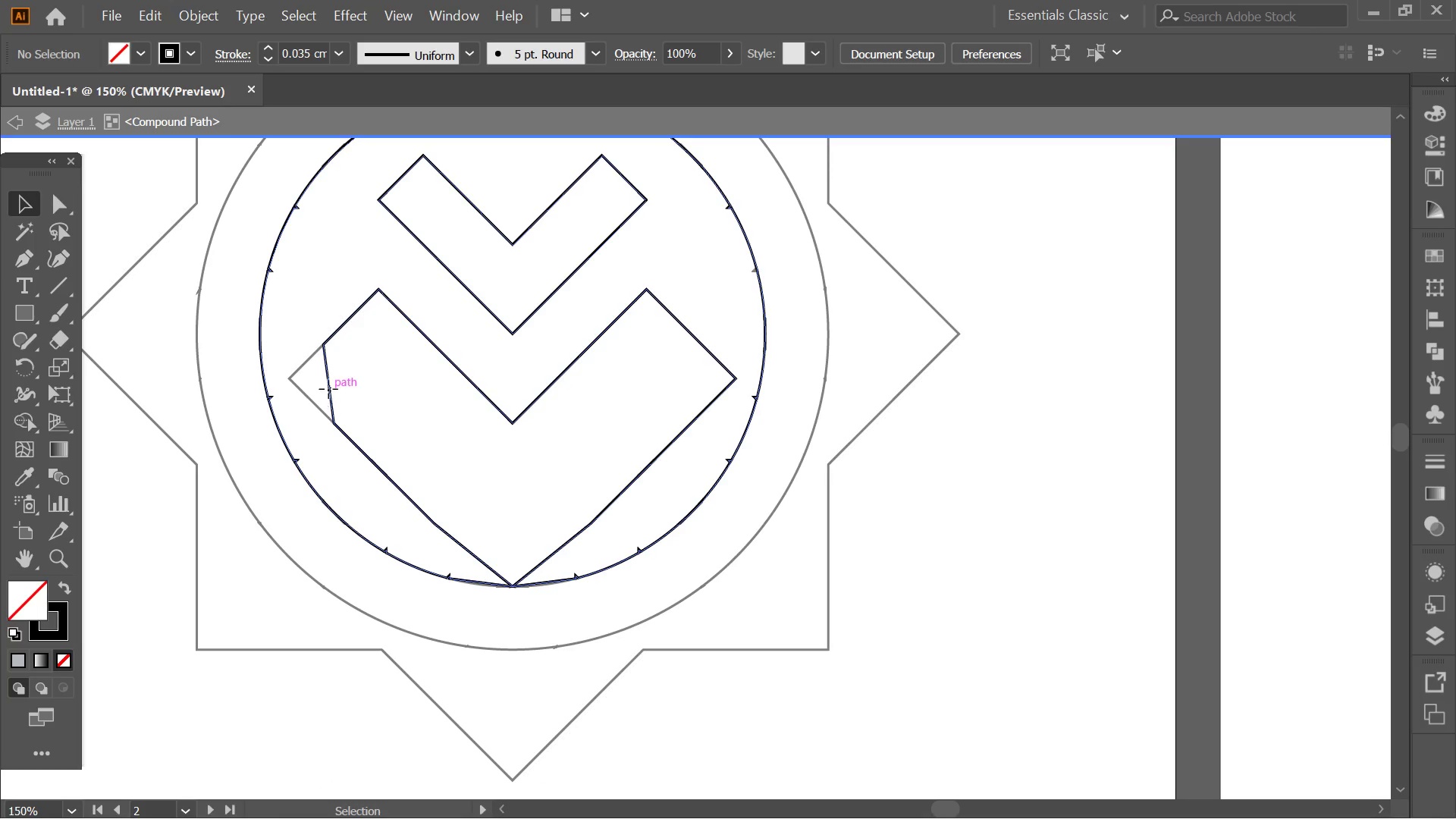 
double_click([328, 389])
 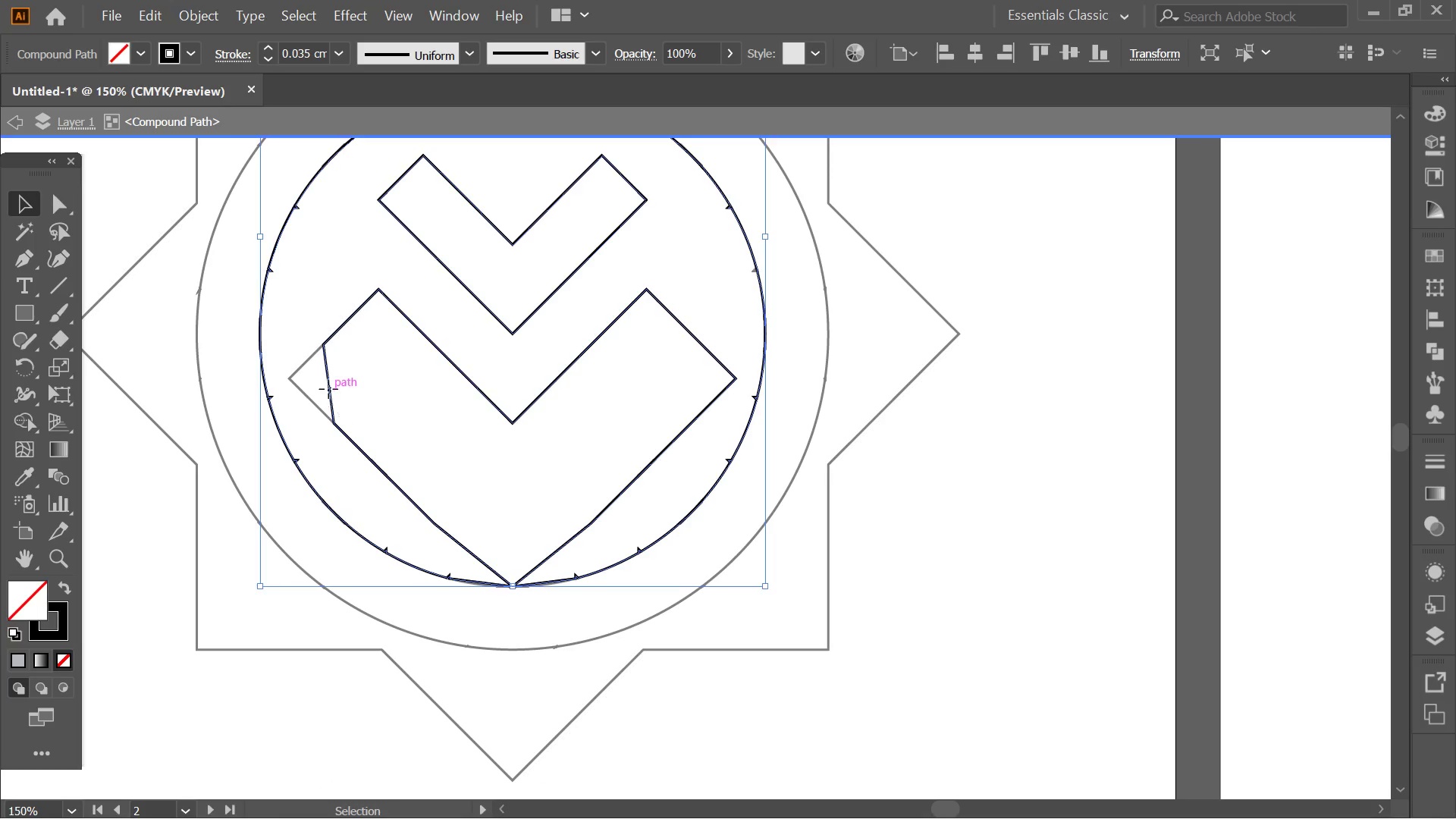 
triple_click([328, 389])
 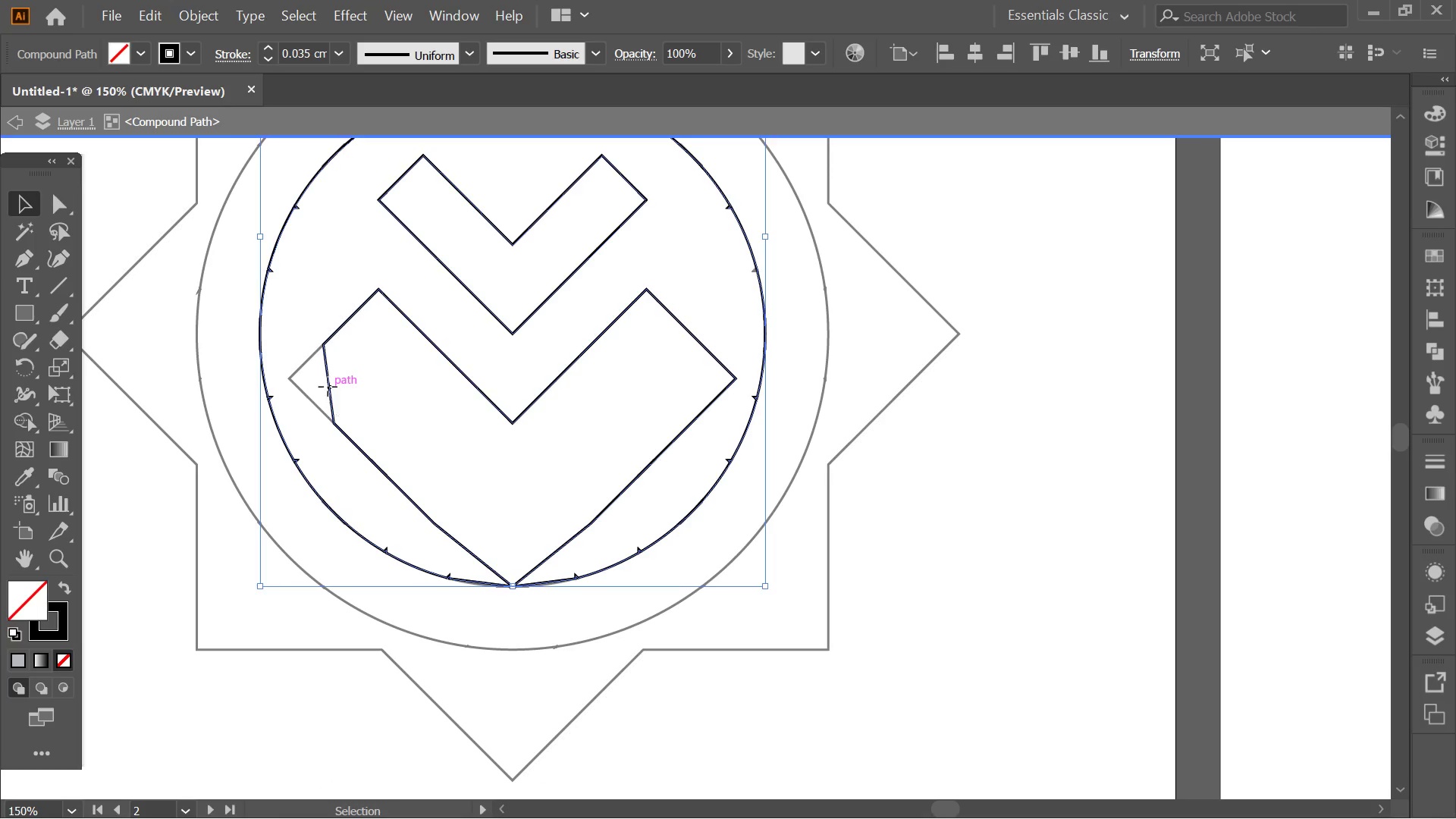 
double_click([328, 387])
 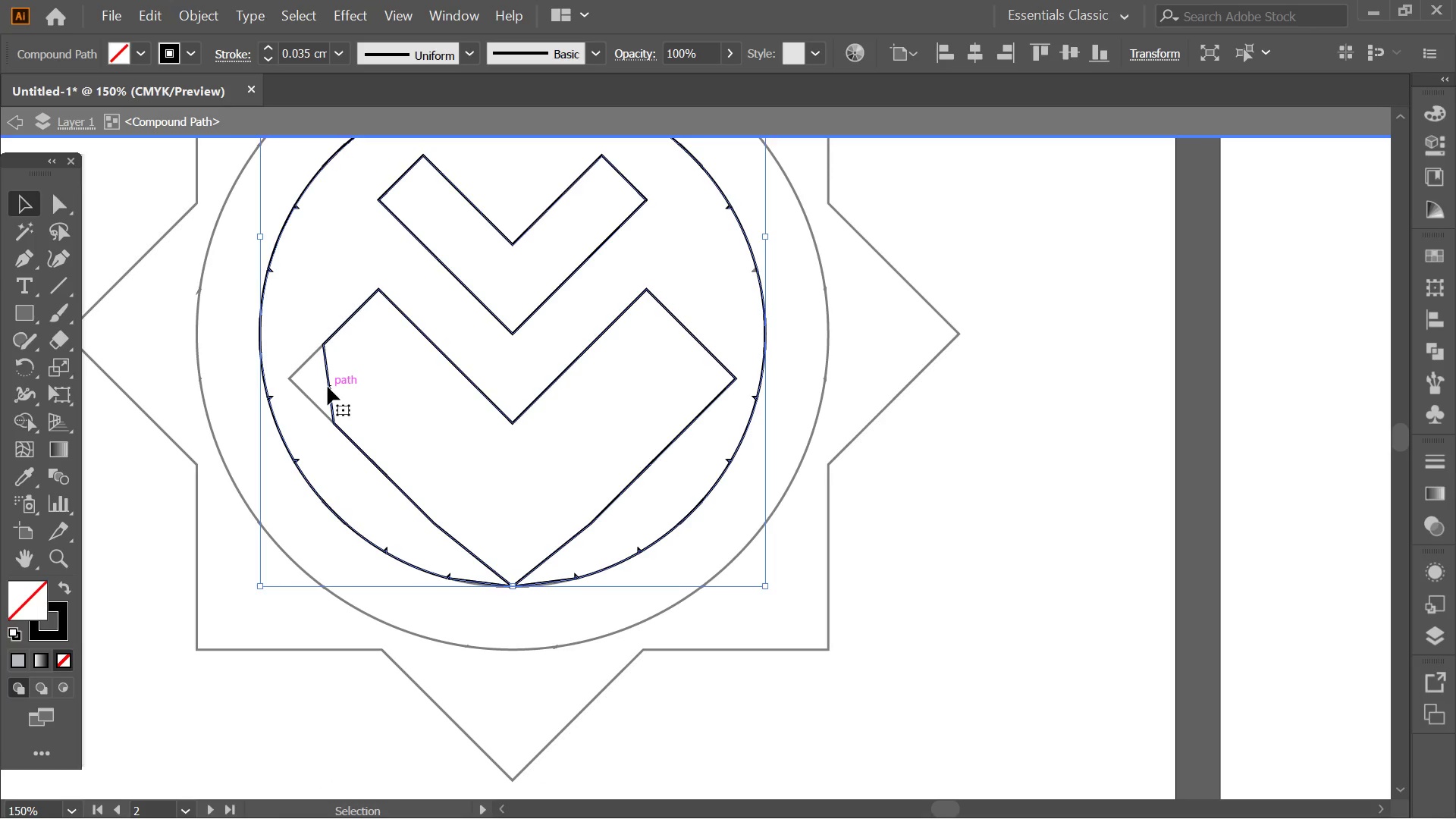 
triple_click([328, 387])
 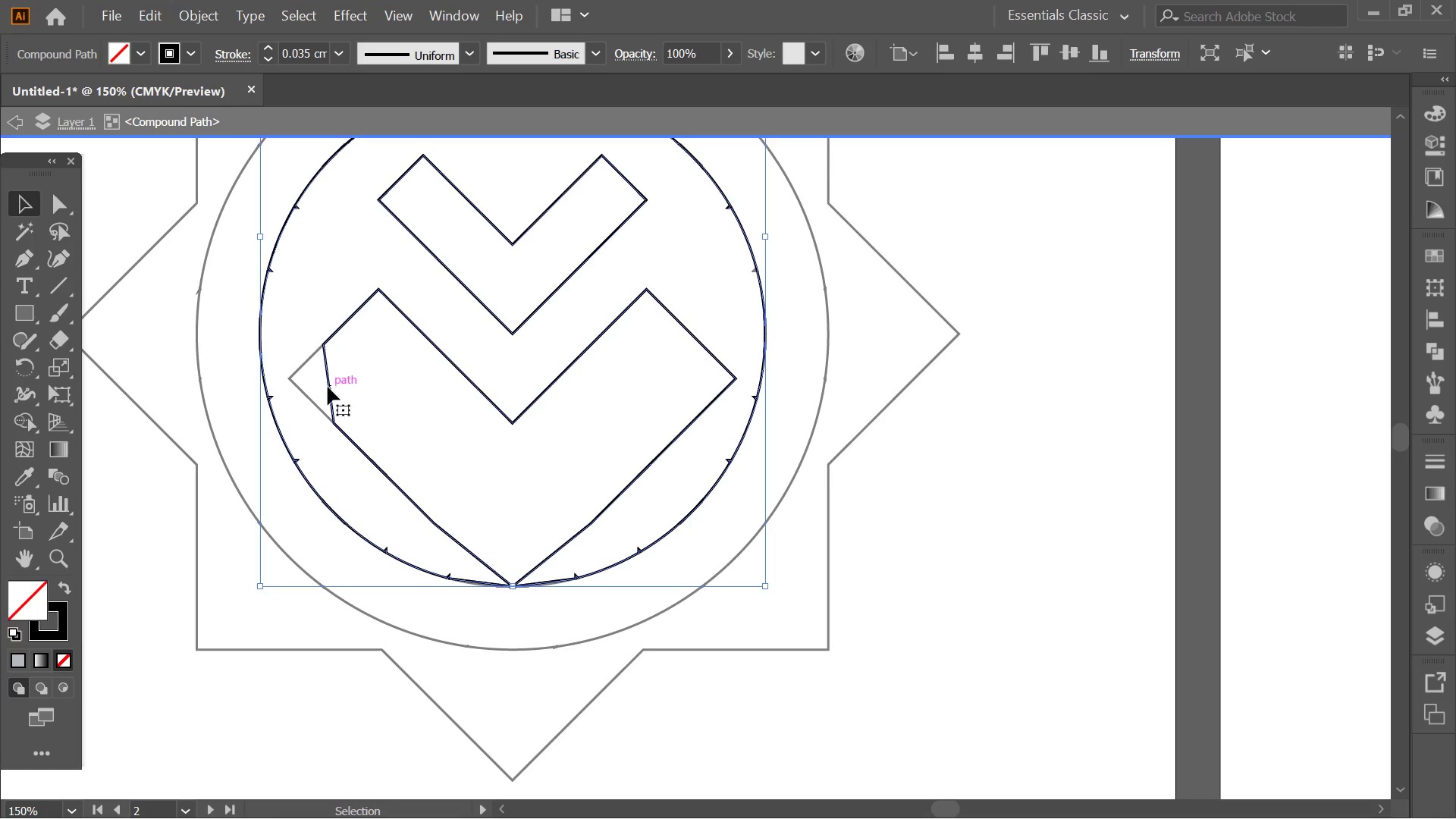 
triple_click([328, 387])
 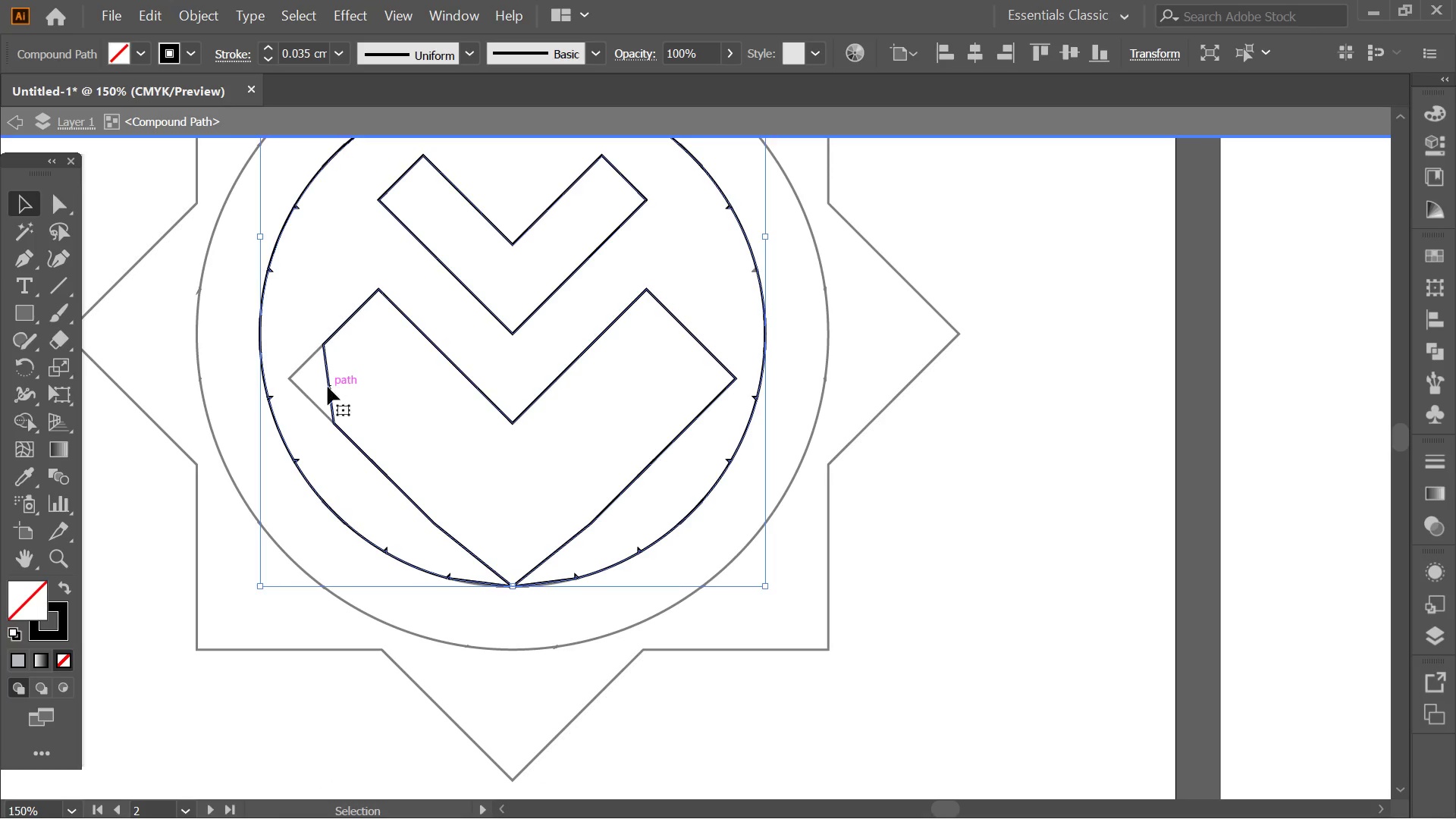 
triple_click([328, 387])
 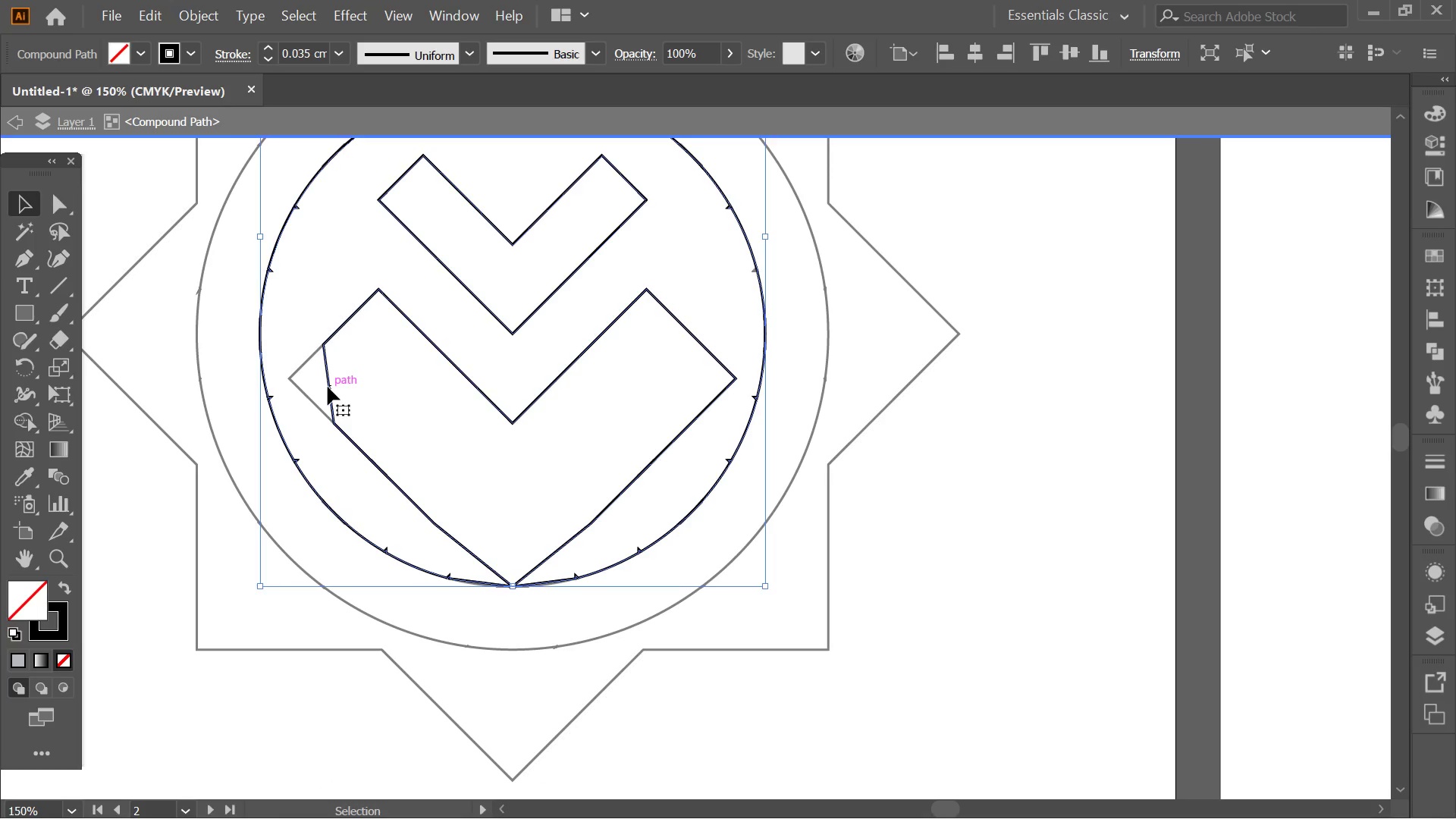 
key(Delete)
 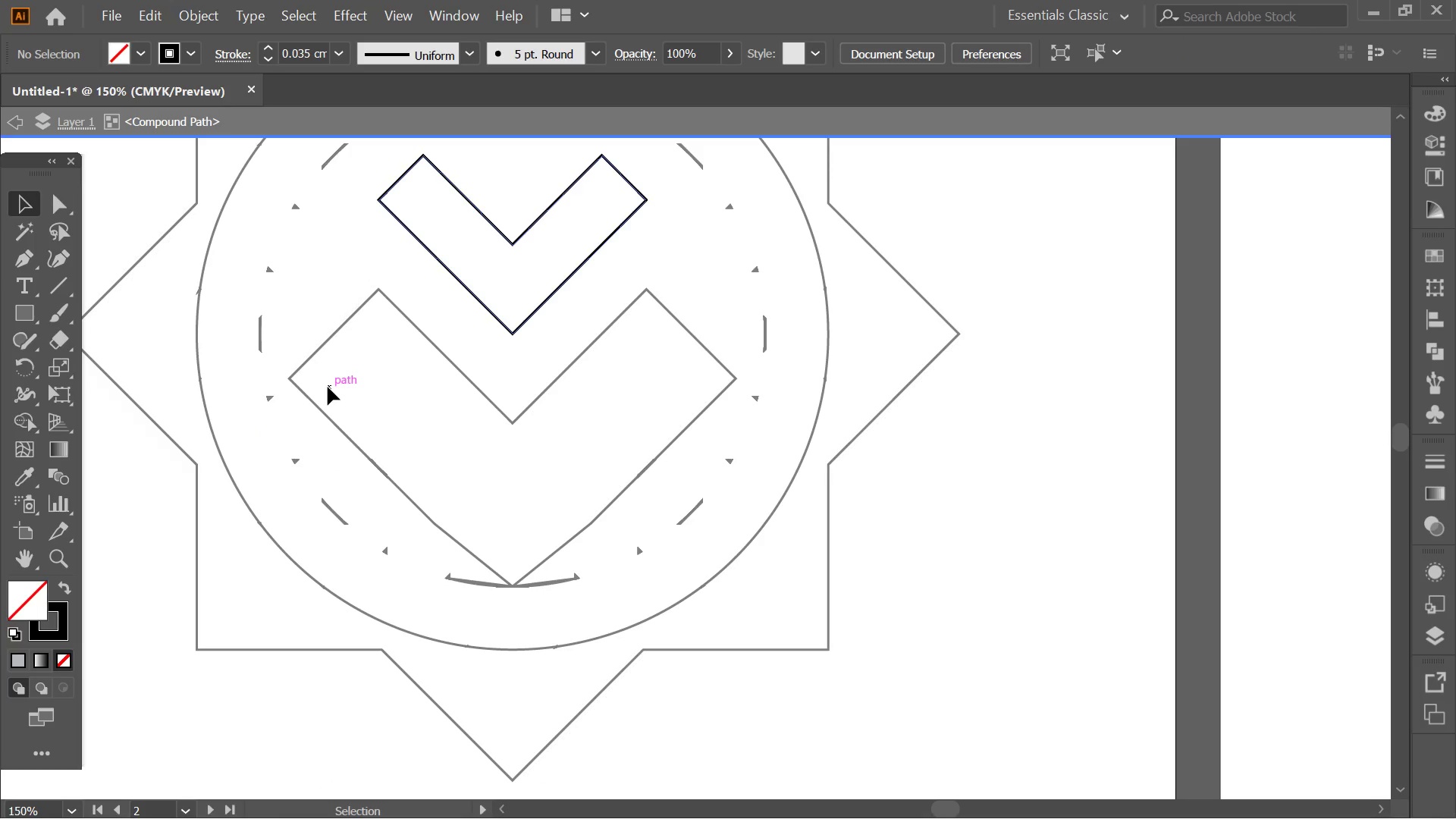 
key(Control+Z)
 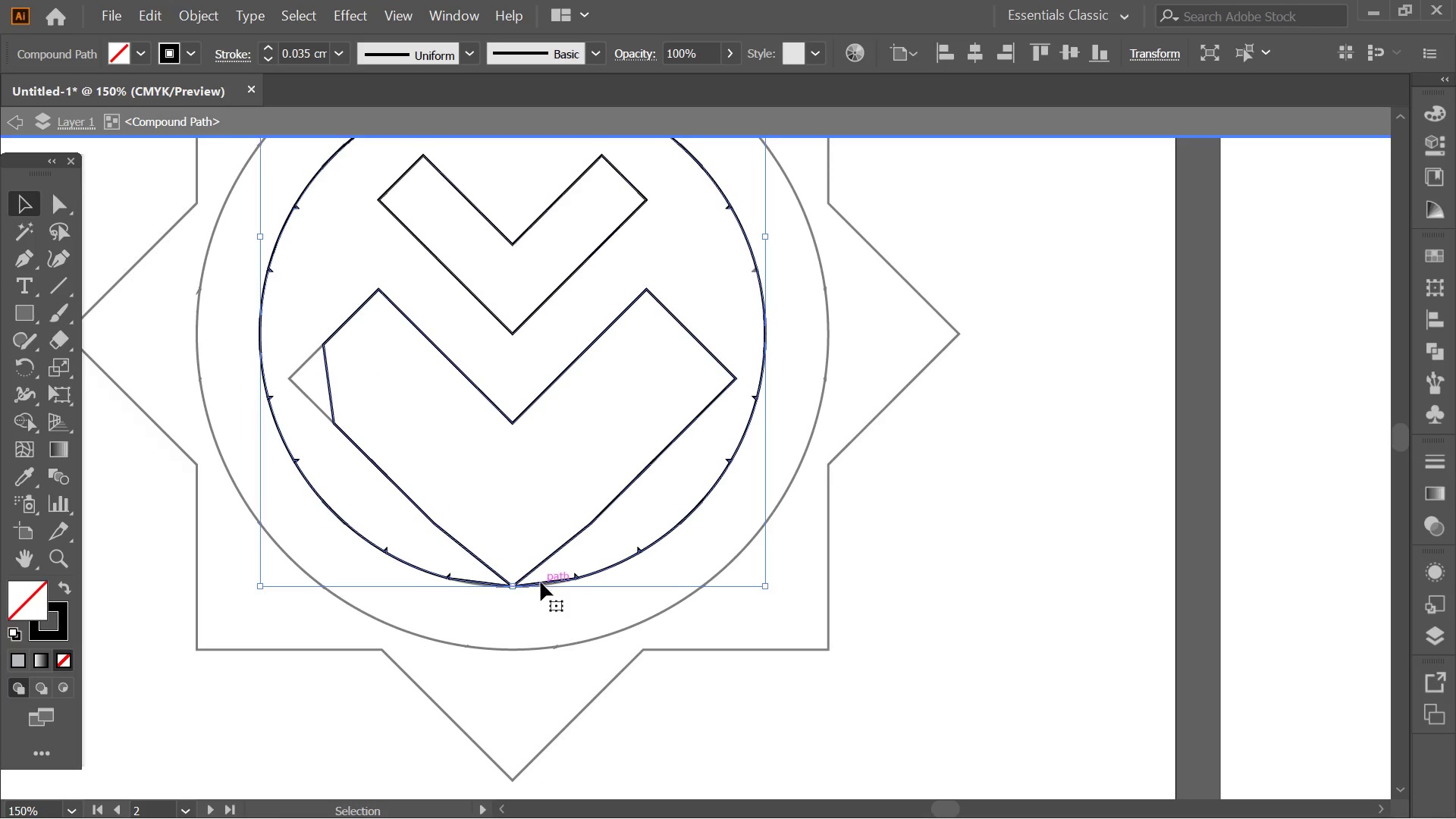 
key(Alt+AltLeft)
 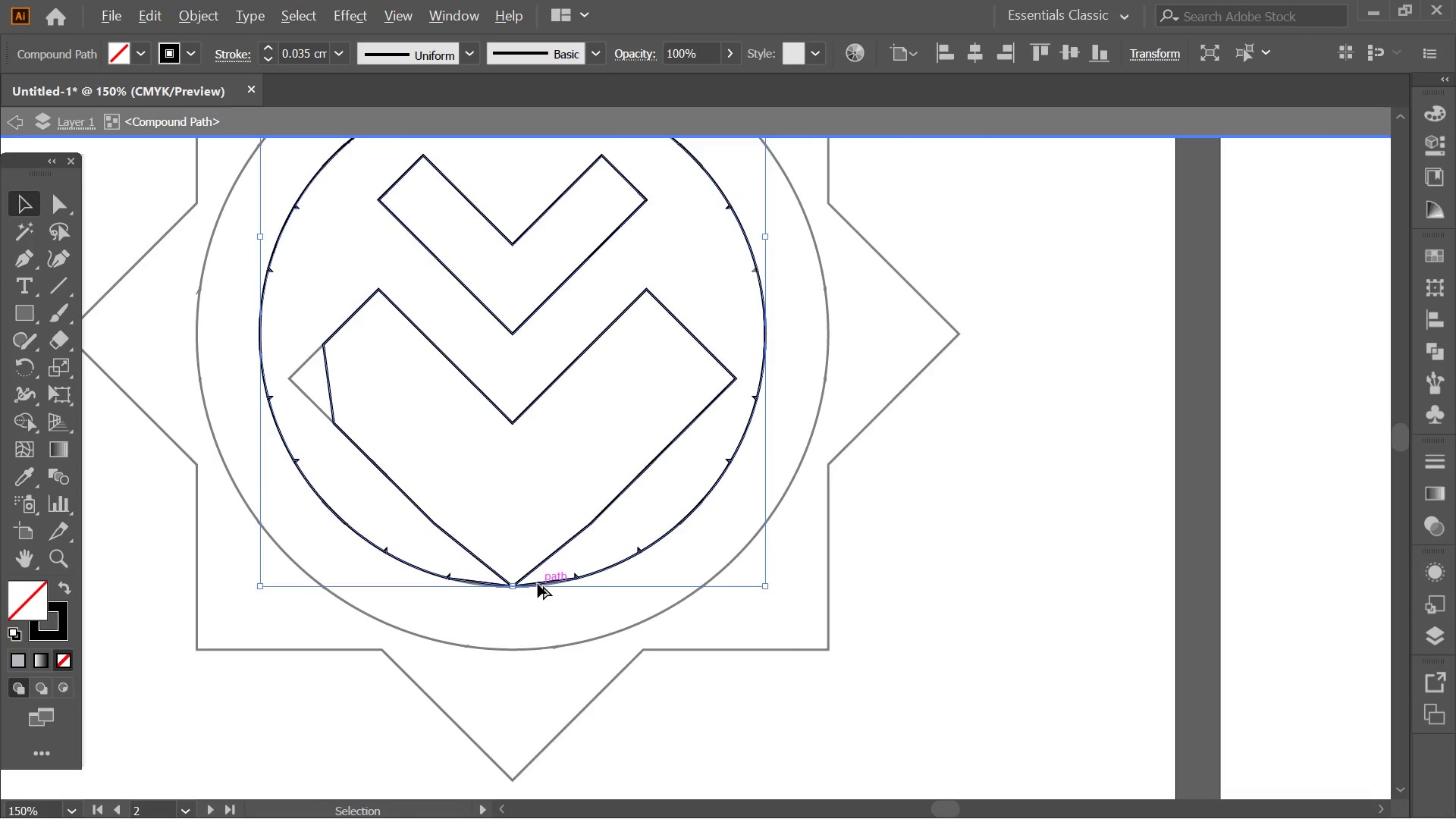 
scroll: coordinate [536, 582], scroll_direction: up, amount: 4.0
 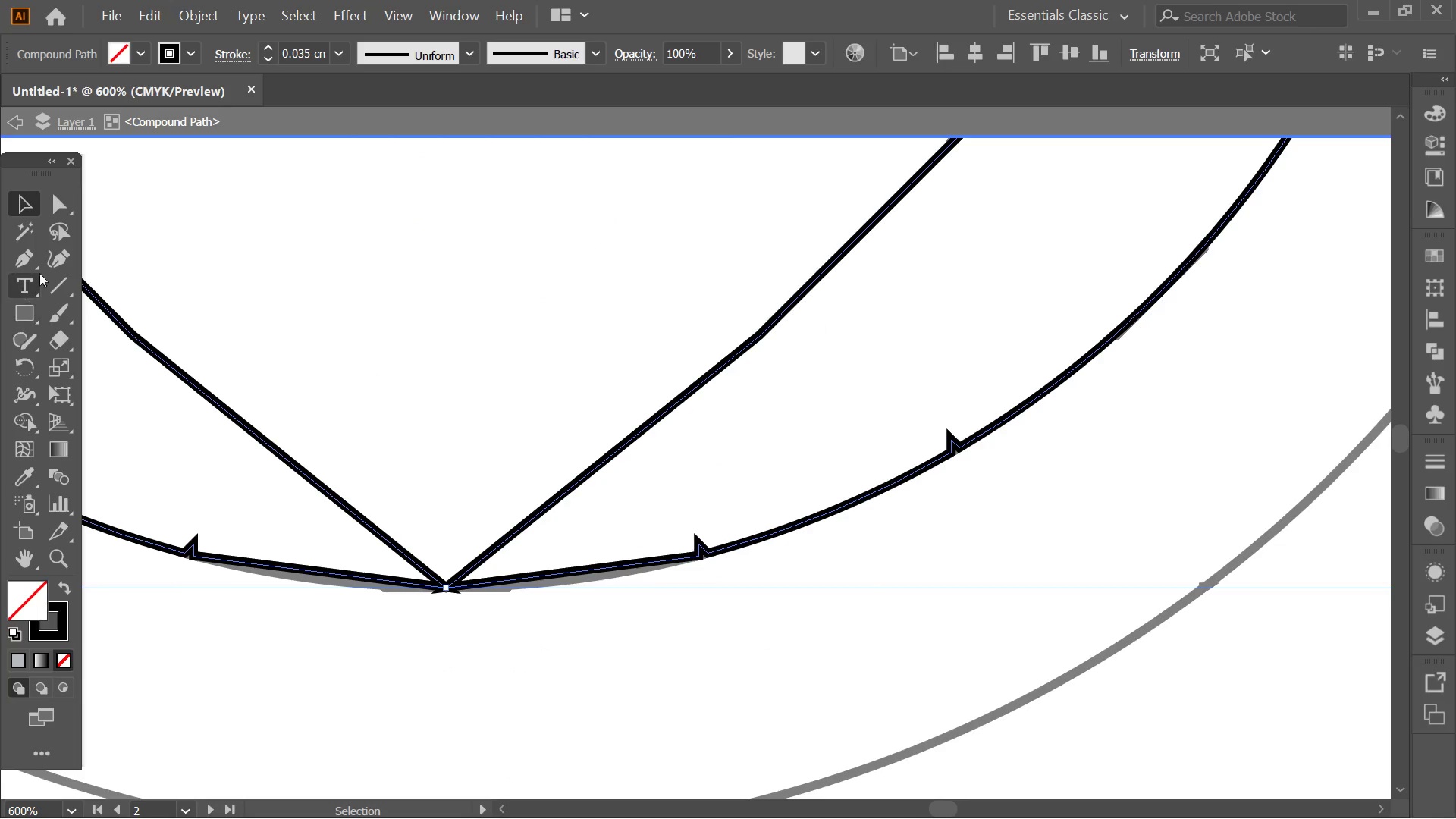 
left_click([58, 270])
 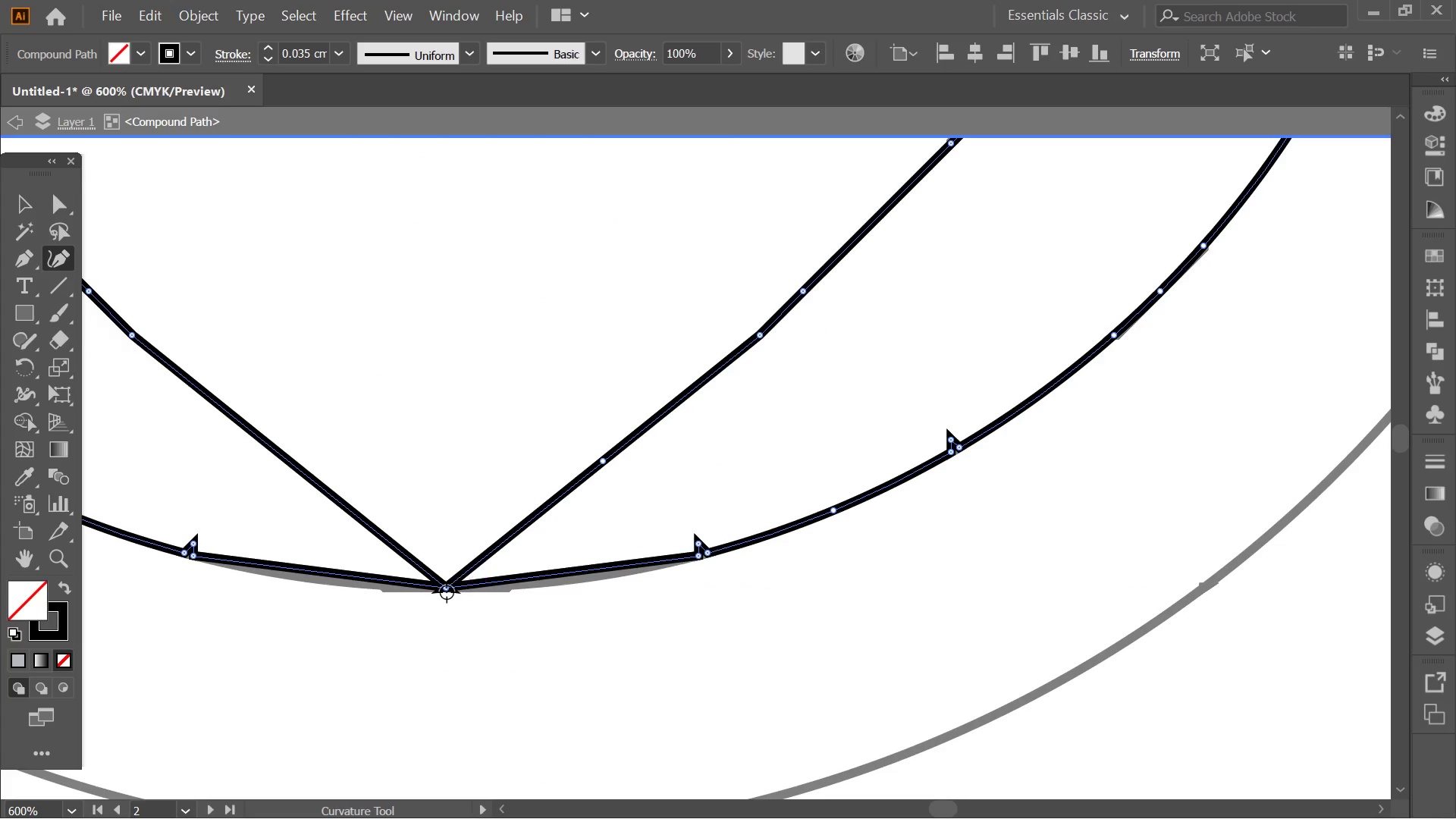 
left_click_drag(start_coordinate=[447, 592], to_coordinate=[441, 466])
 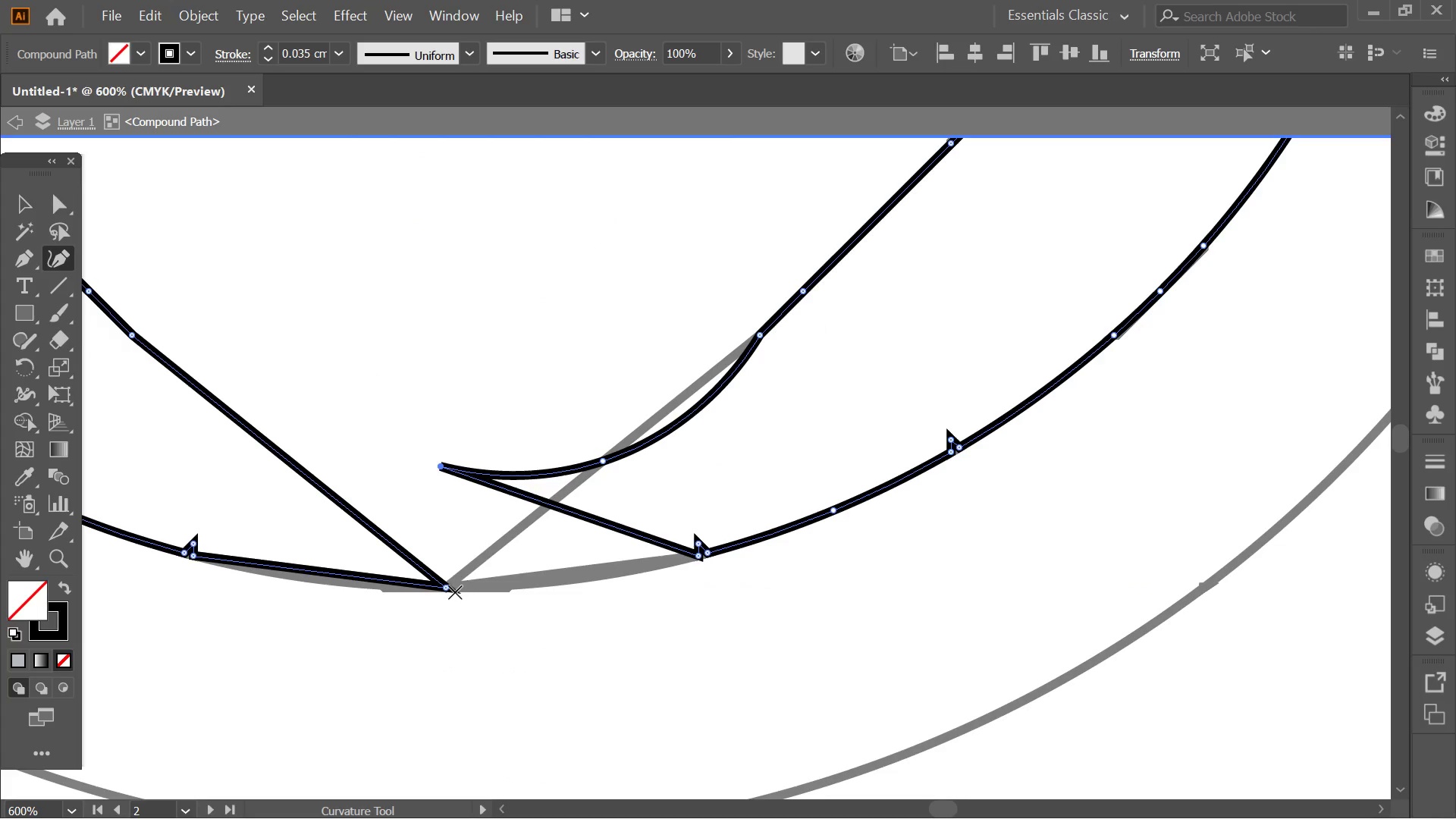 
left_click([447, 592])
 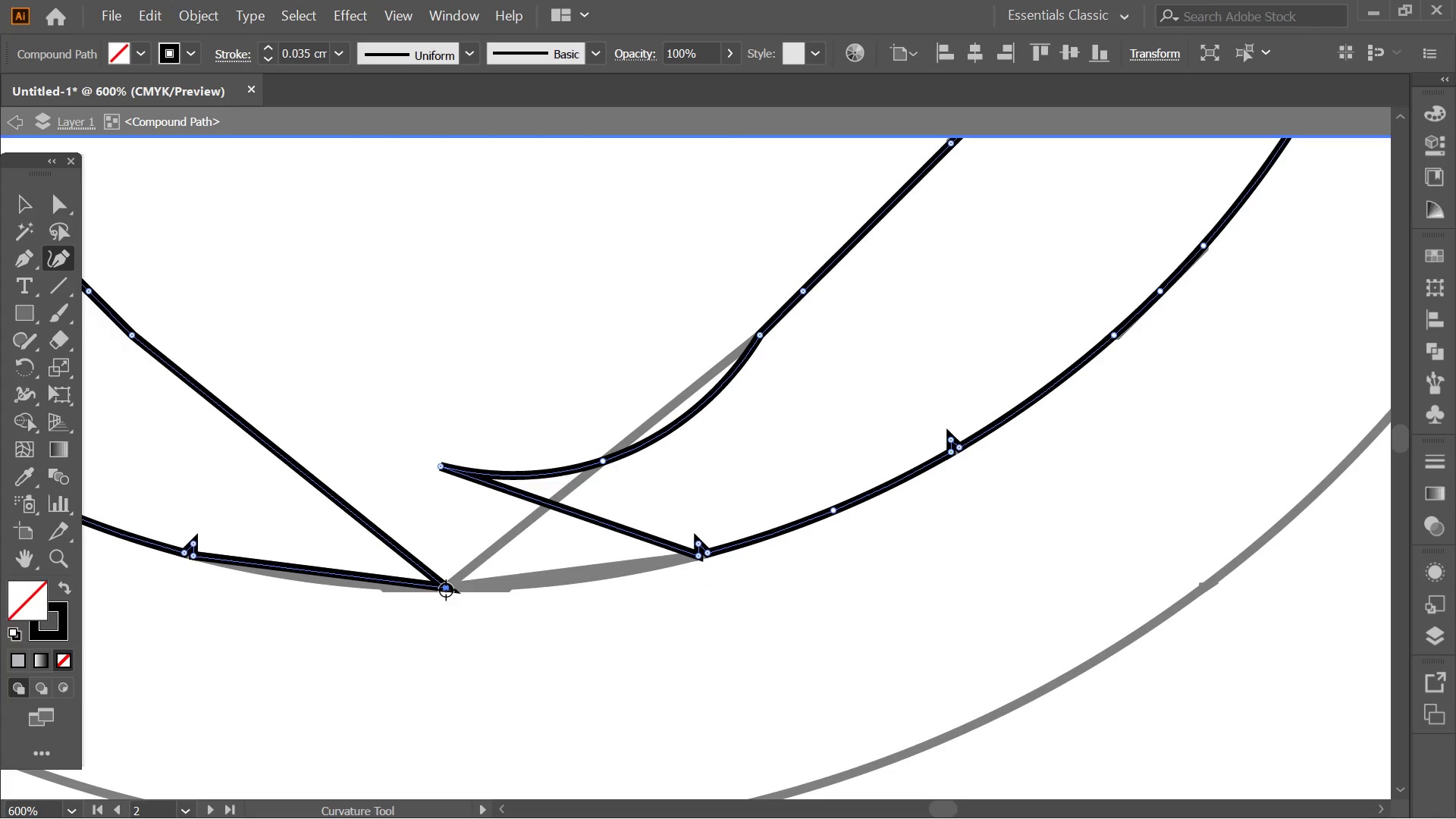 
left_click_drag(start_coordinate=[446, 590], to_coordinate=[382, 455])
 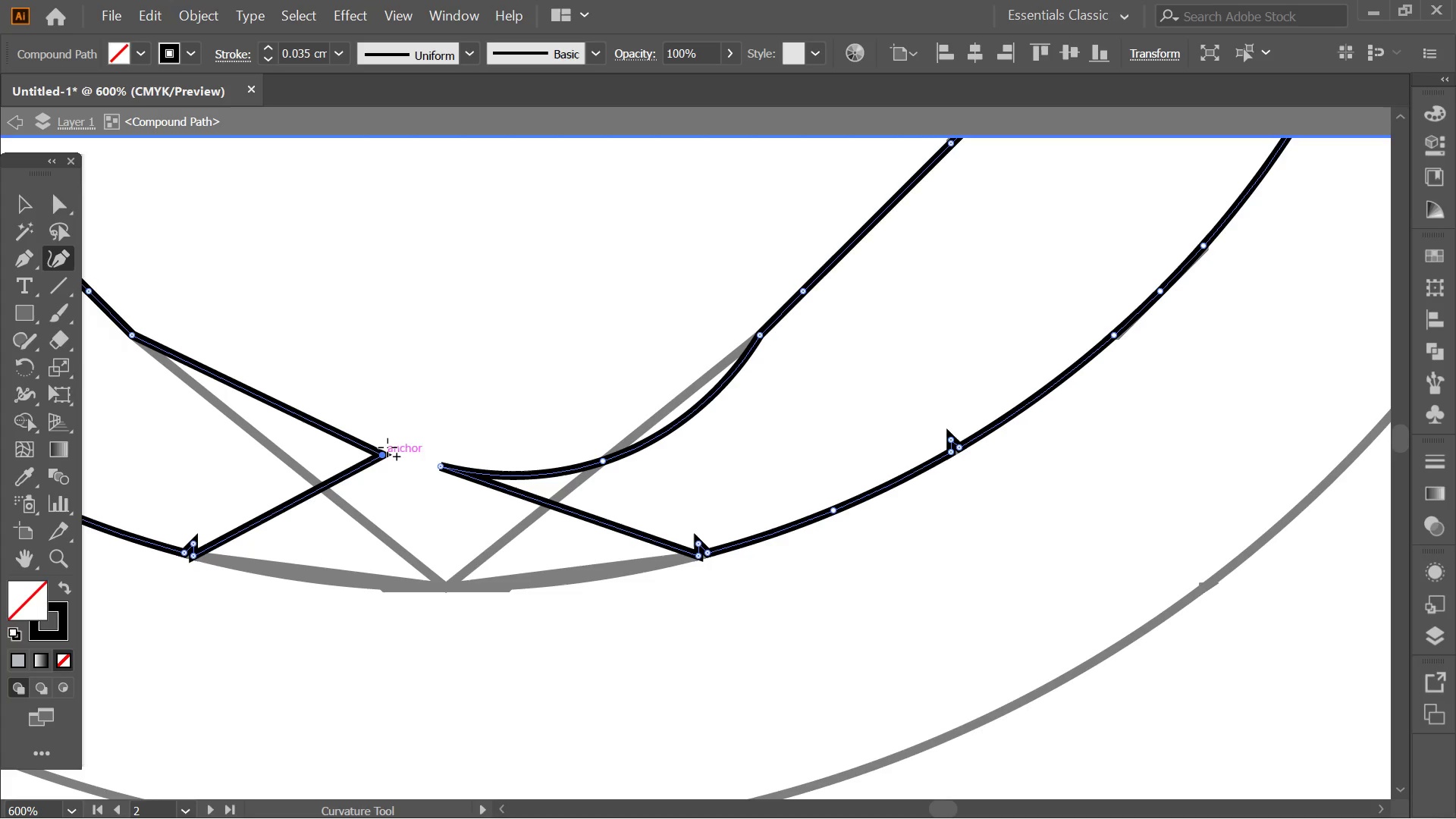 
hold_key(key=AltLeft, duration=0.38)
 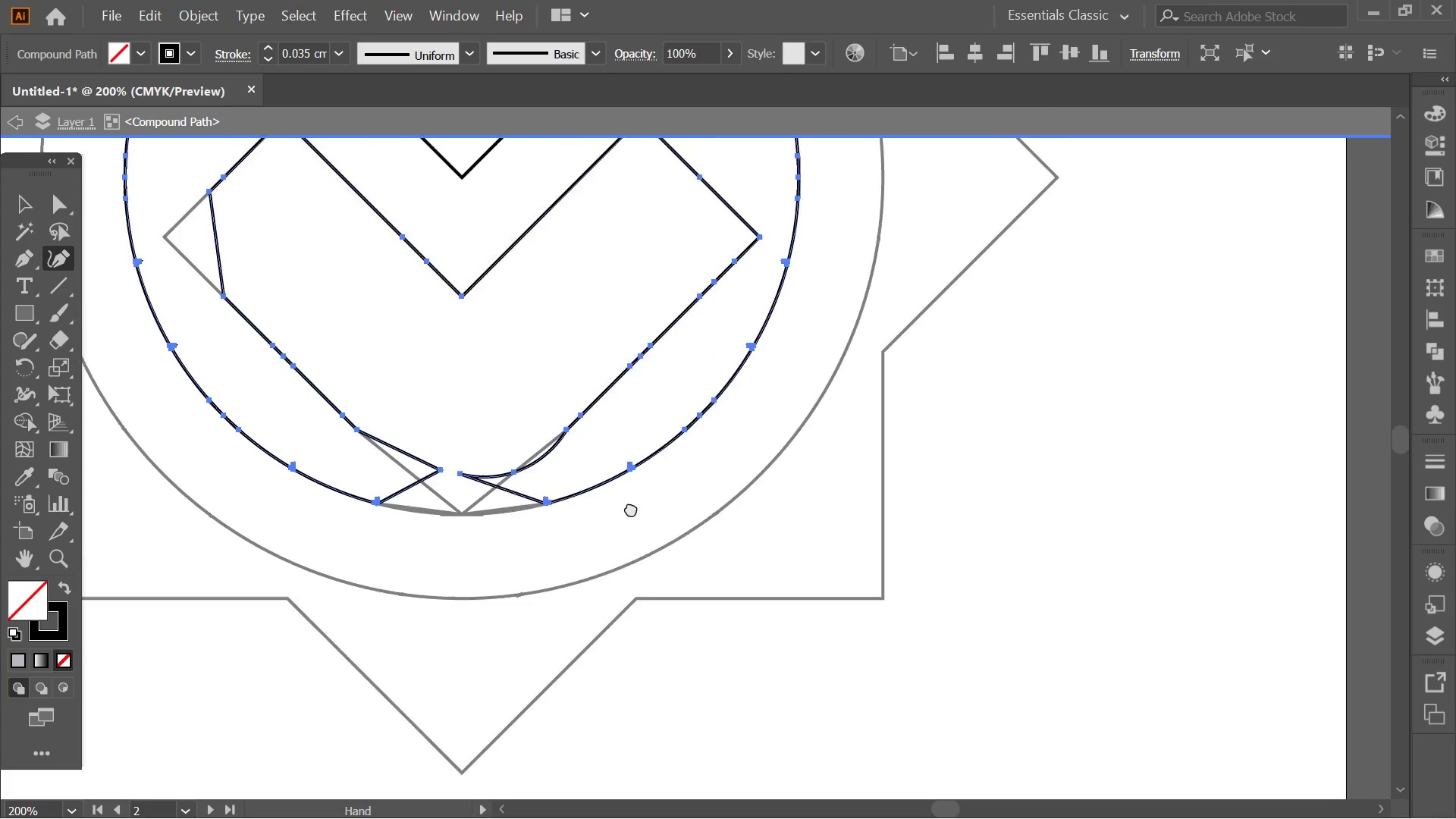 
hold_key(key=Space, duration=0.67)
 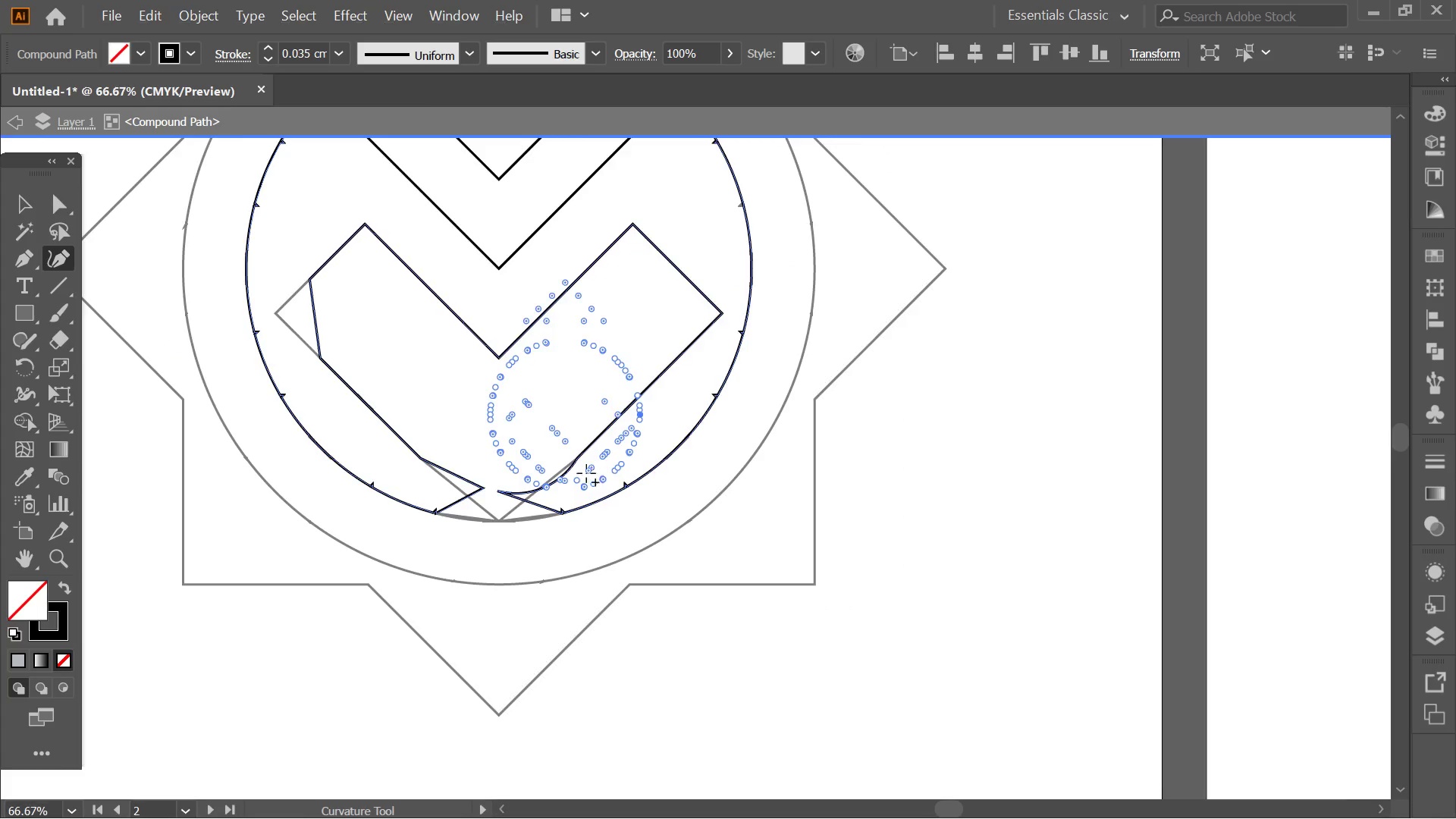 
left_click_drag(start_coordinate=[628, 454], to_coordinate=[636, 518])
 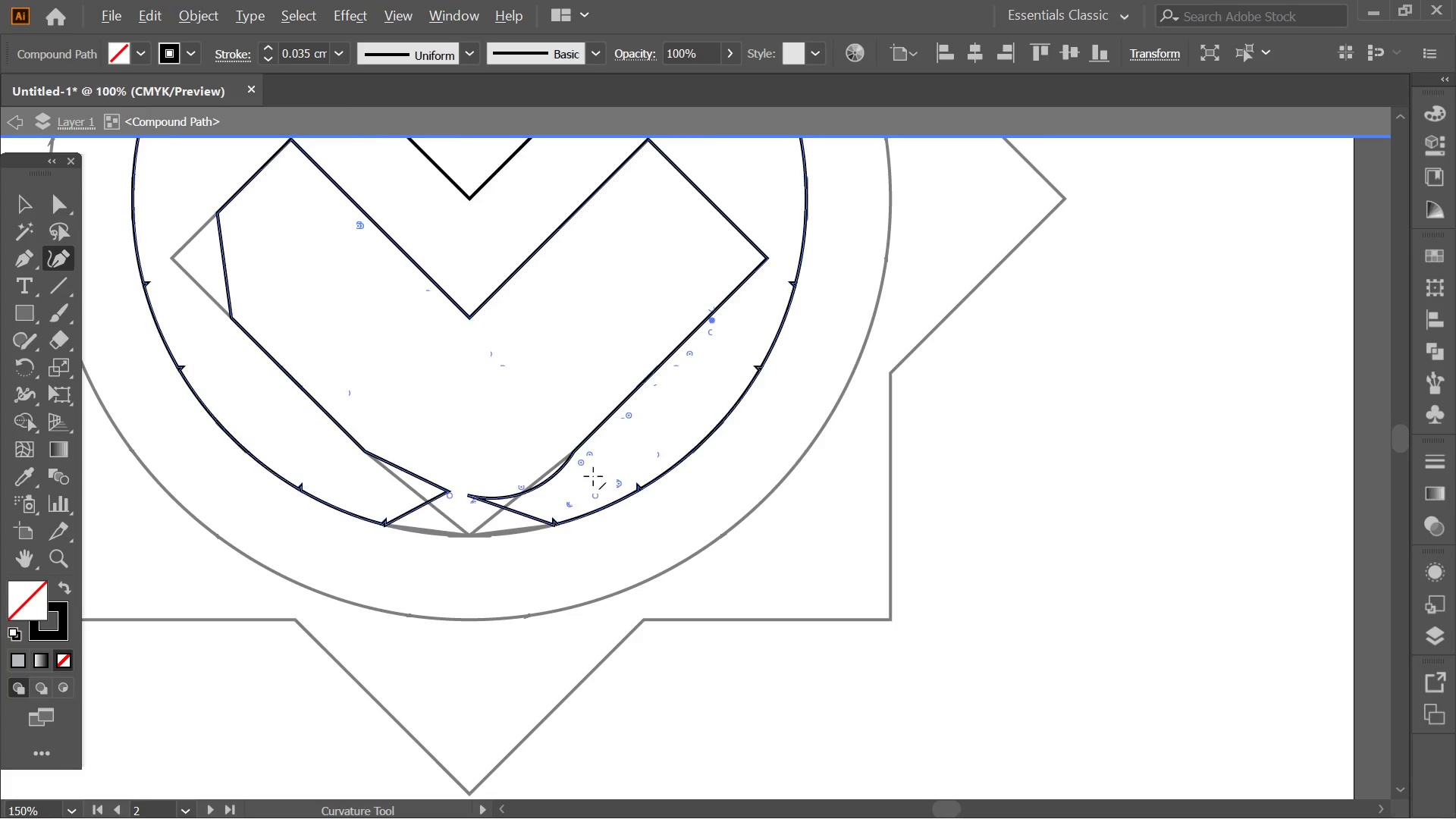 
key(Alt+AltLeft)
 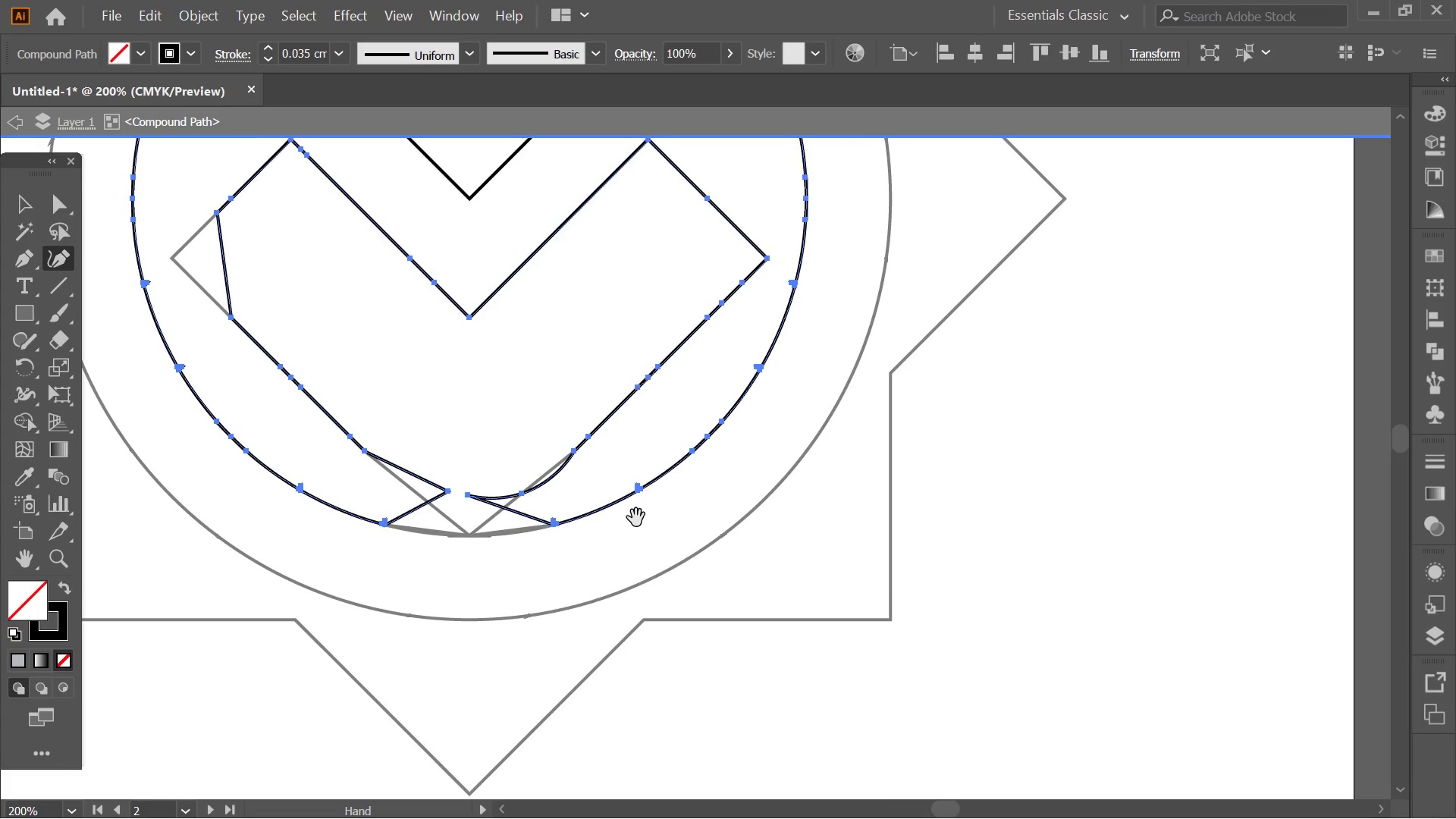 
scroll: coordinate [474, 416], scroll_direction: down, amount: 3.0
 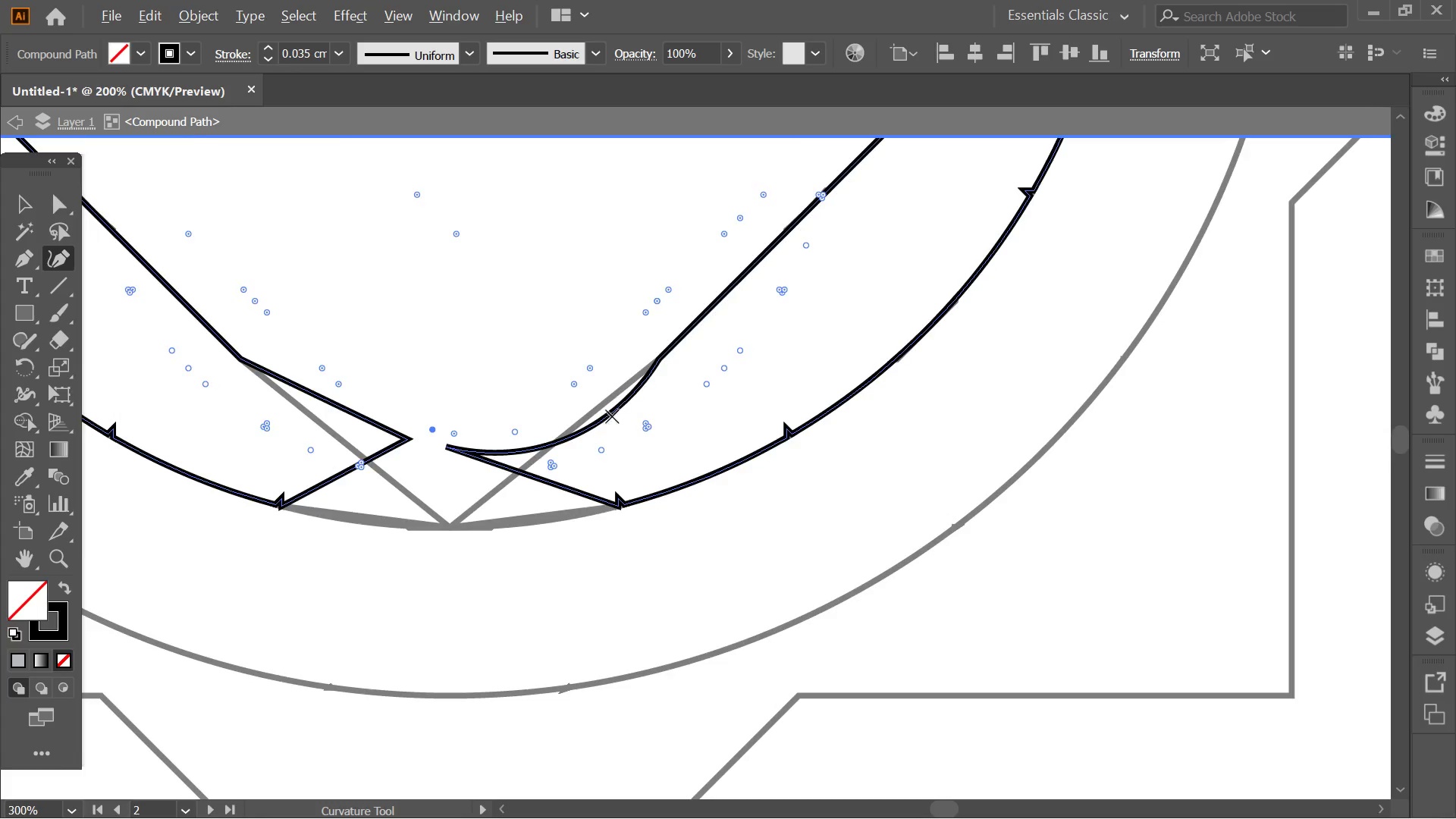 
key(Alt+AltLeft)
 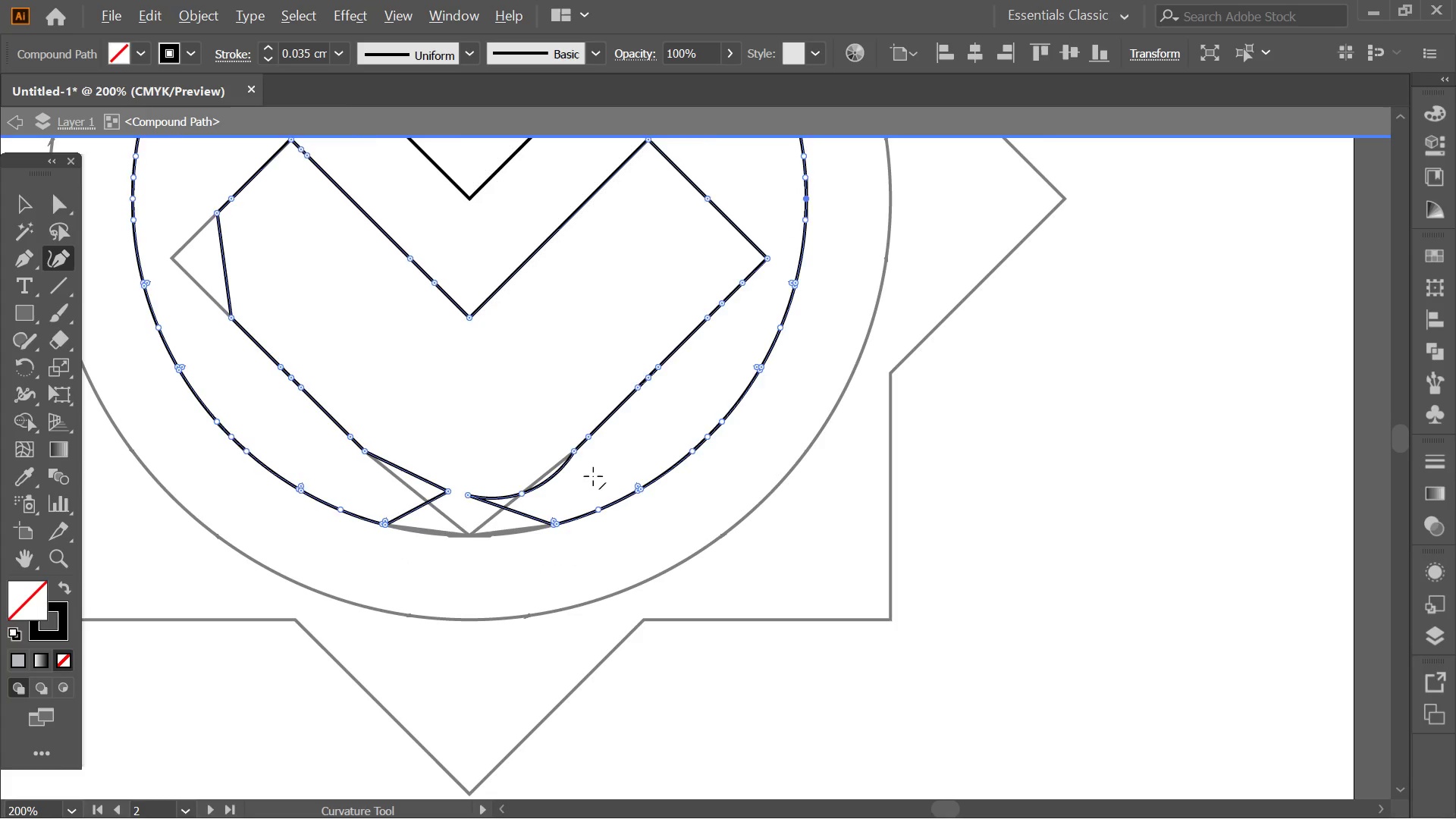 
hold_key(key=Space, duration=0.45)
 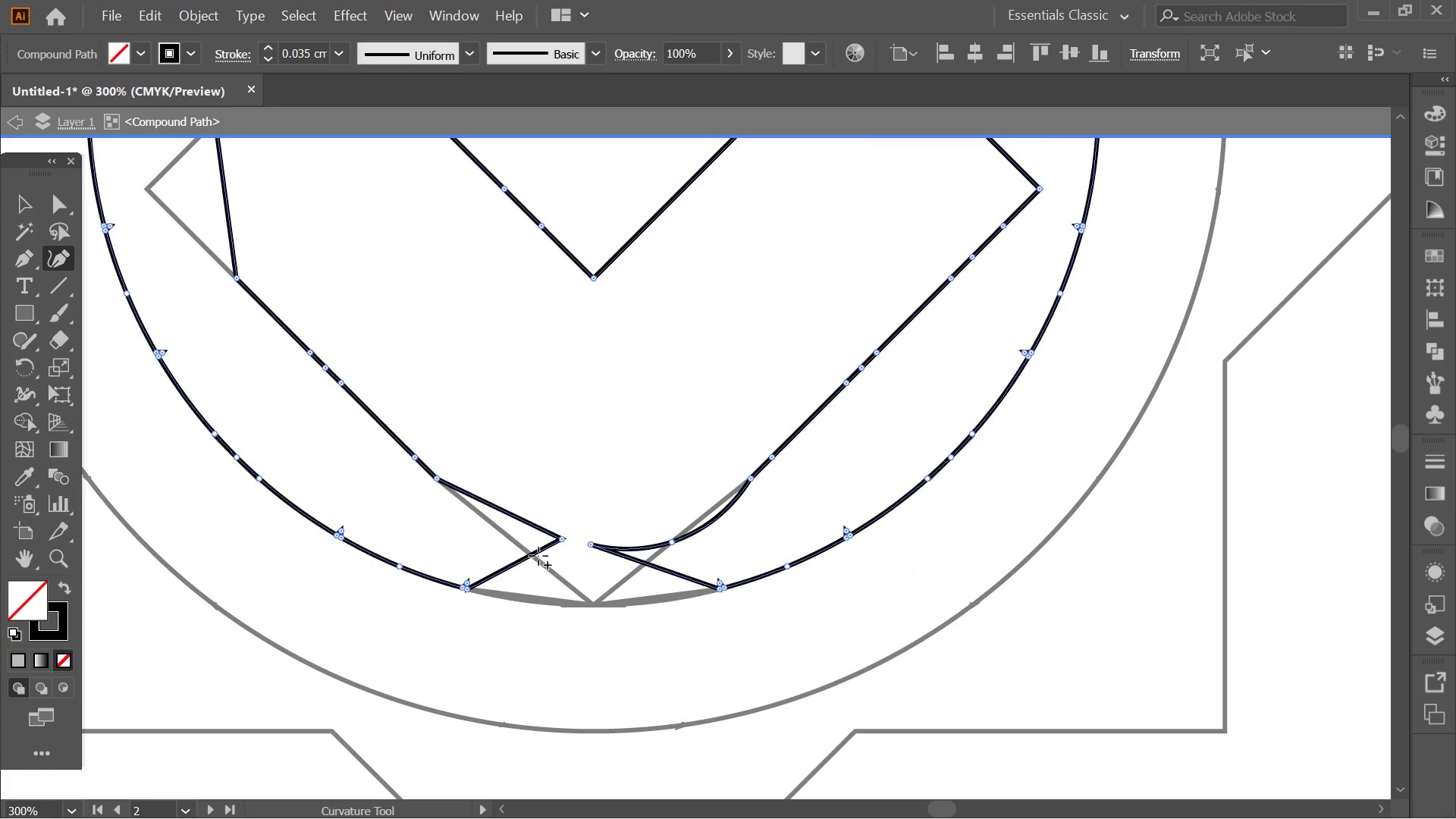 
left_click_drag(start_coordinate=[520, 508], to_coordinate=[520, 576])
 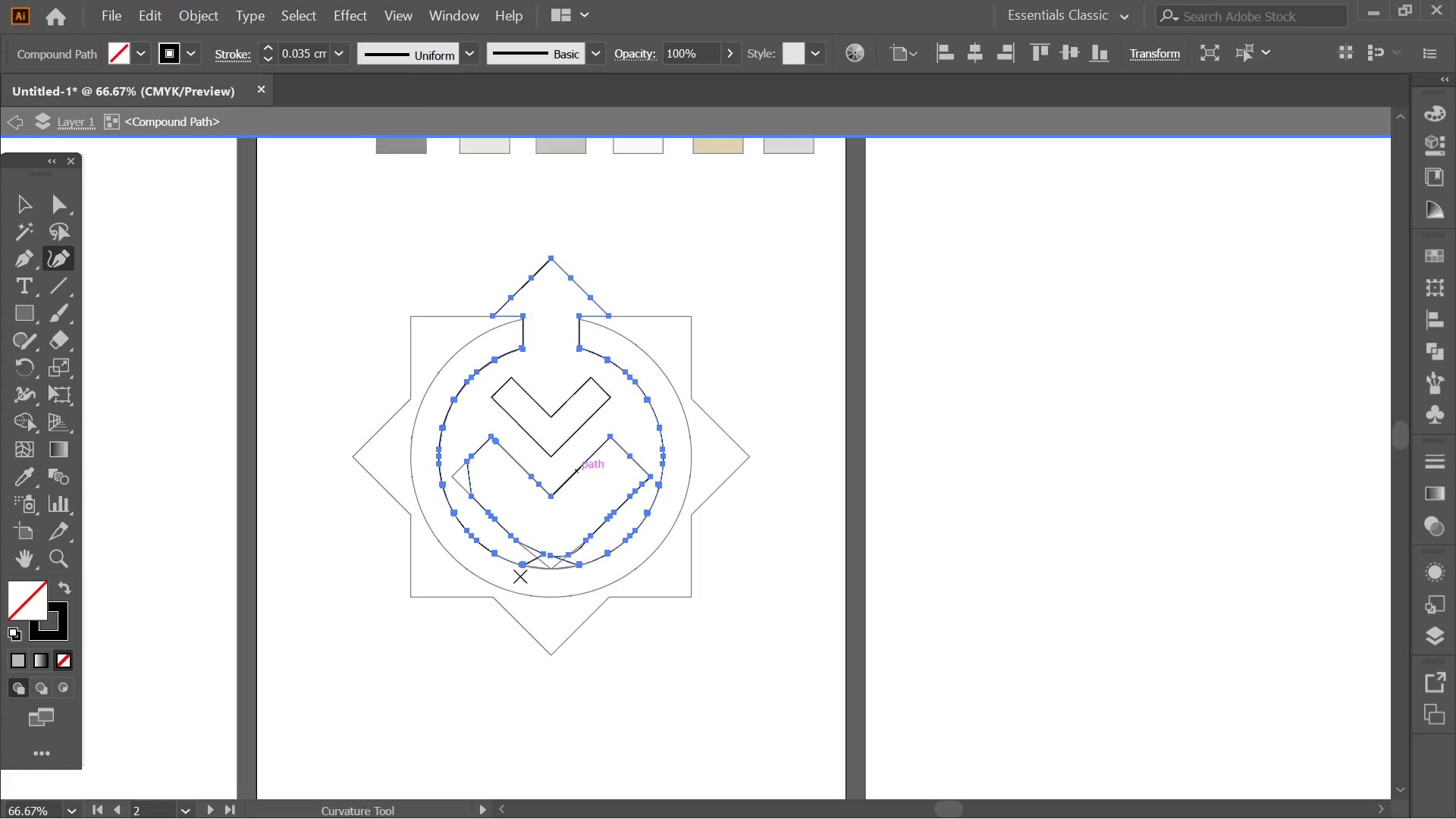 
scroll: coordinate [593, 476], scroll_direction: down, amount: 3.0
 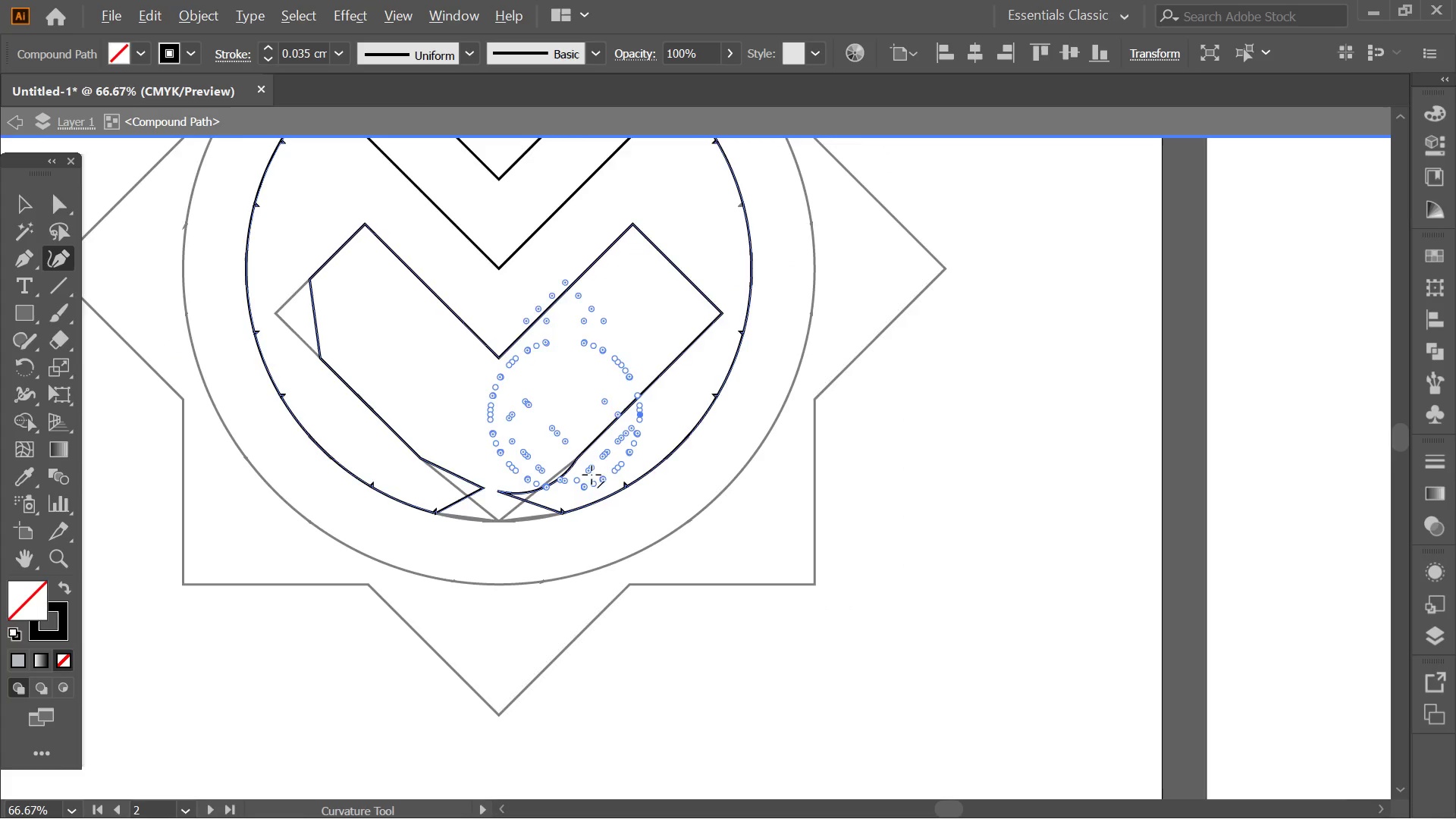 
hold_key(key=AltLeft, duration=0.39)
scroll: coordinate [538, 557], scroll_direction: up, amount: 4.0
 